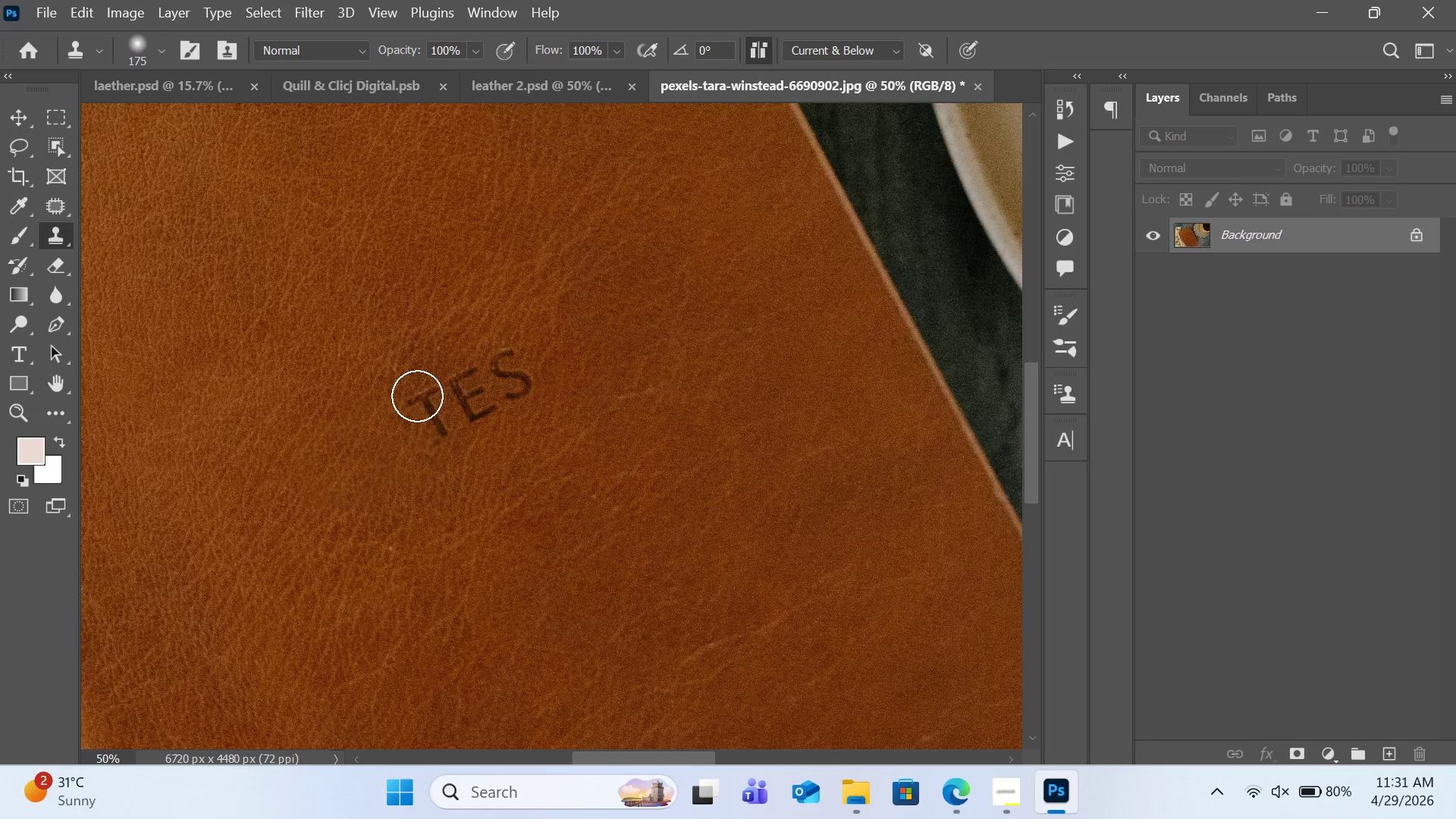 
double_click([429, 419])
 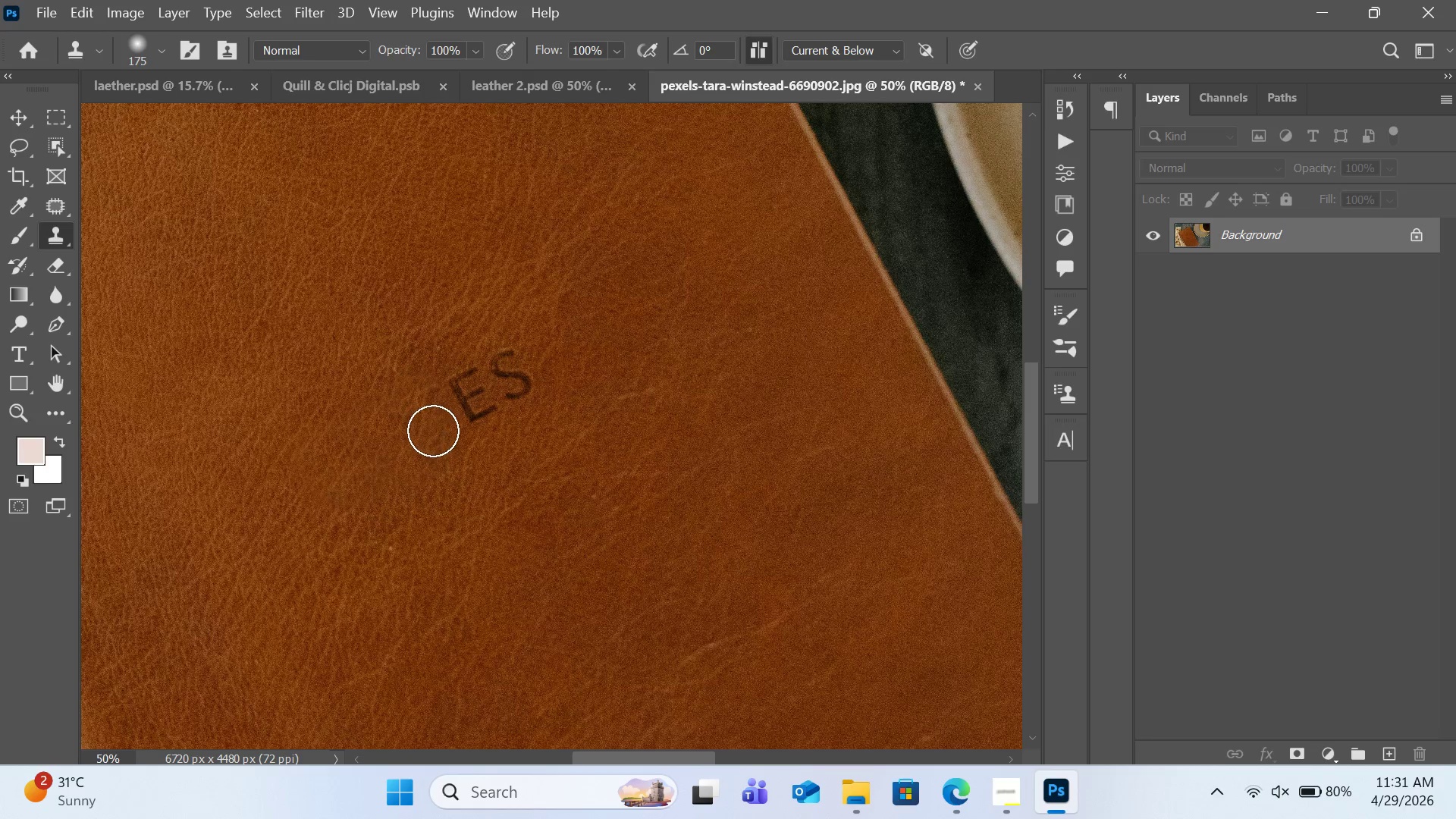 
triple_click([433, 432])
 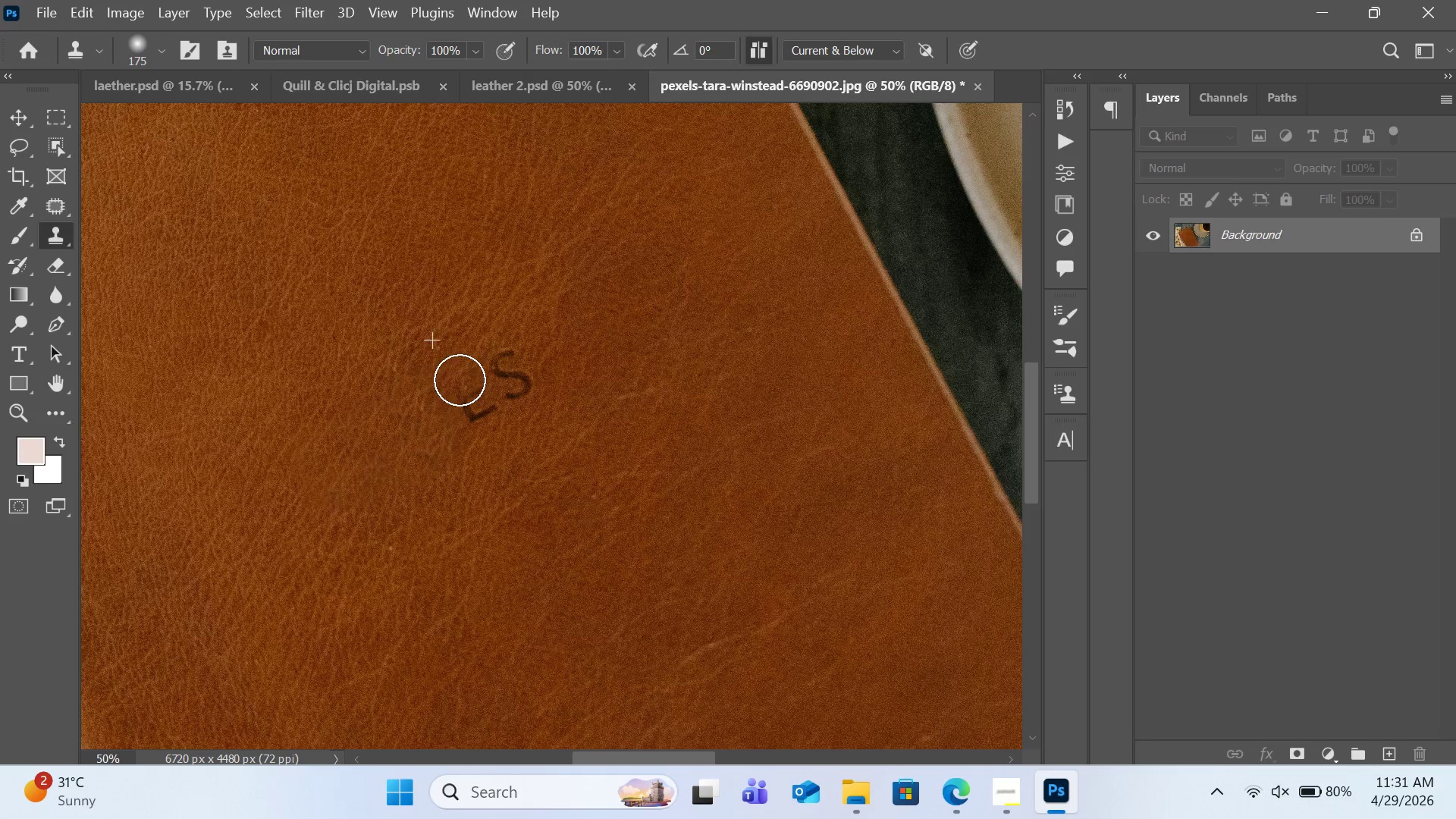 
double_click([474, 403])
 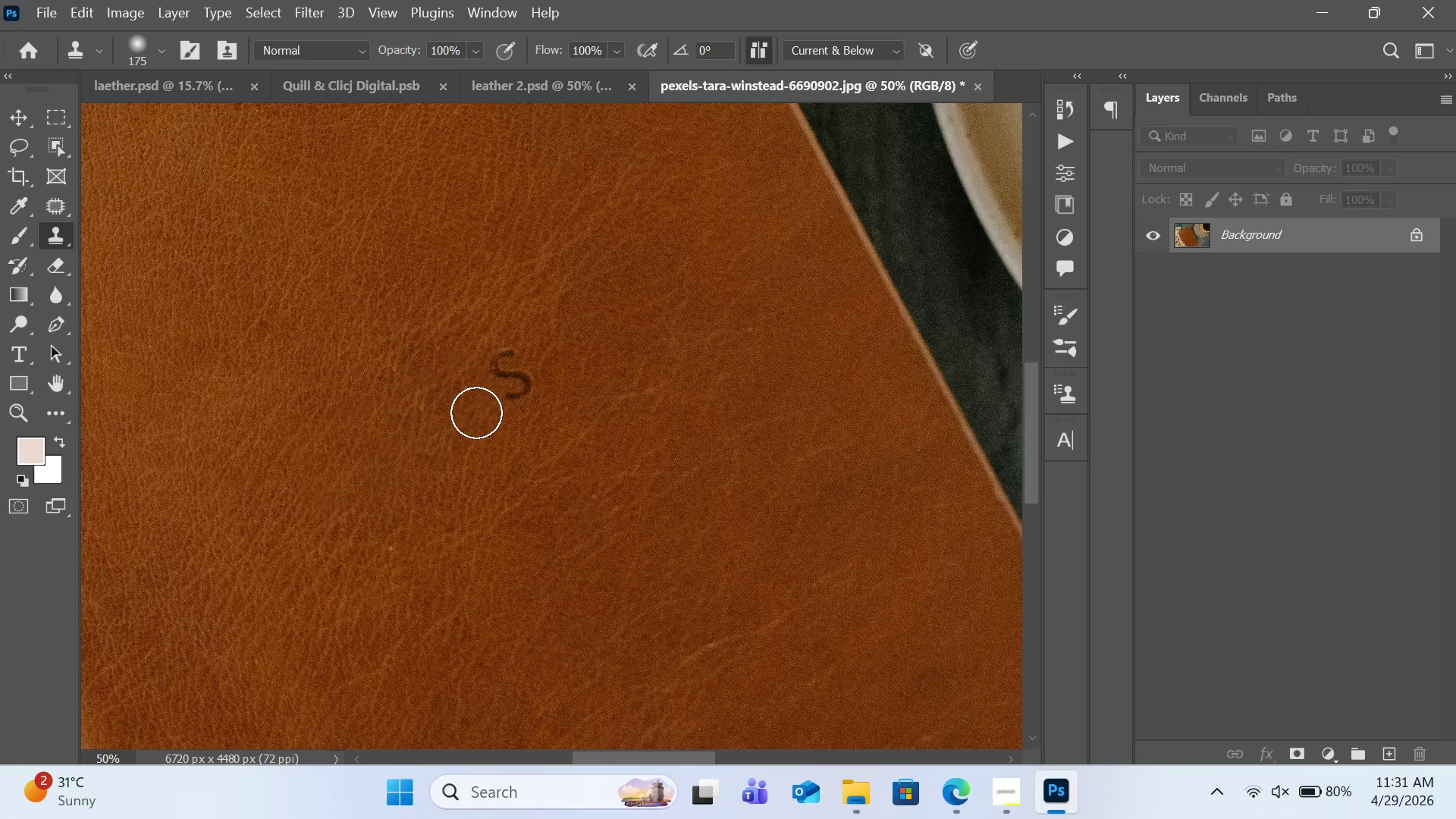 
triple_click([477, 413])
 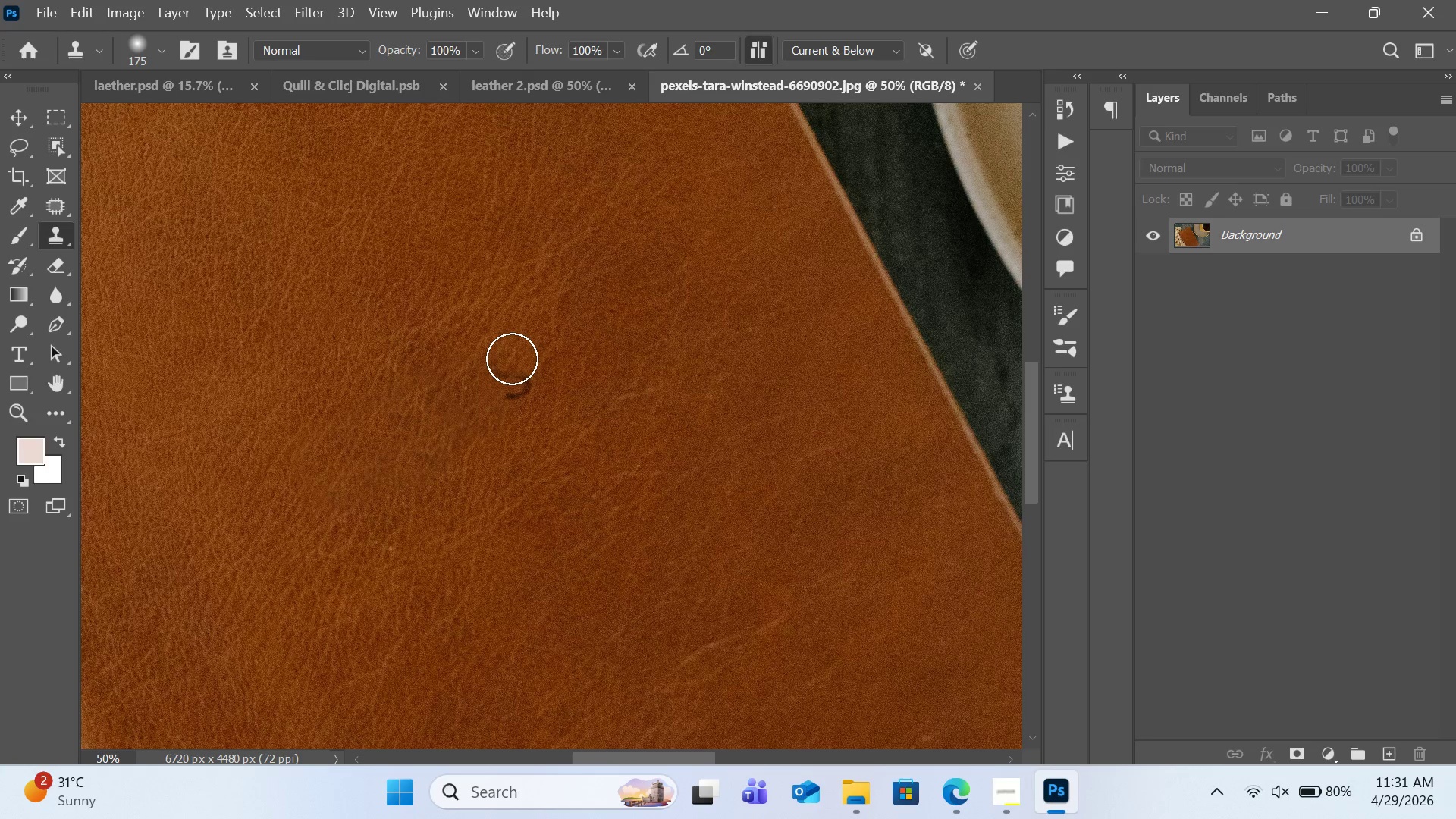 
double_click([519, 383])
 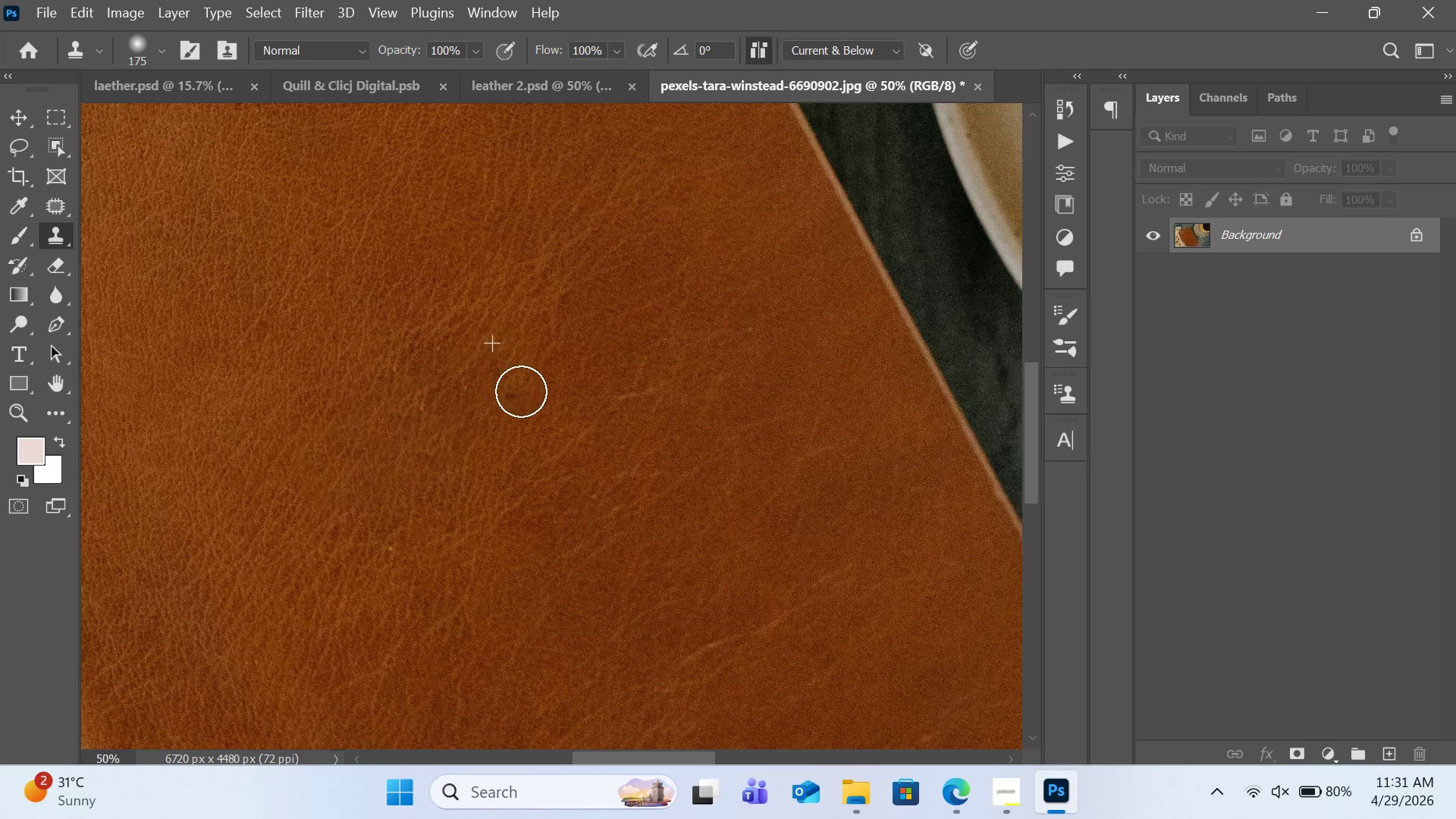 
triple_click([521, 393])
 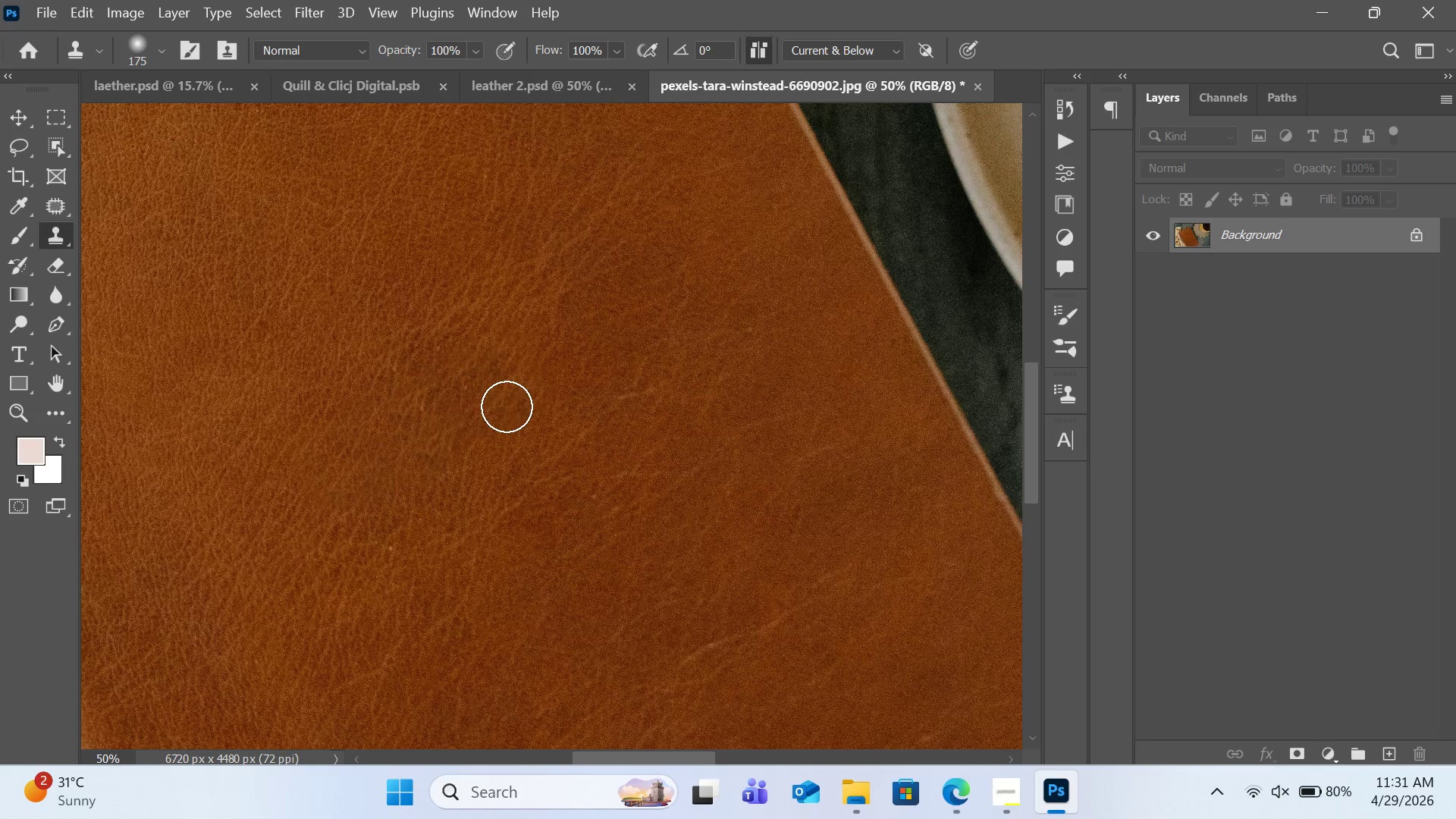 
left_click([505, 406])
 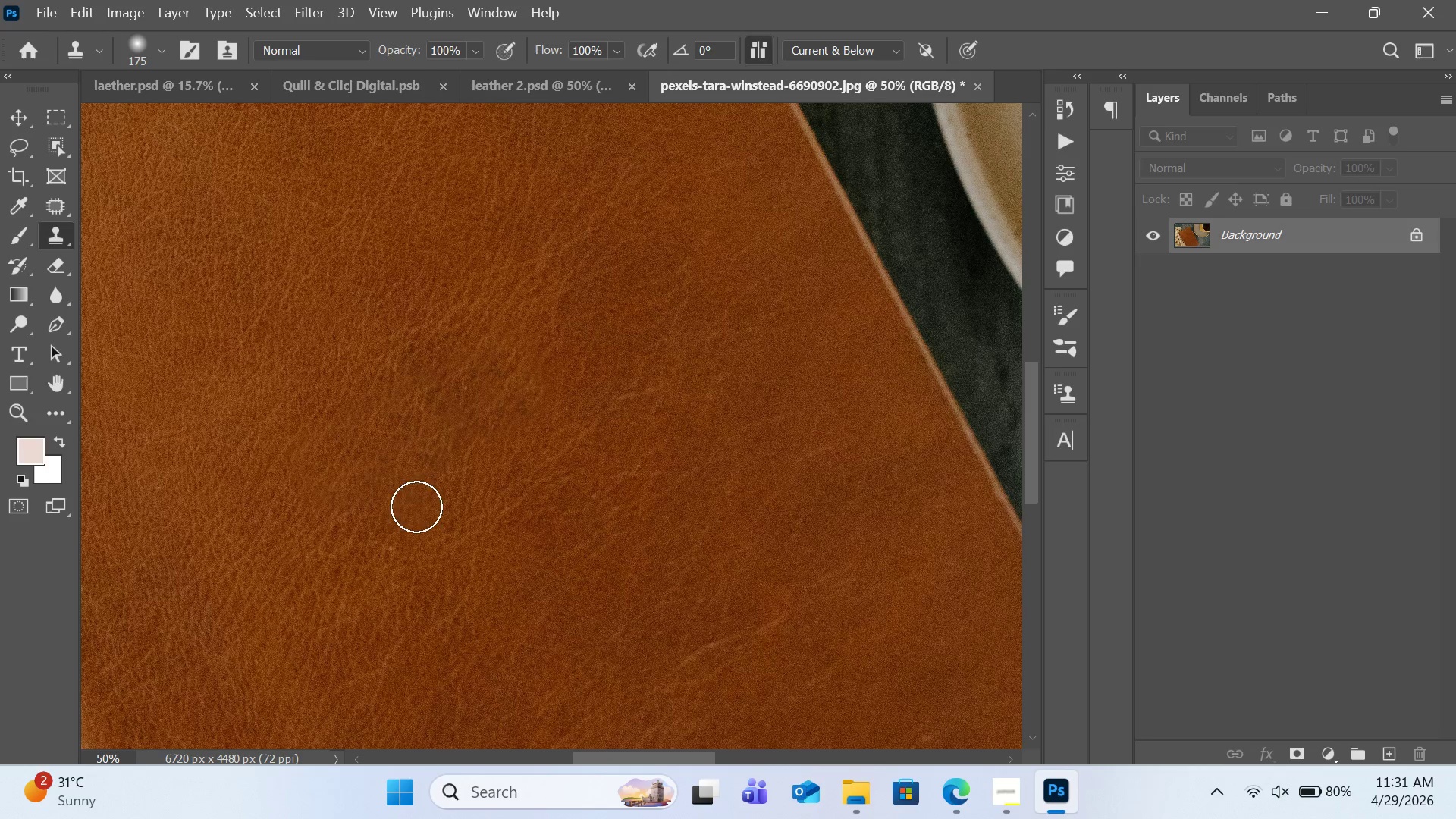 
scroll: coordinate [464, 482], scroll_direction: down, amount: 4.0
 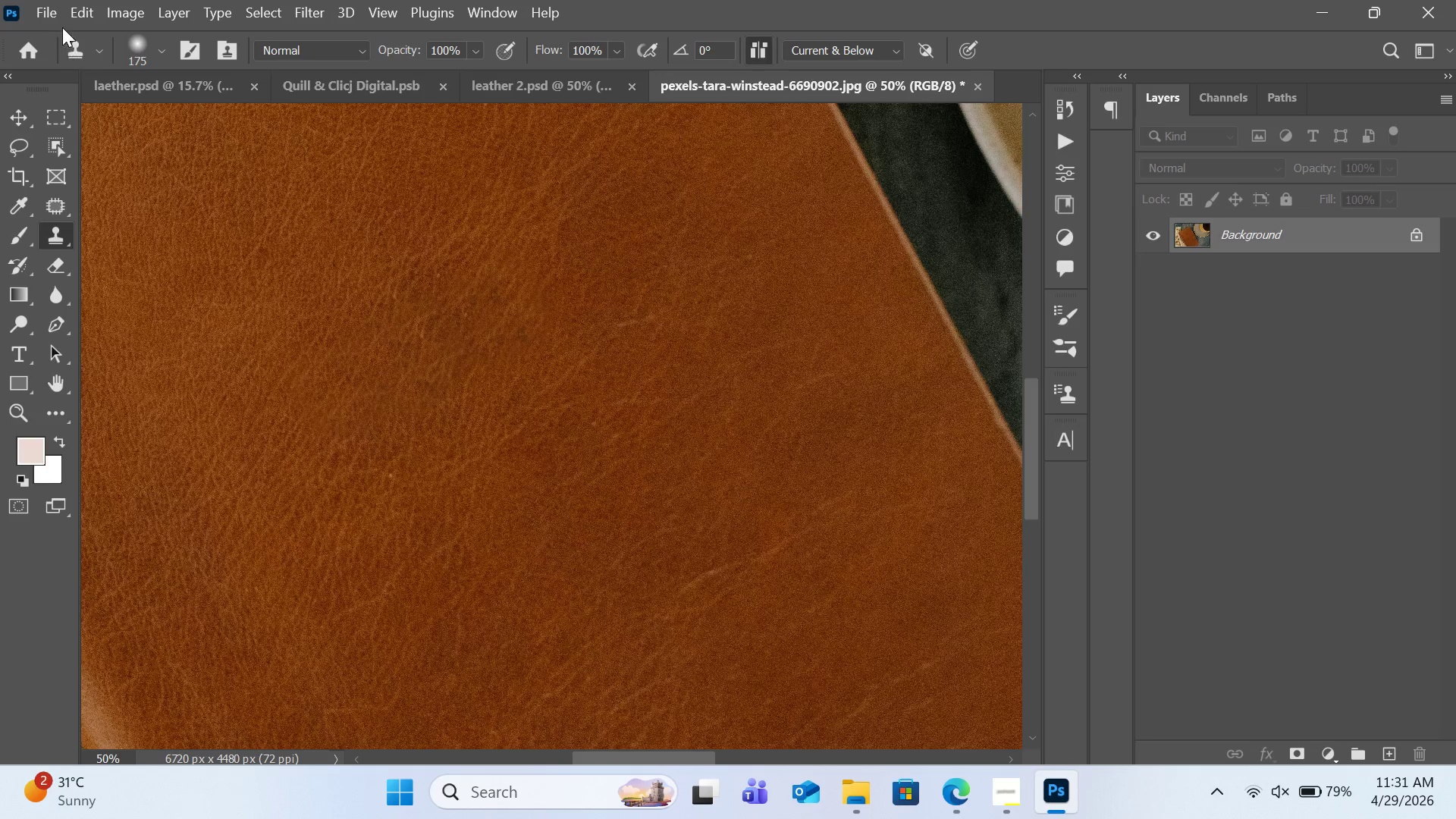 
left_click([61, 23])
 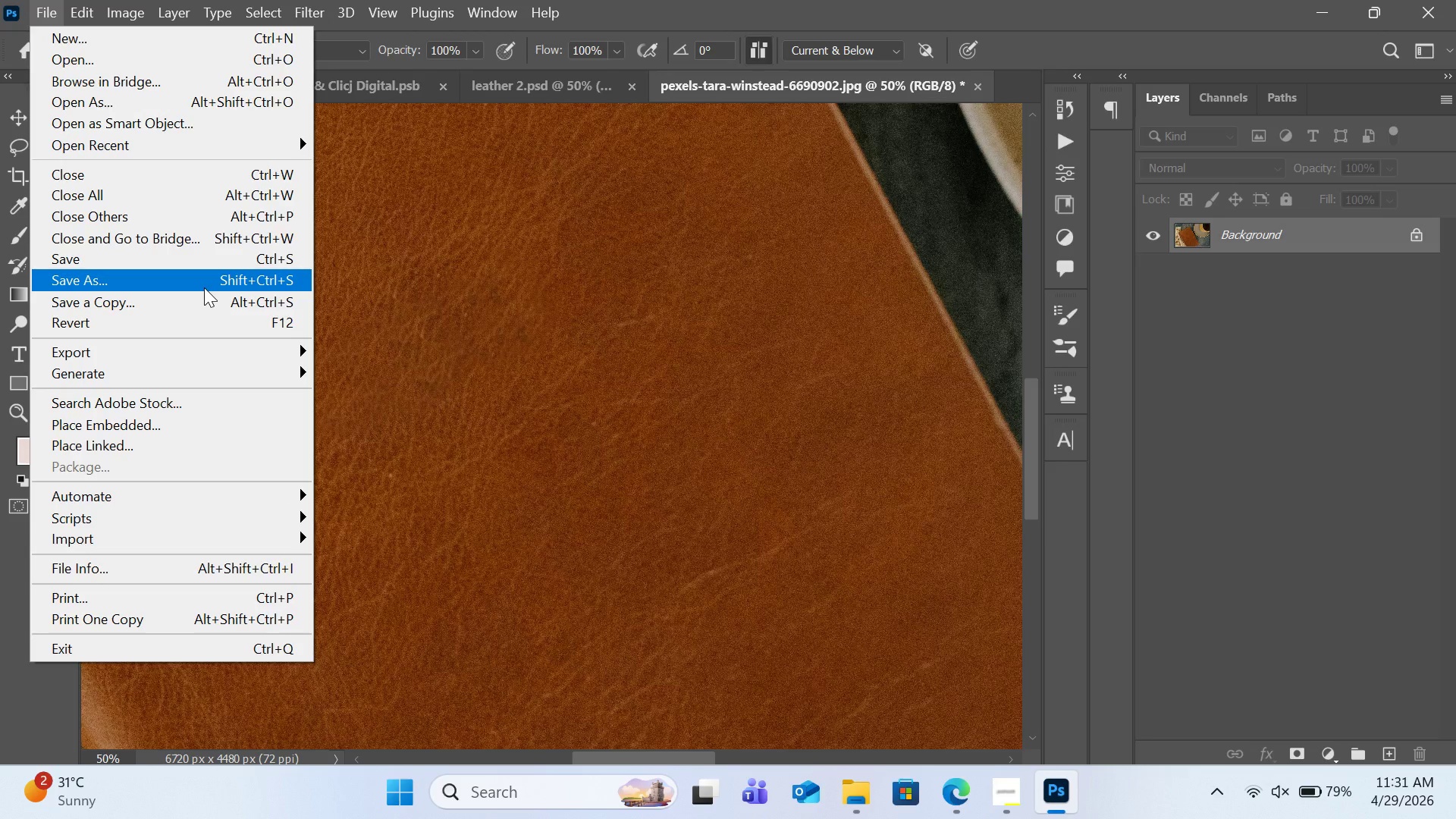 
left_click([204, 287])
 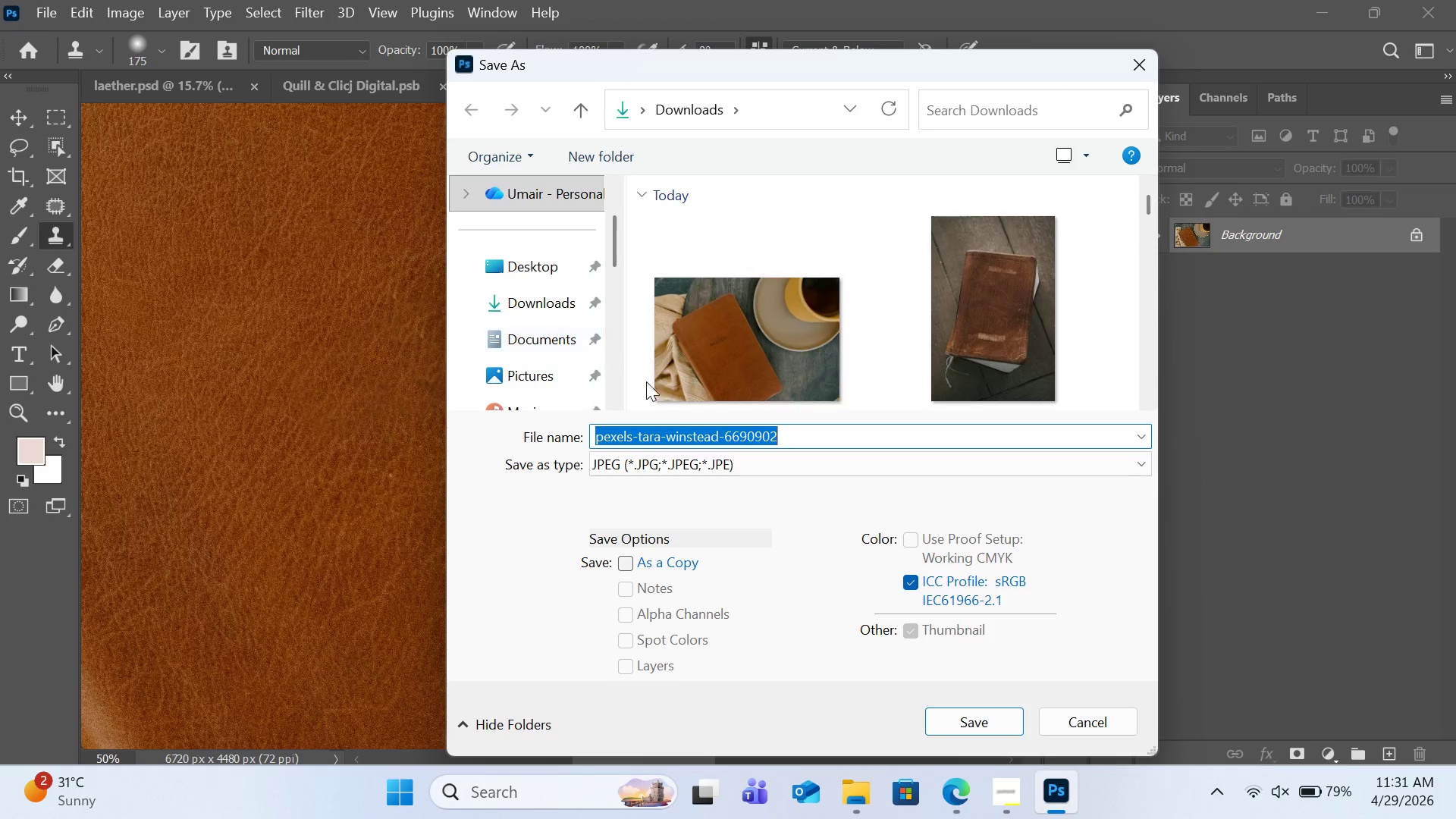 
wait(7.34)
 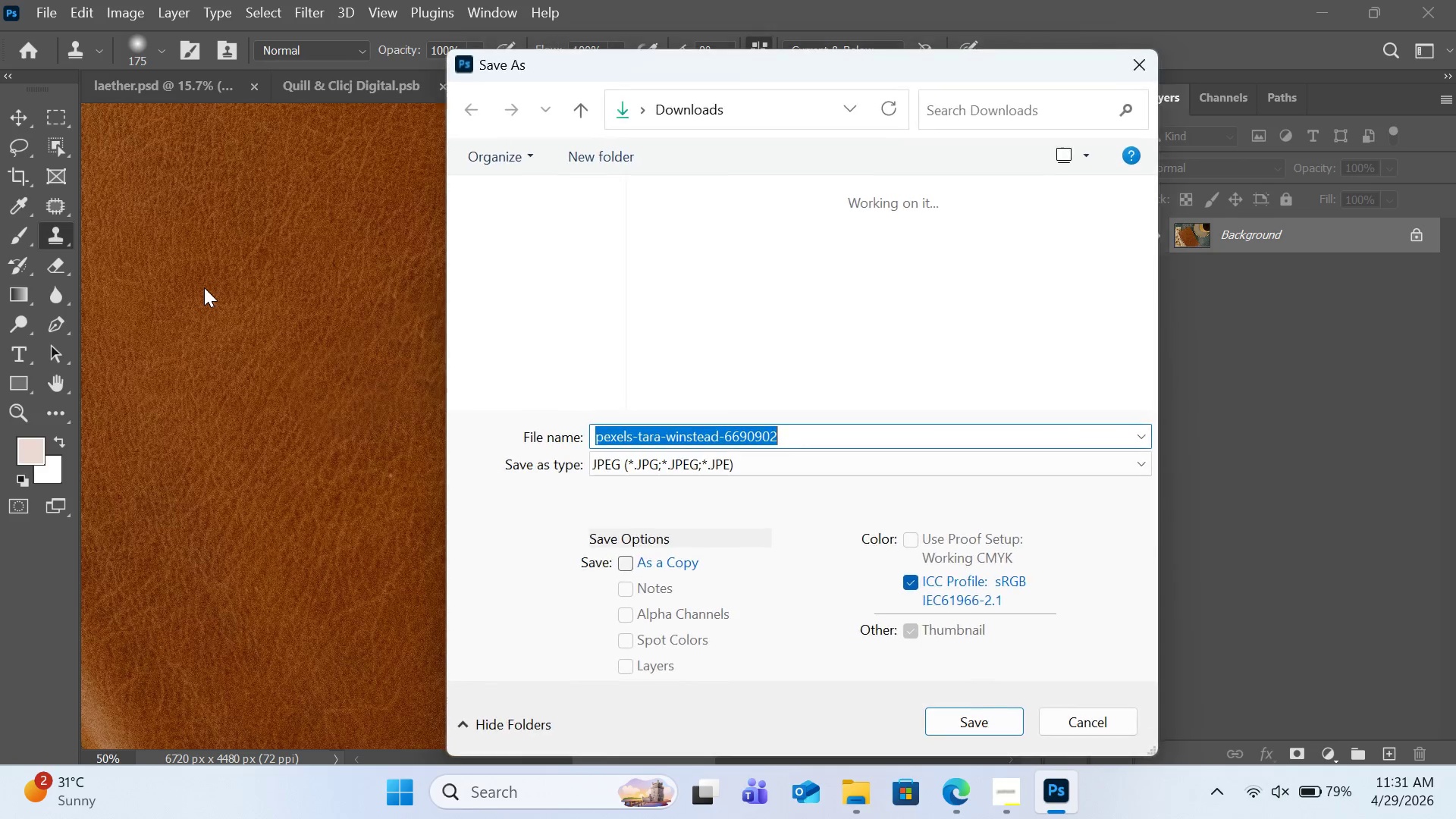 
left_click([1015, 723])
 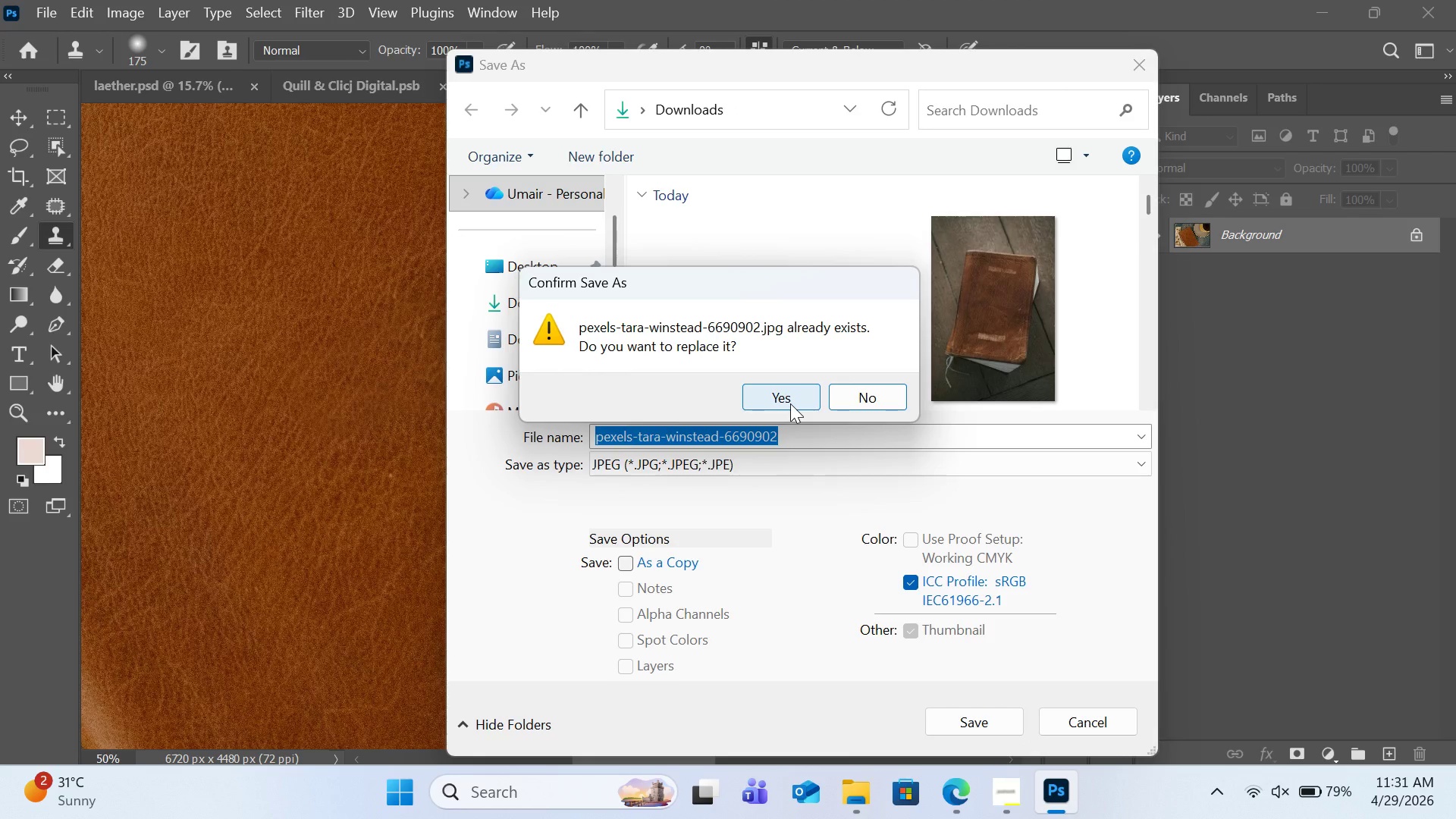 
left_click([790, 403])
 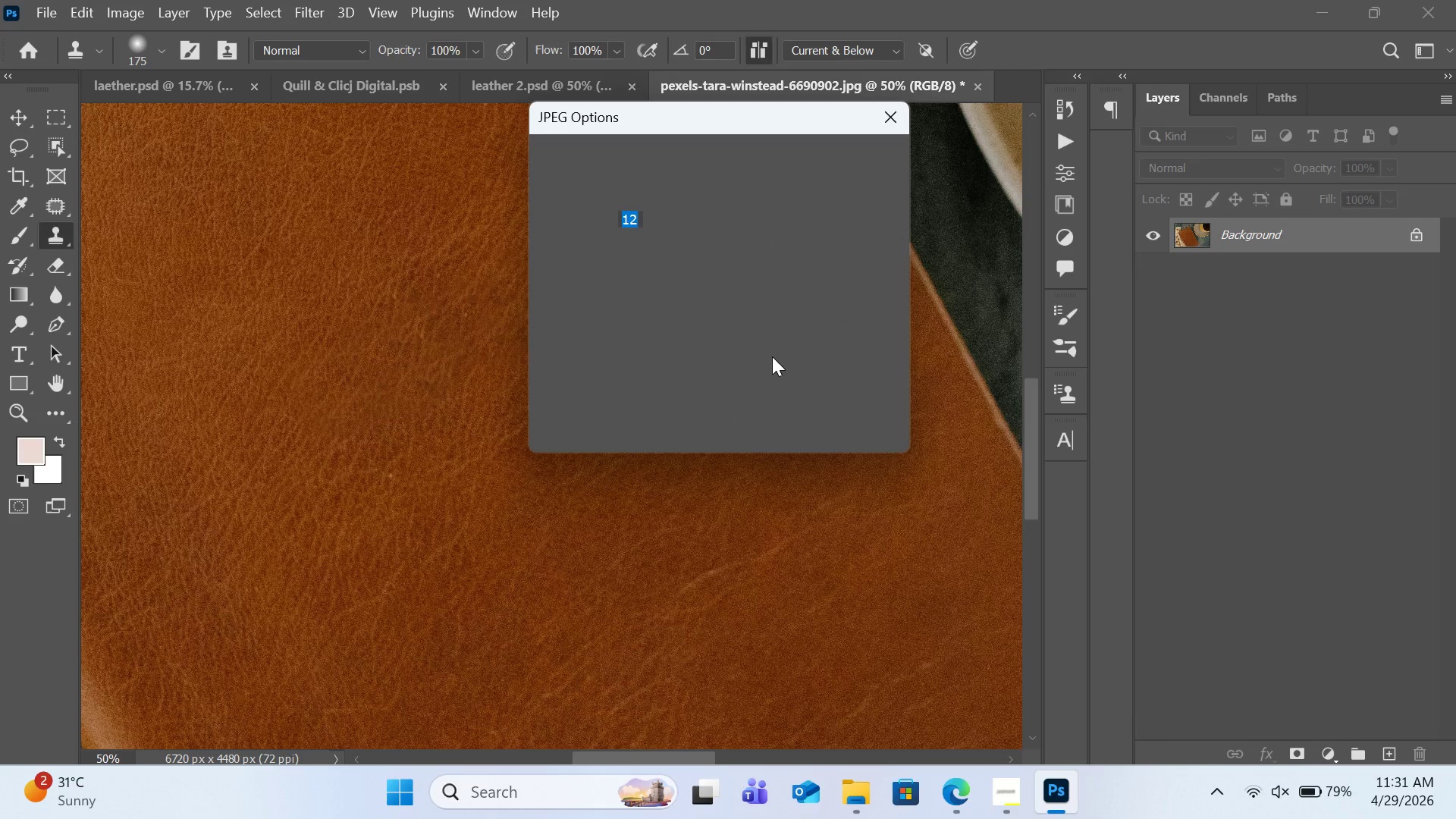 
mouse_move([794, 197])
 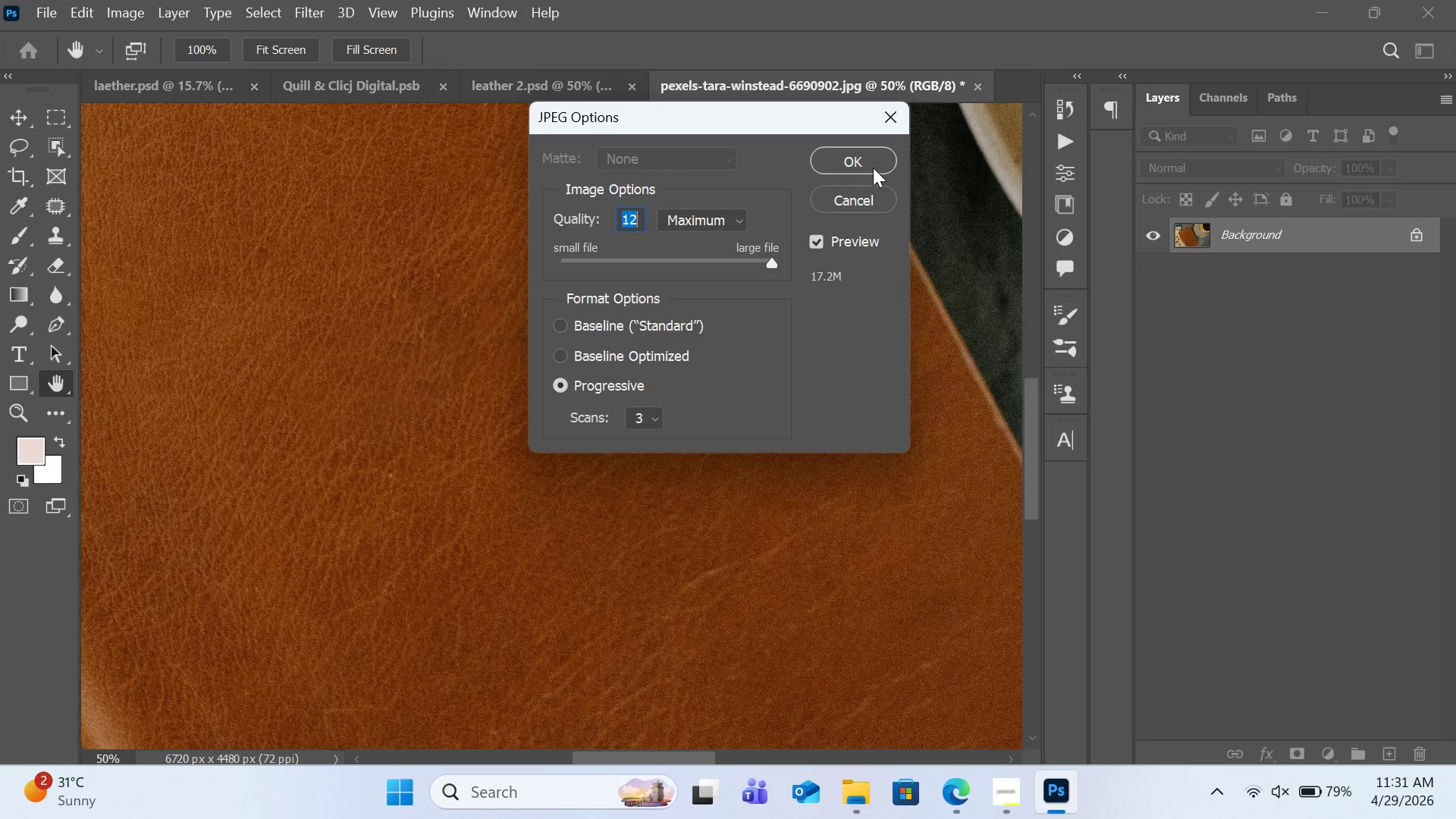 
left_click([873, 168])
 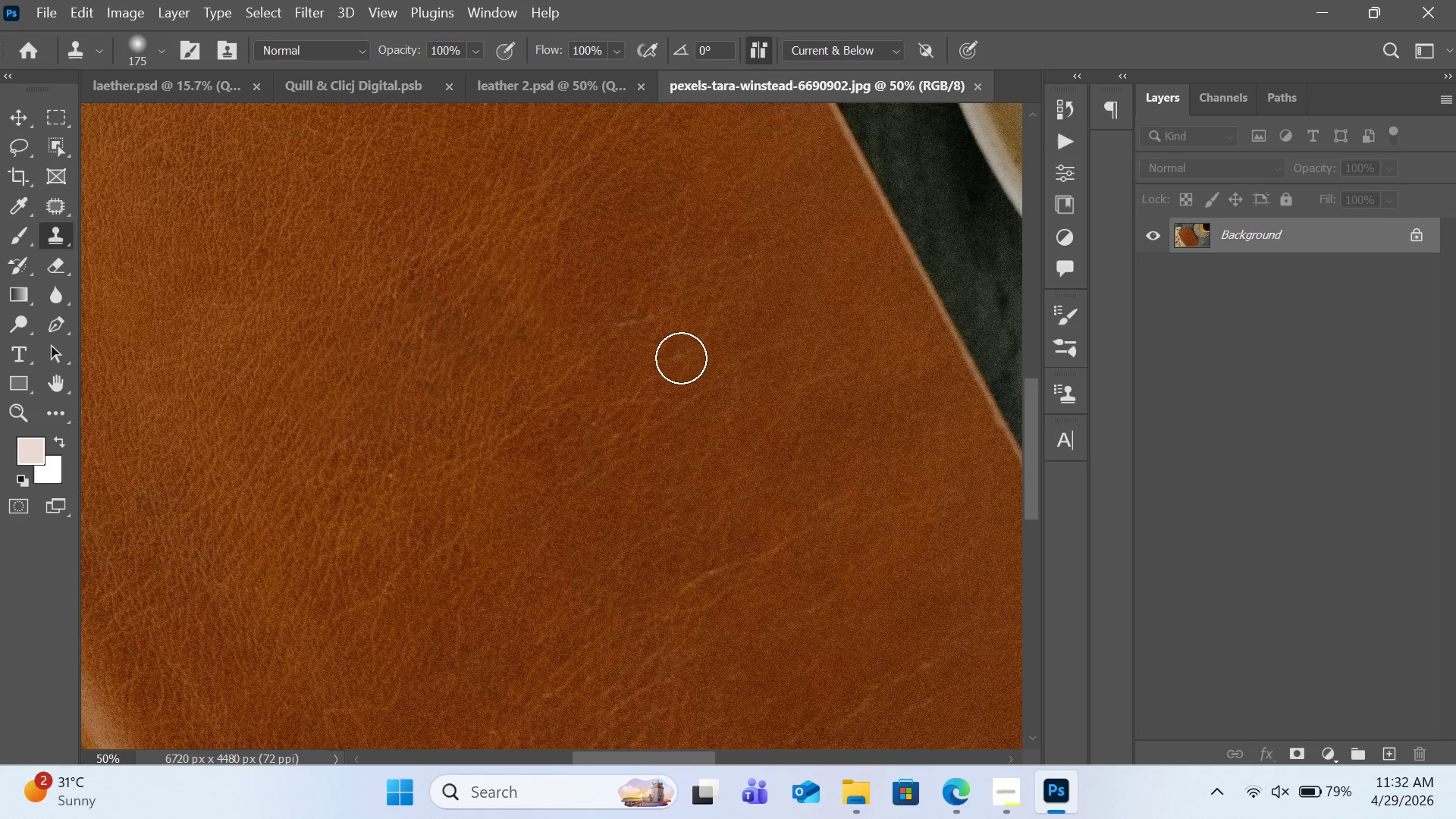 
wait(10.99)
 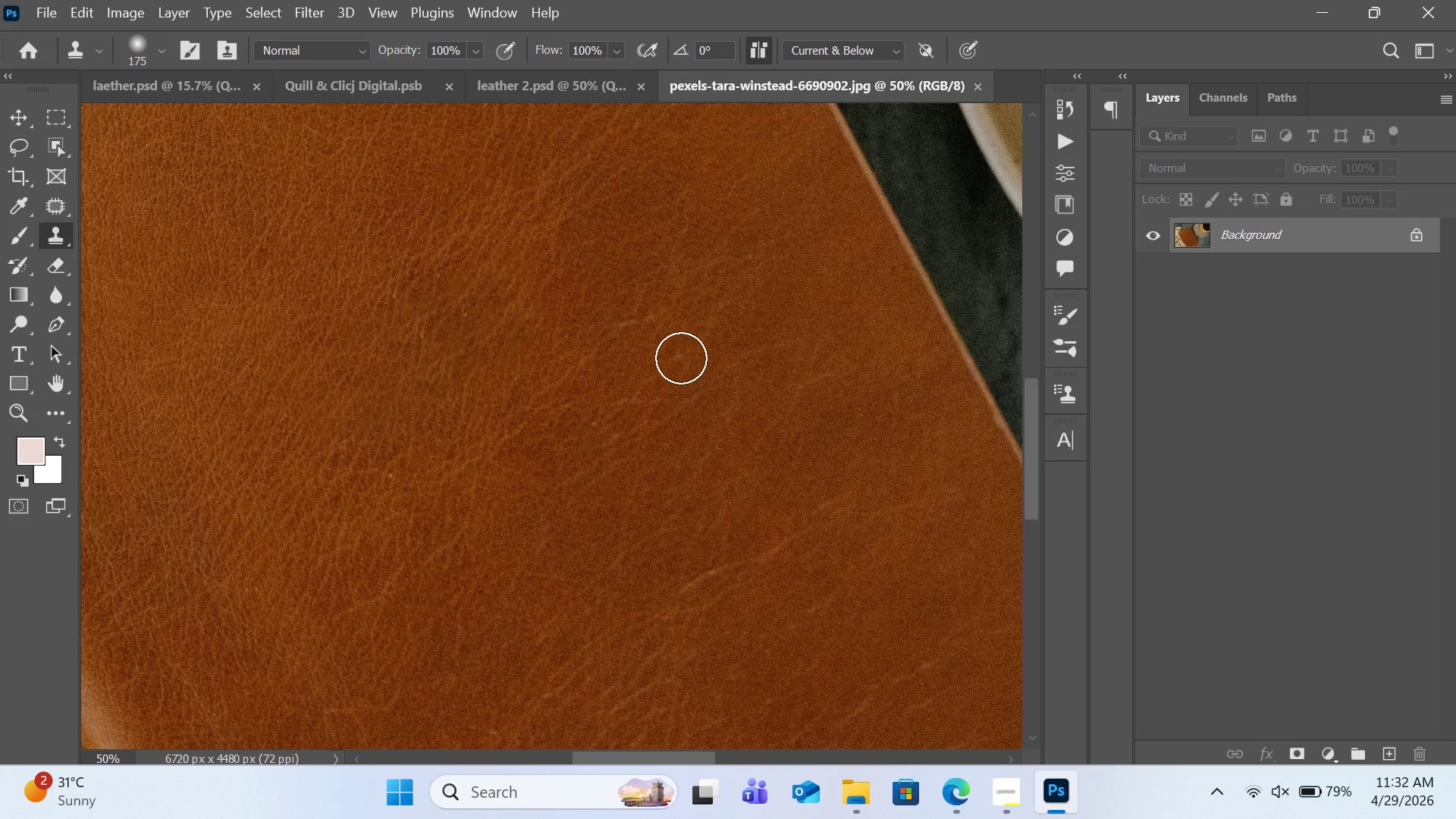 
key(Control+0)
 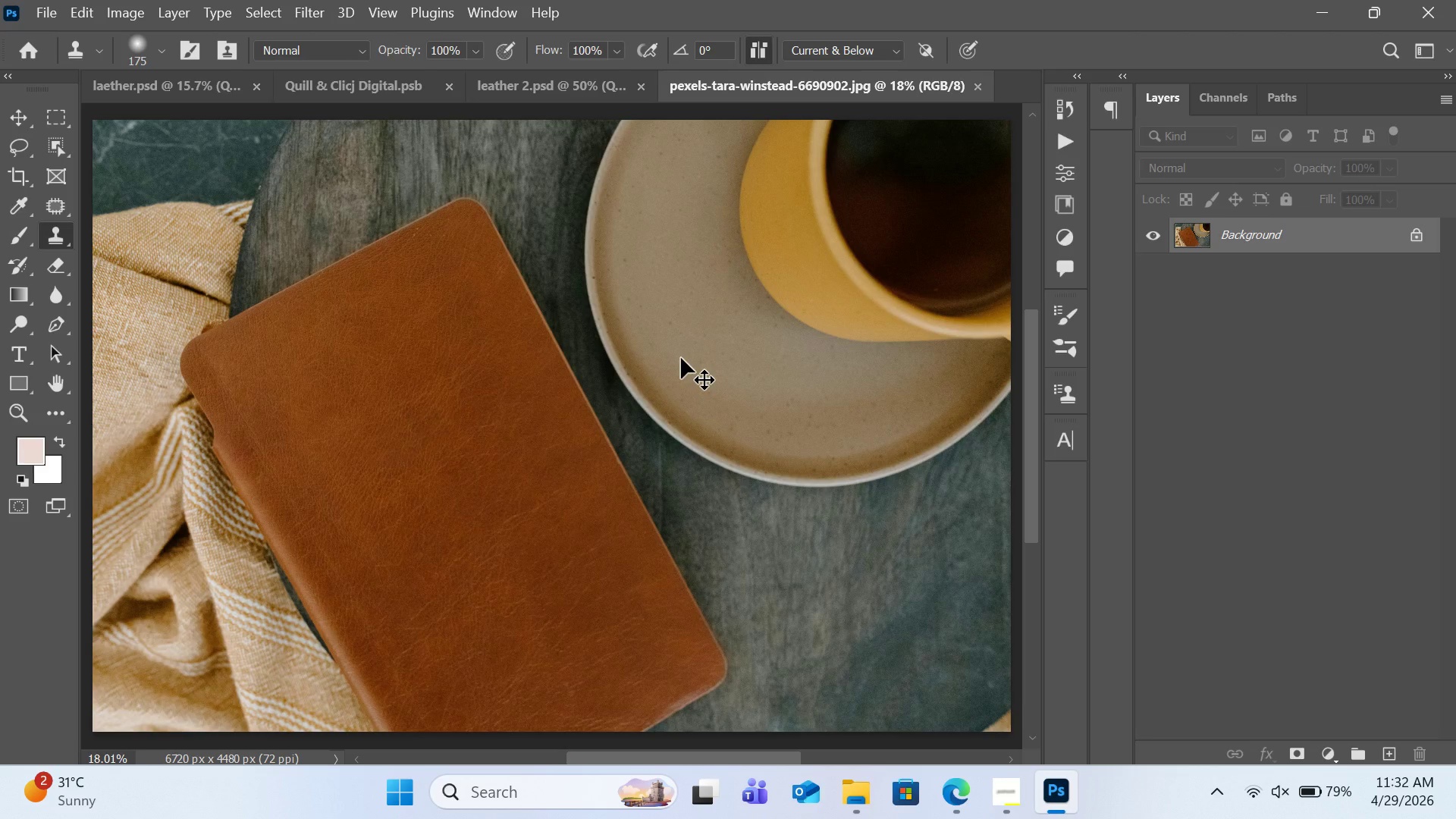 
key(Control+0)
 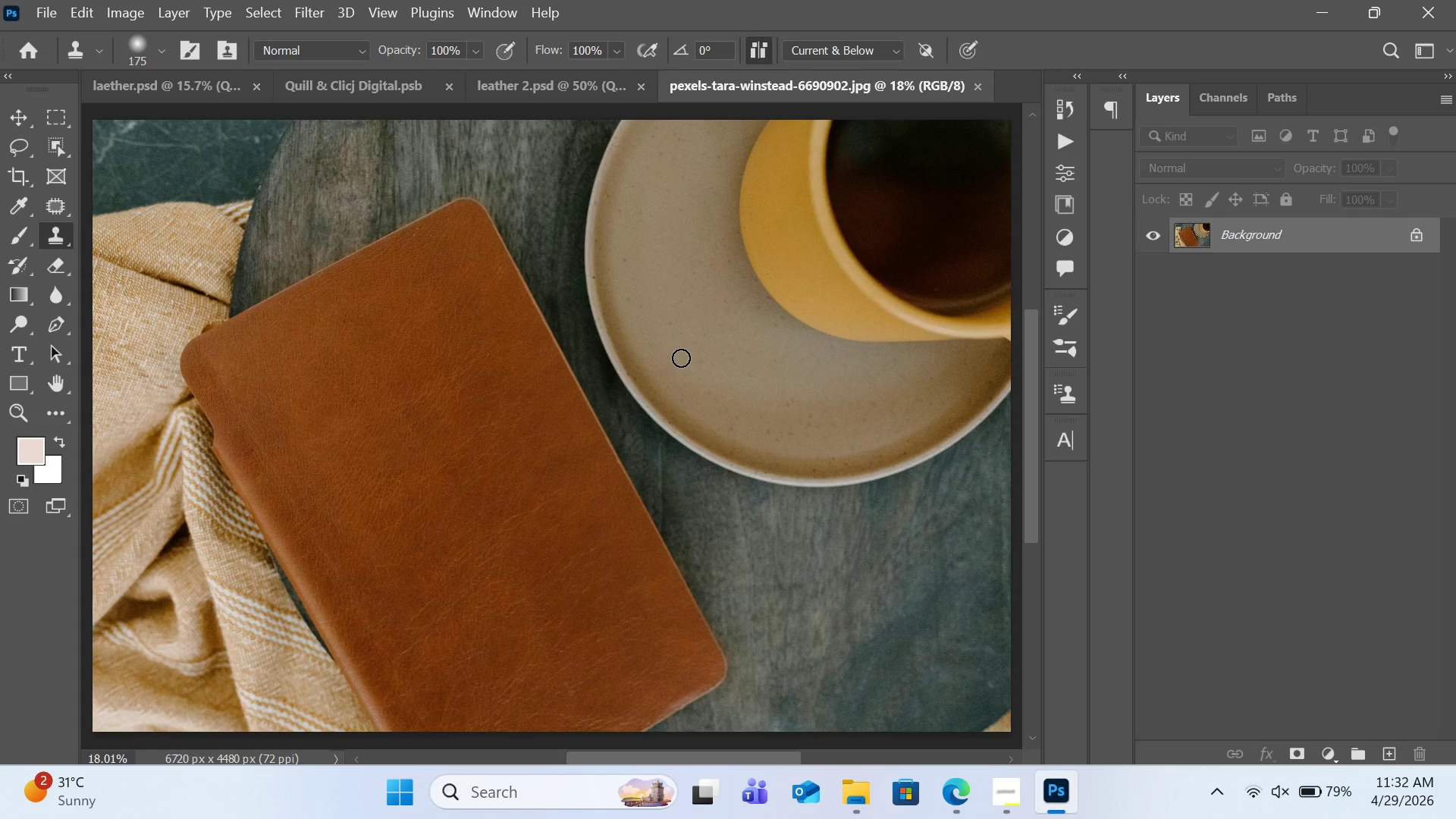 
scroll: coordinate [687, 358], scroll_direction: down, amount: 3.0
 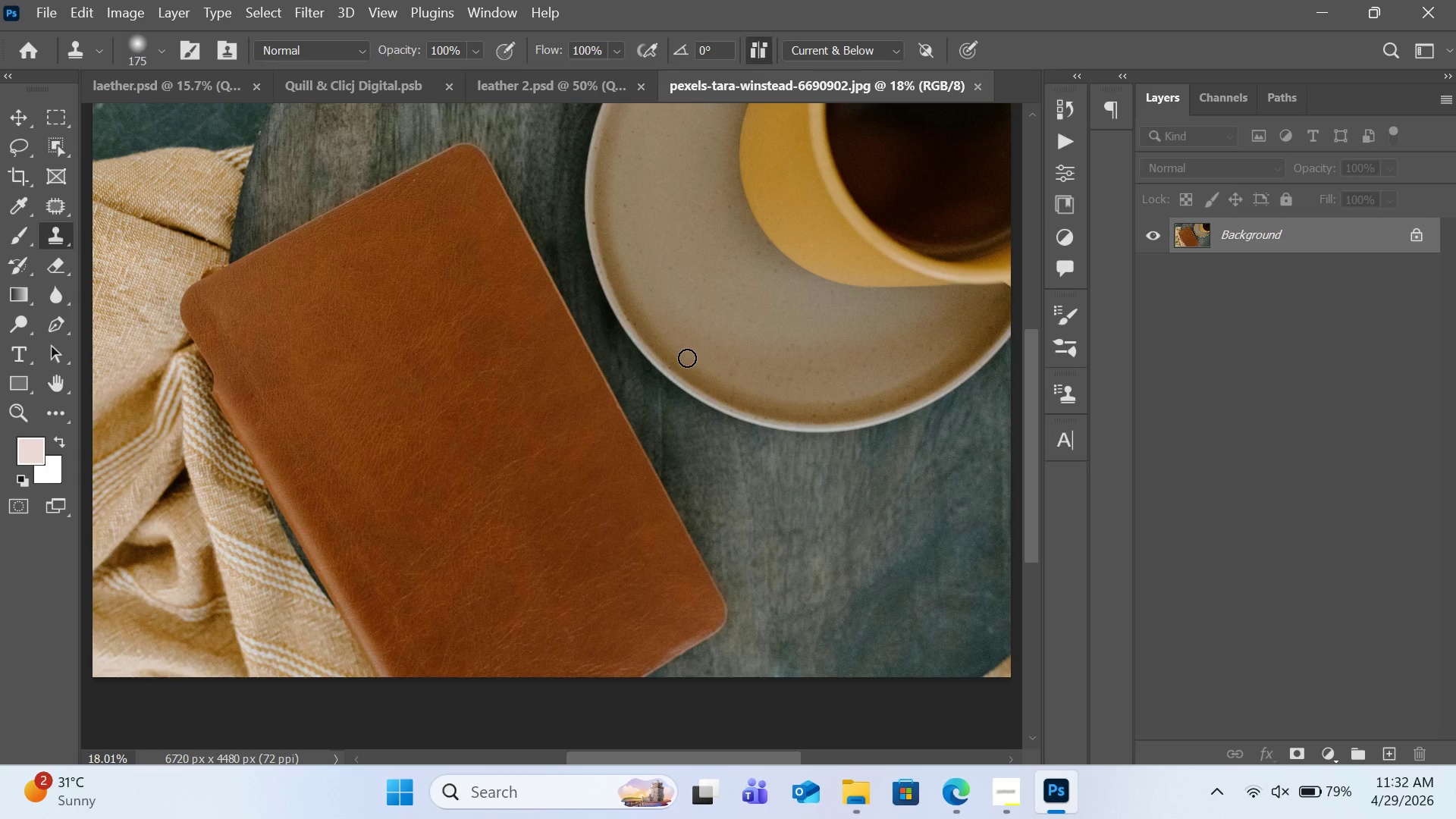 
wait(18.6)
 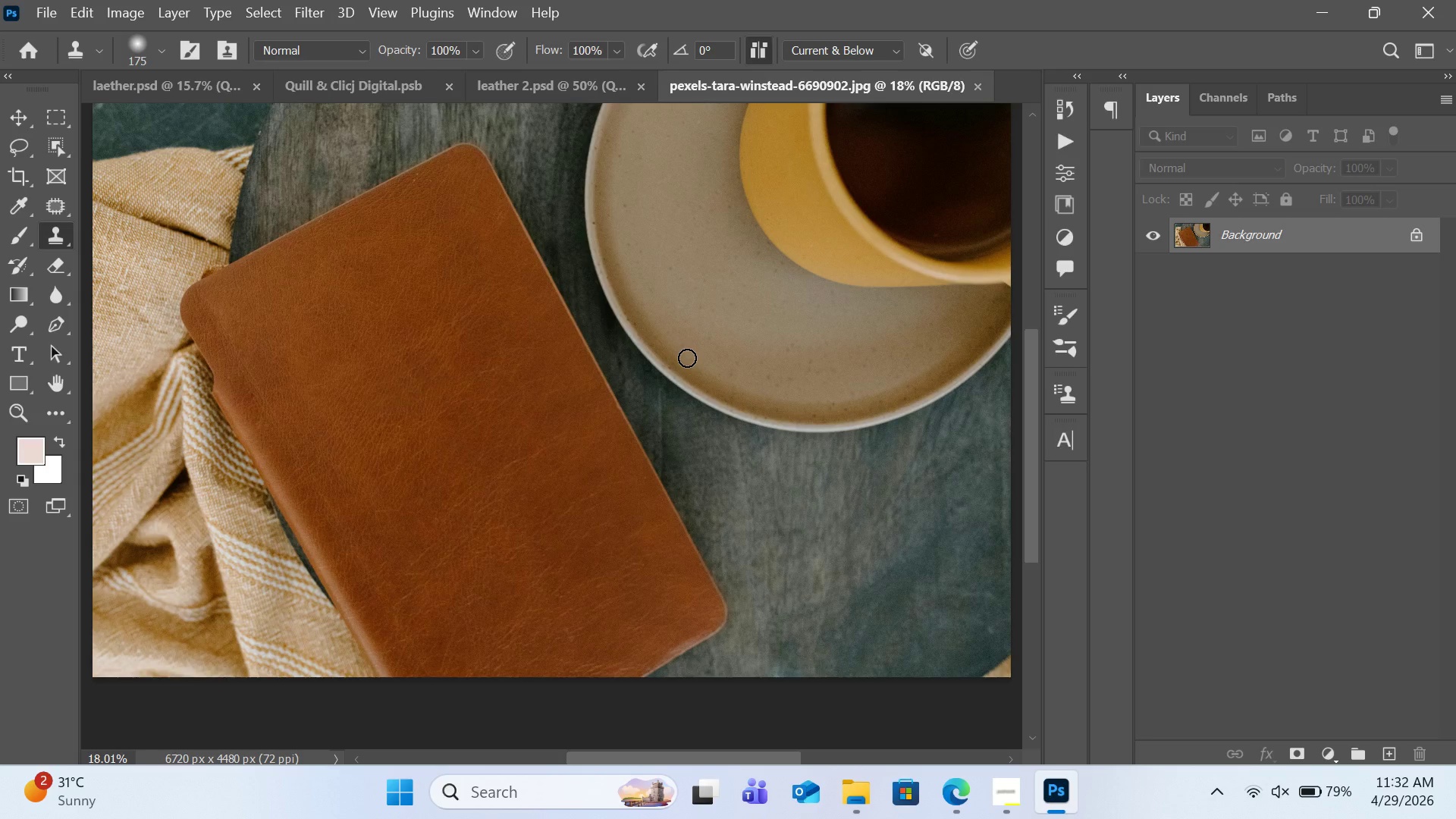 
left_click([949, 786])
 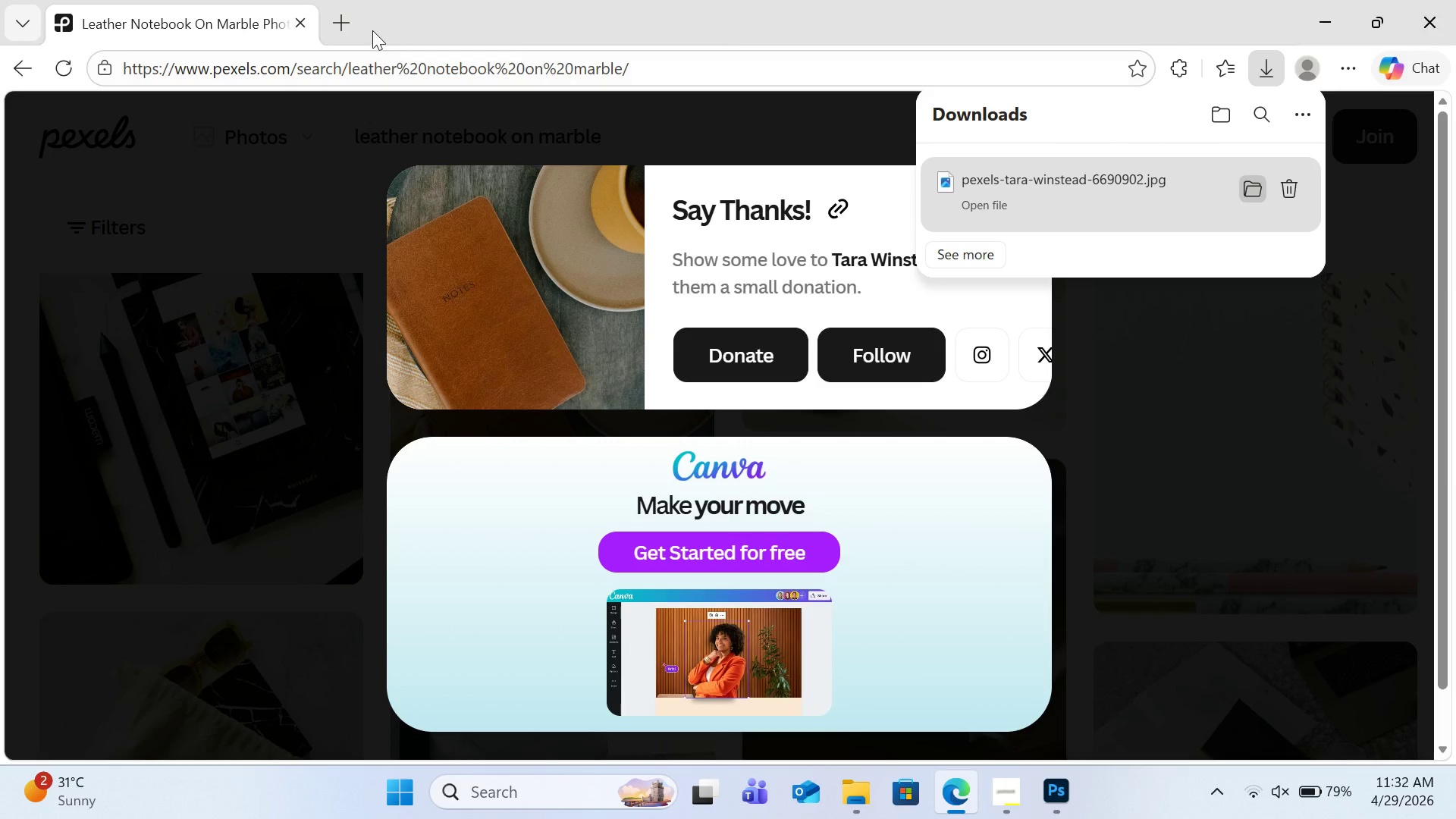 
left_click([345, 22])
 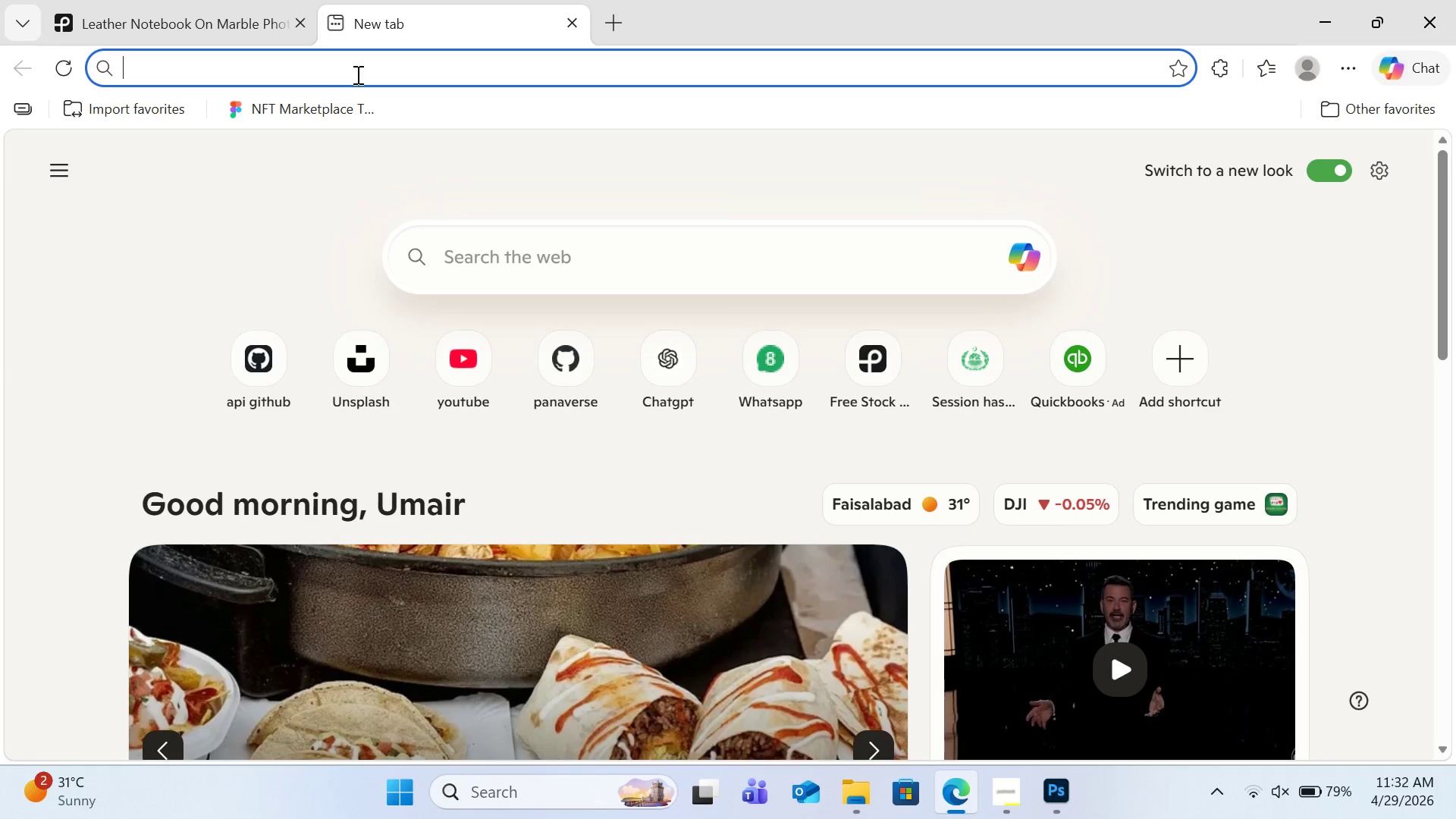 
type(purspective waop)
key(Backspace)
key(Backspace)
type(rp on)
key(Backspace)
 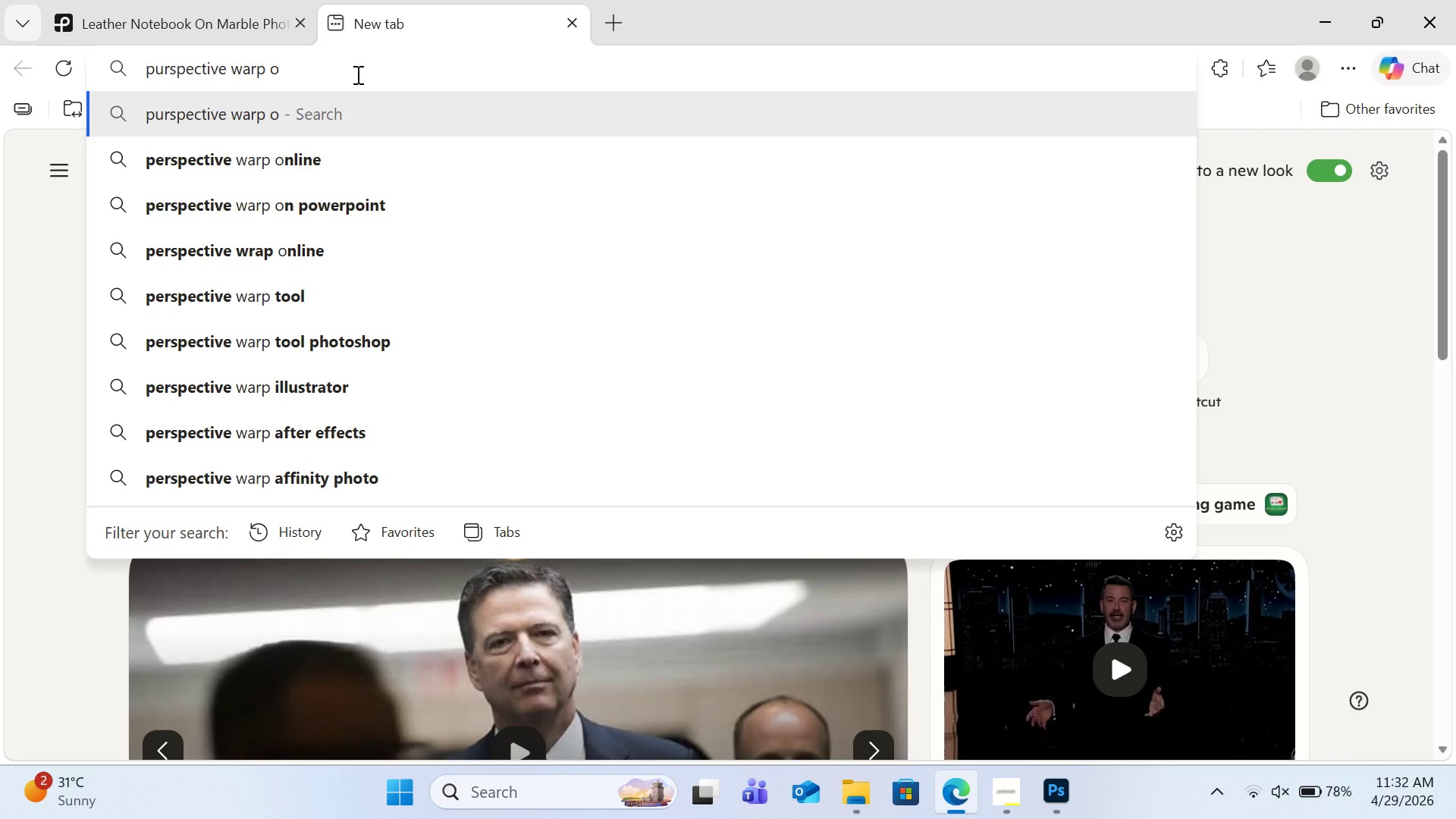 
key(ArrowDown)
 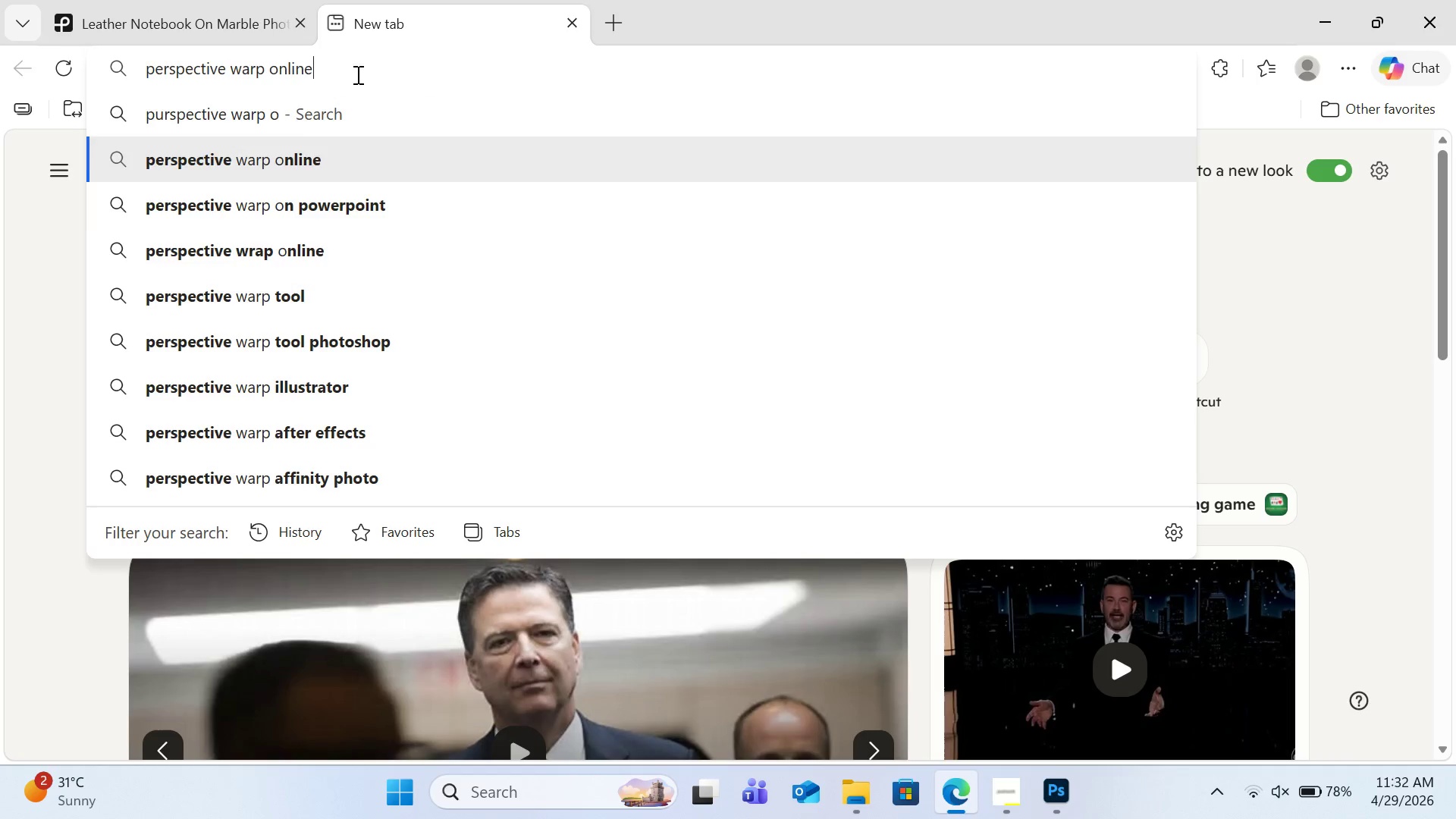 
key(ArrowDown)
 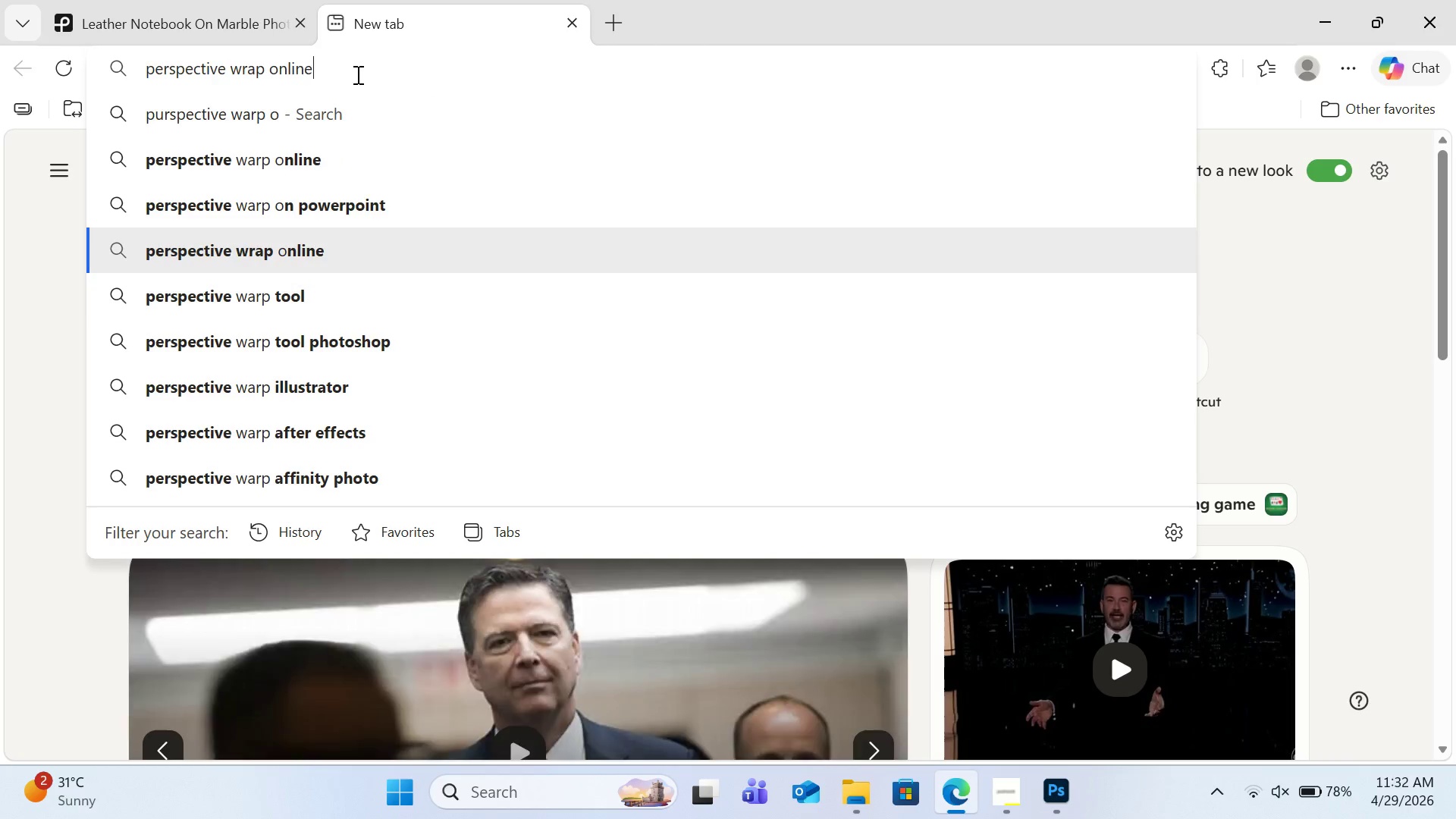 
key(ArrowDown)
 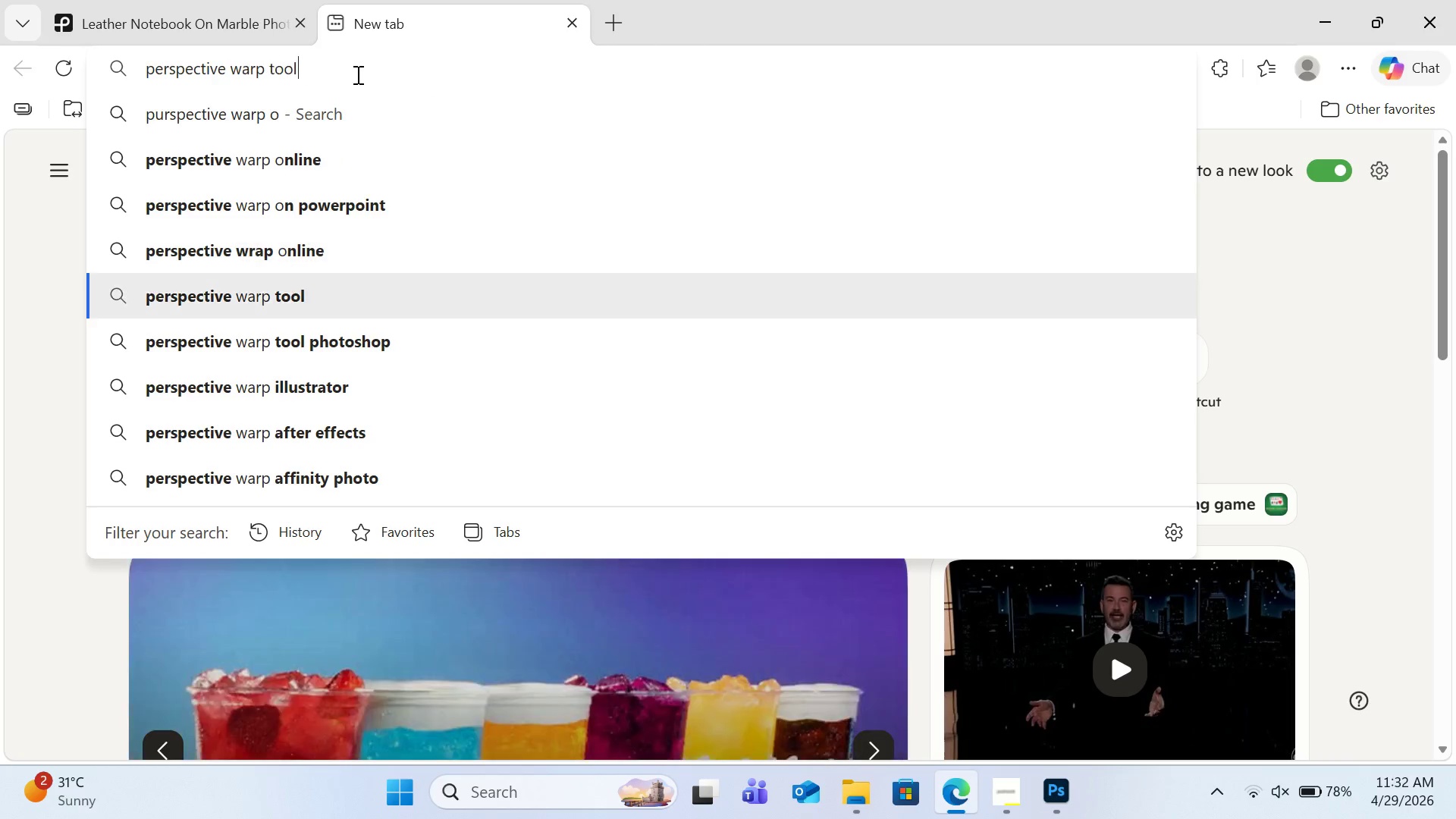 
key(ArrowDown)
 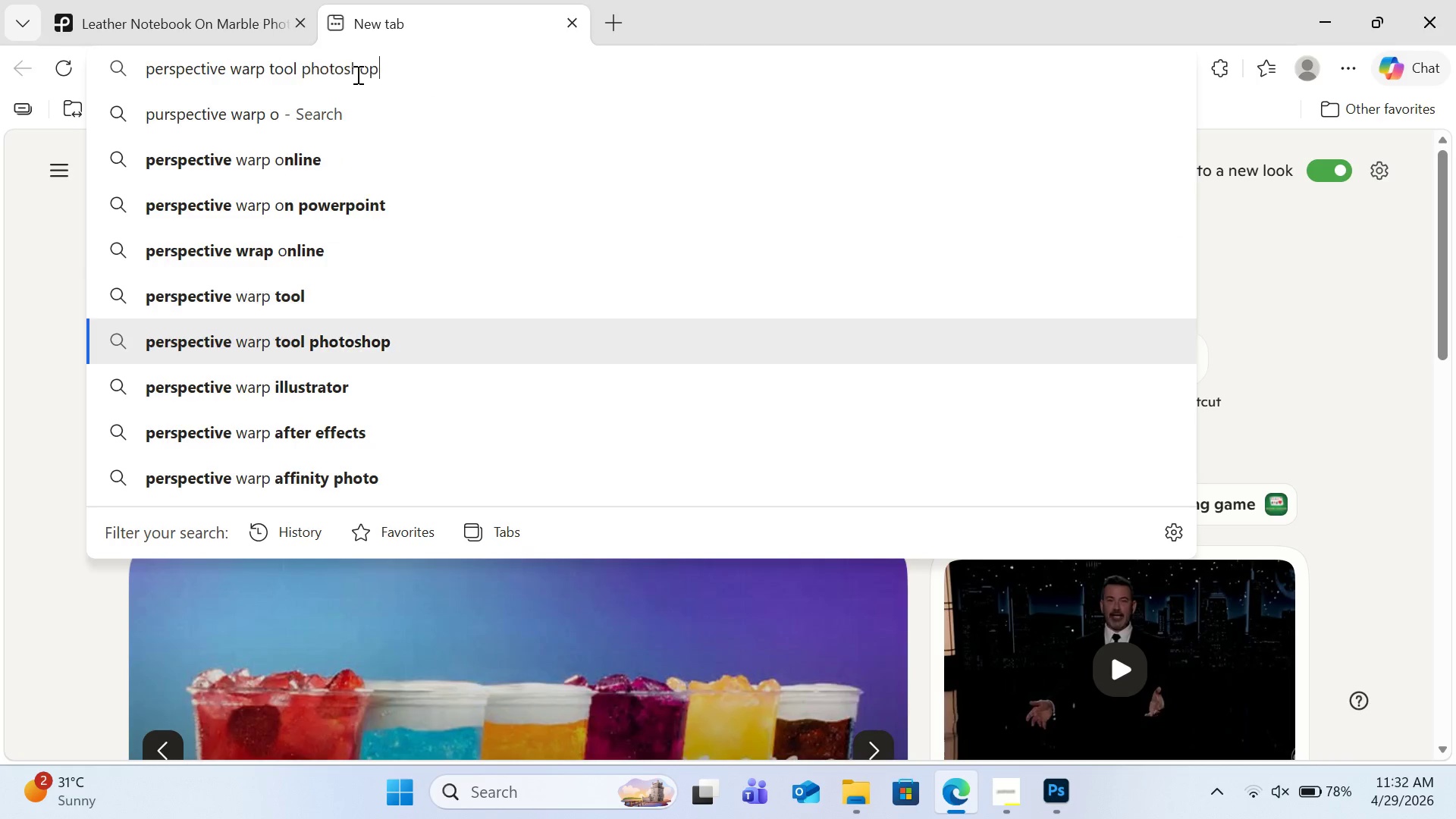 
key(ArrowDown)
 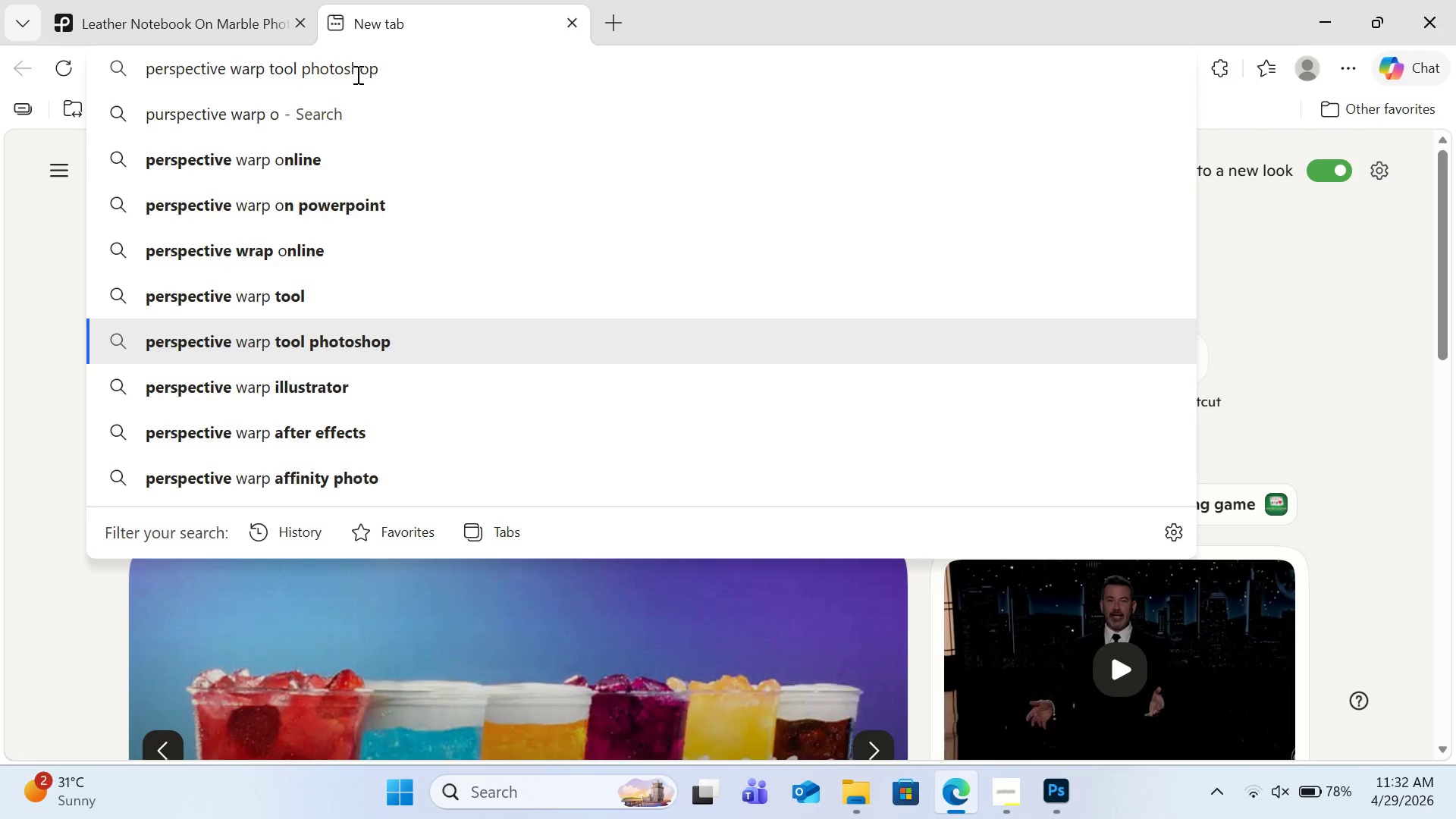 
key(Space)
 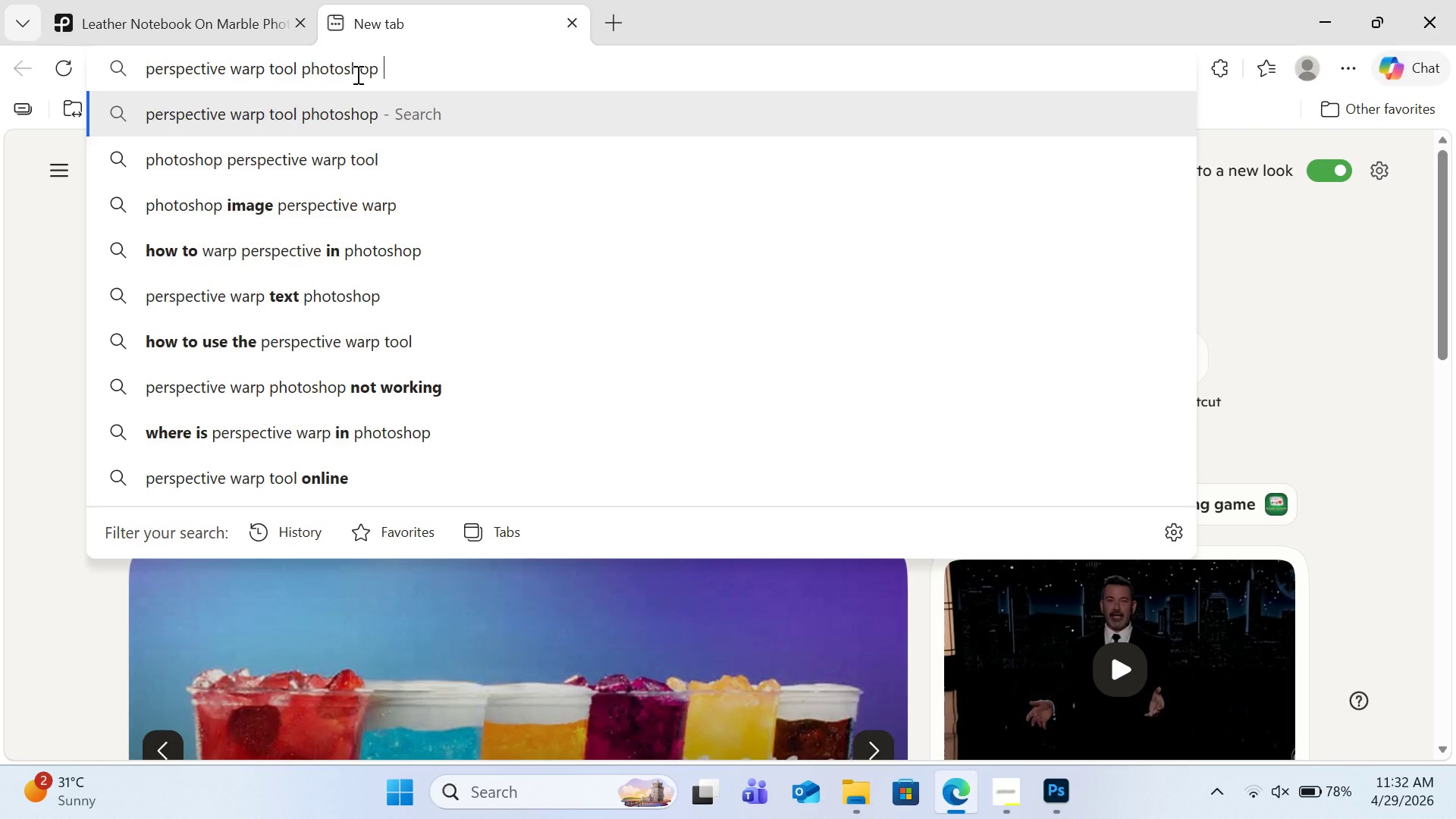 
type(used with text)
 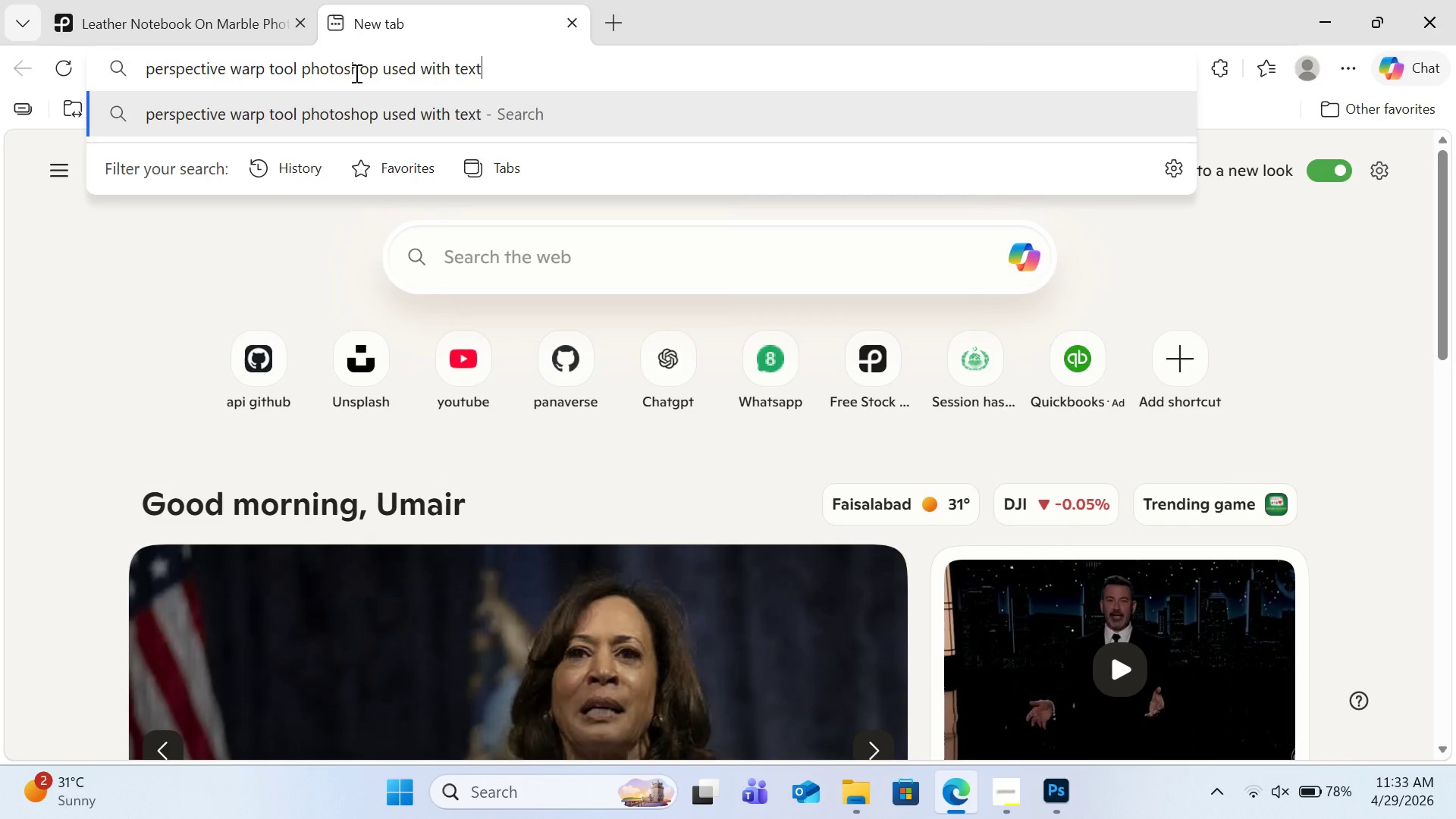 
key(Enter)
 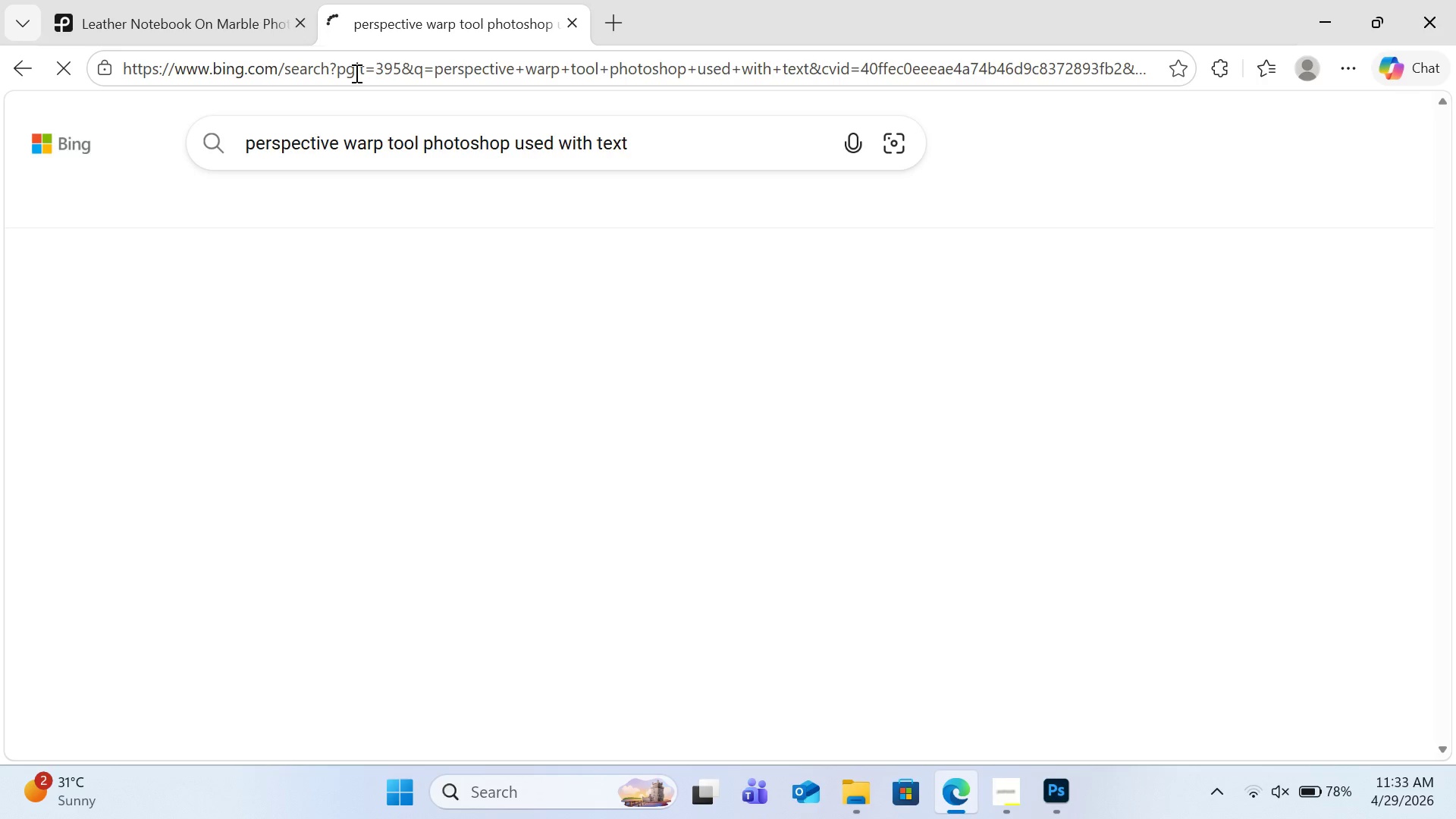 
mouse_move([440, 329])
 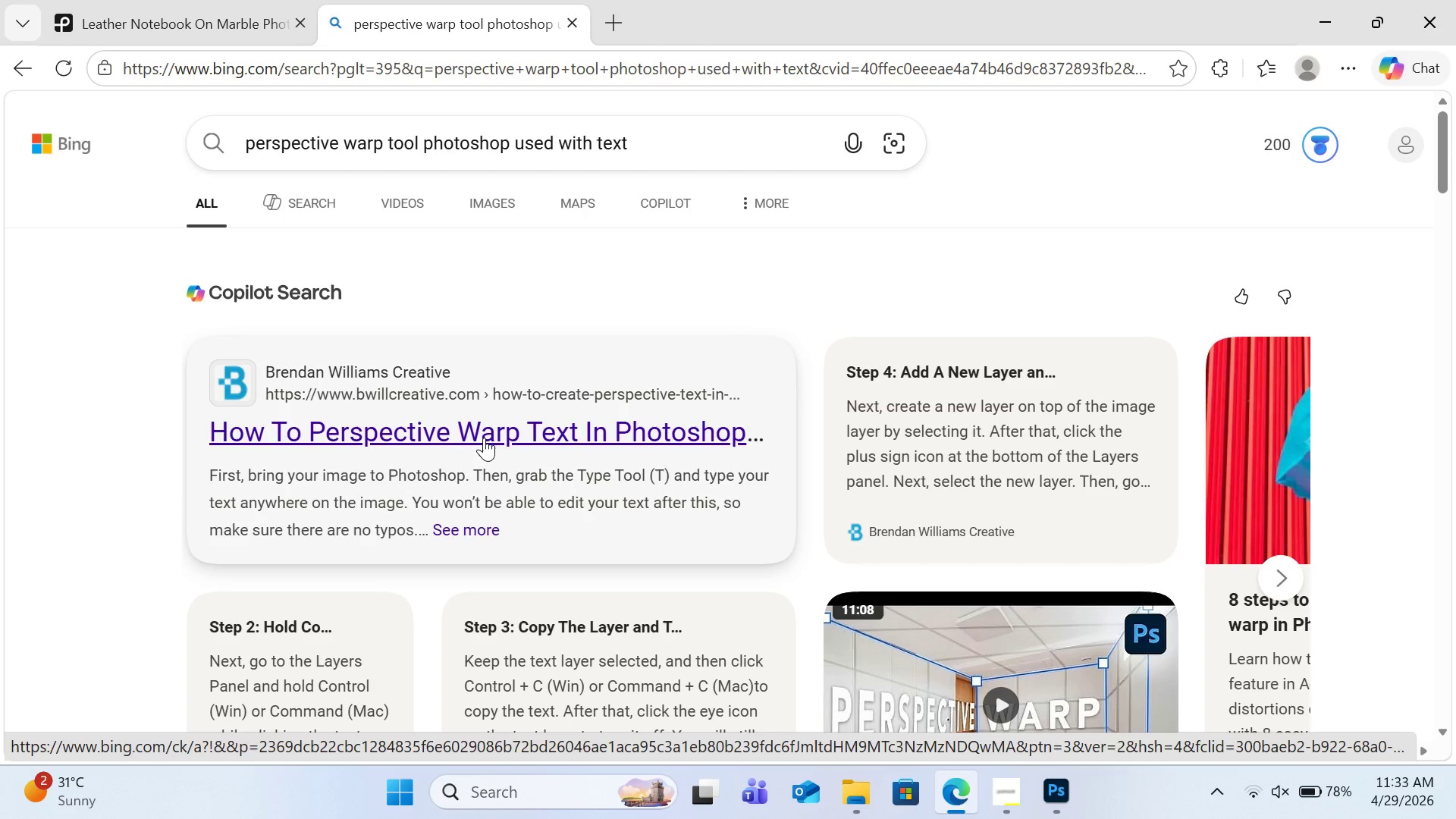 
scroll: coordinate [516, 428], scroll_direction: down, amount: 3.0
 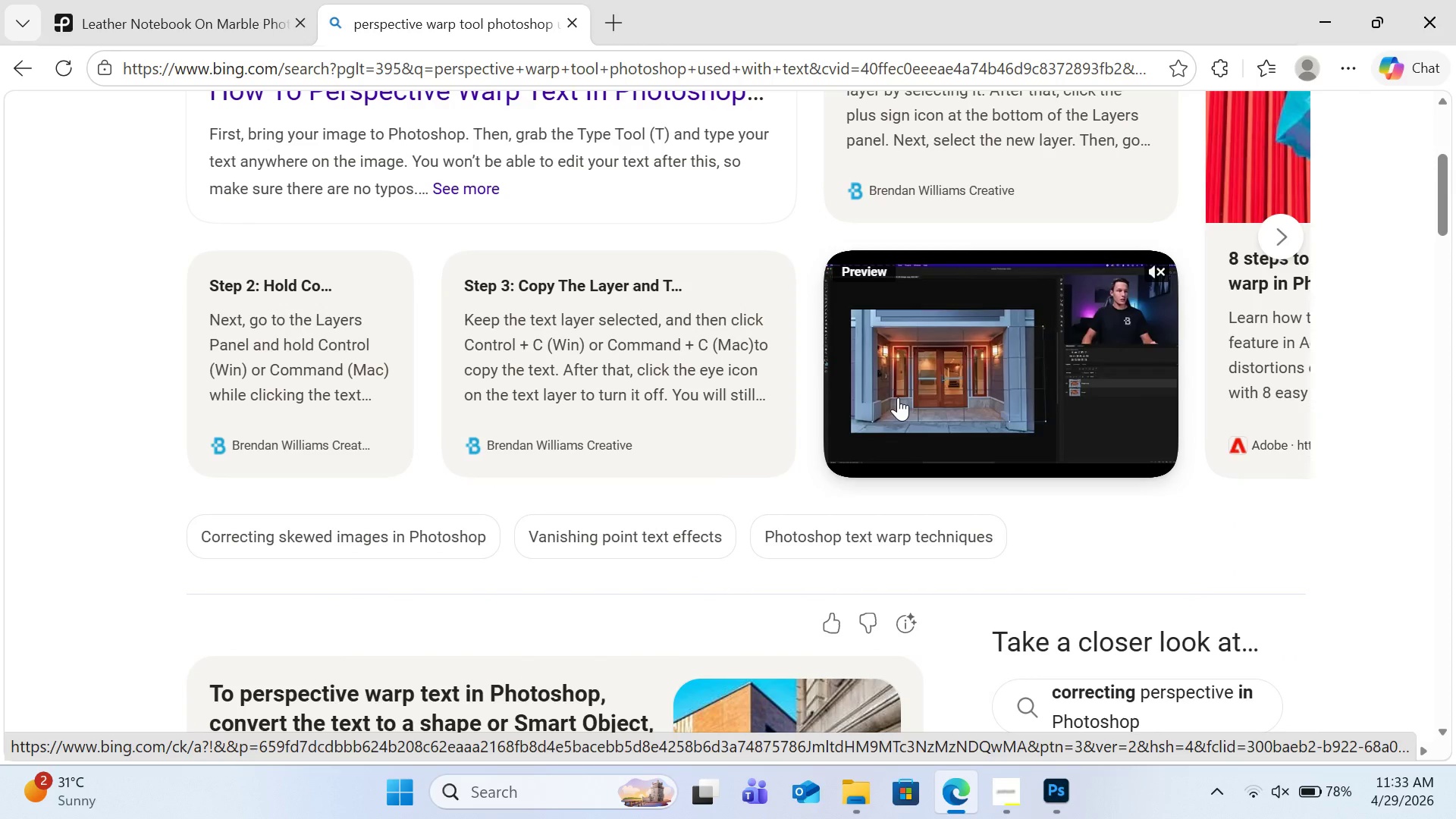 
wait(5.94)
 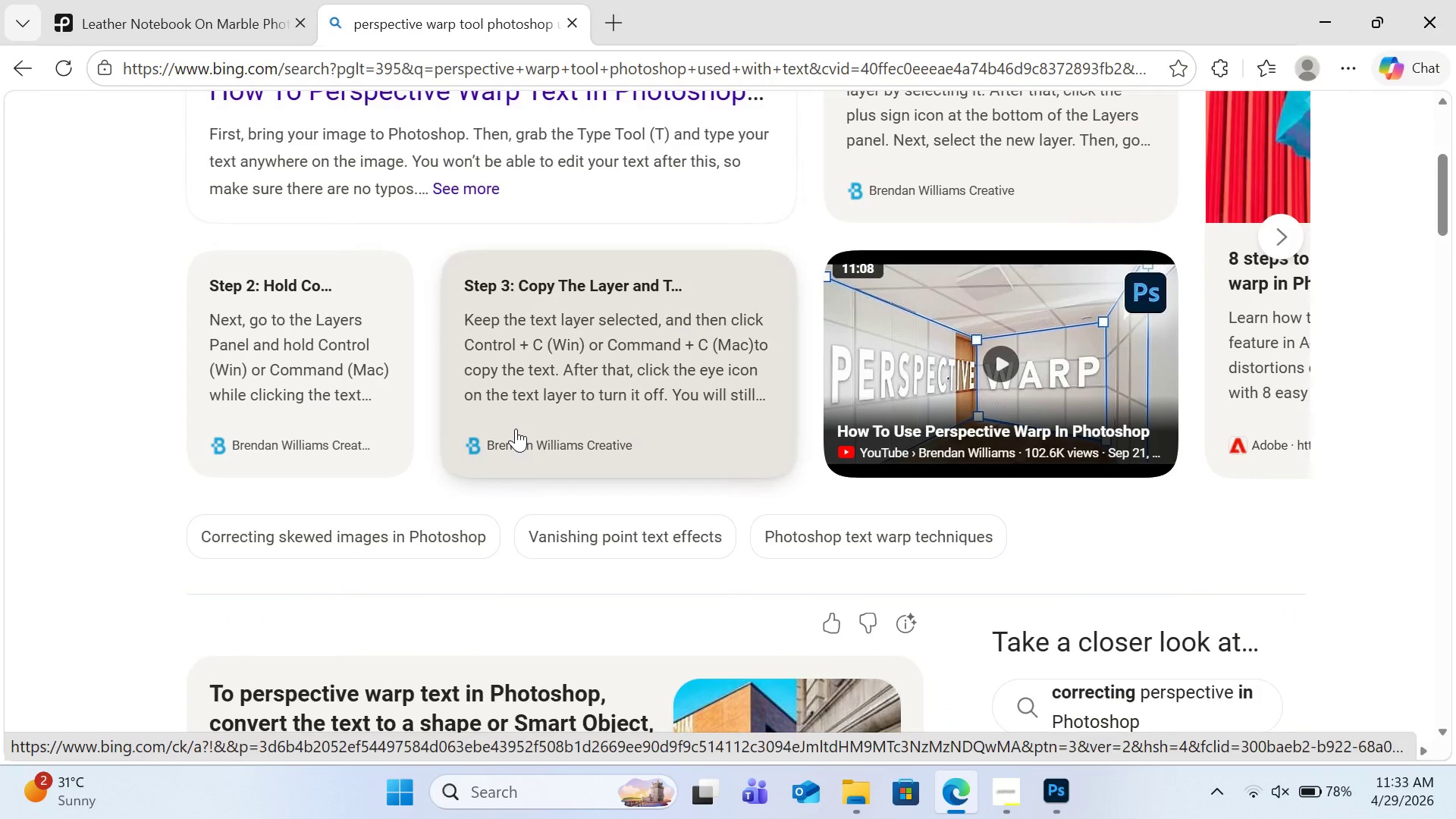 
left_click([898, 397])
 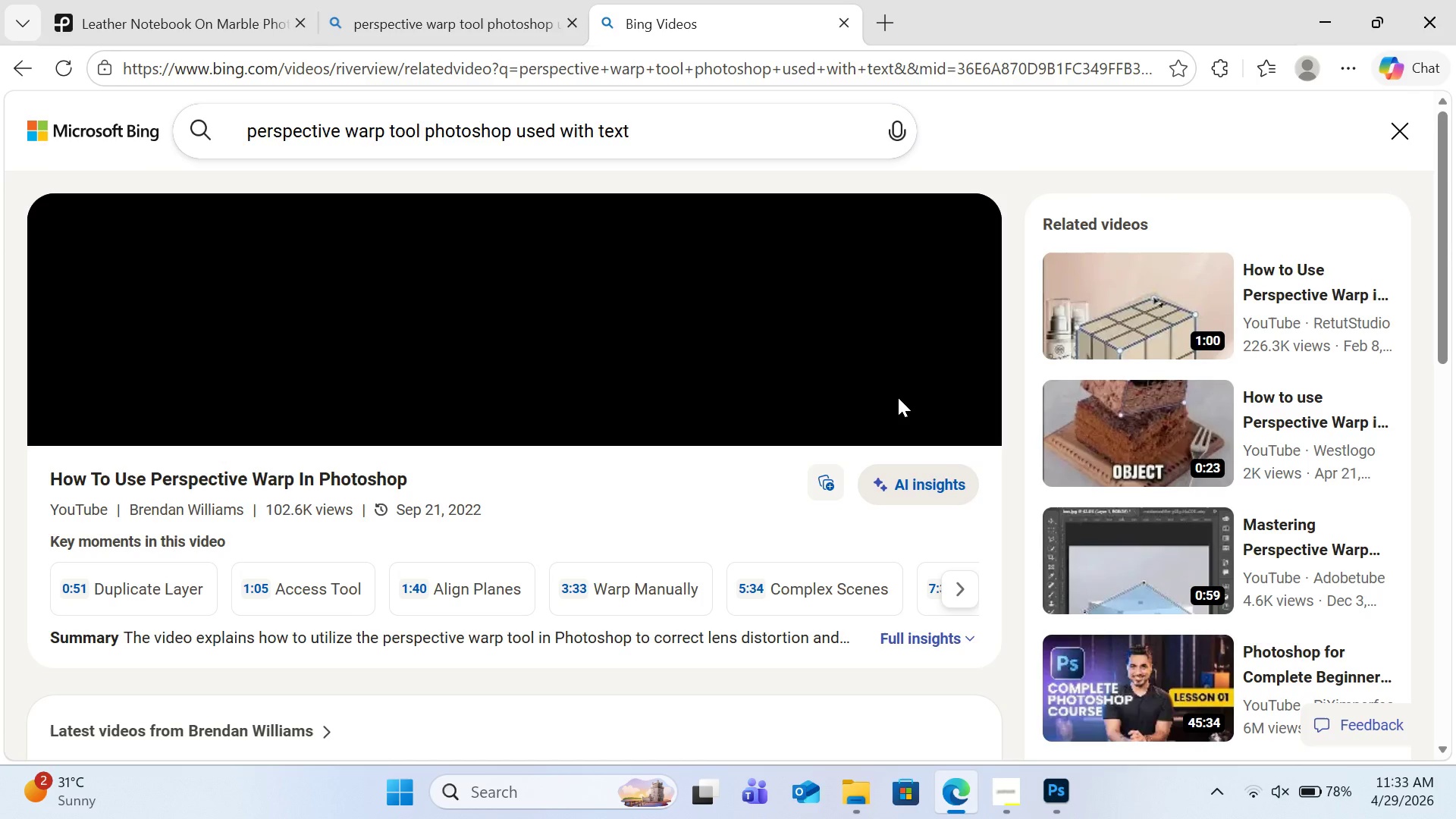 
wait(9.3)
 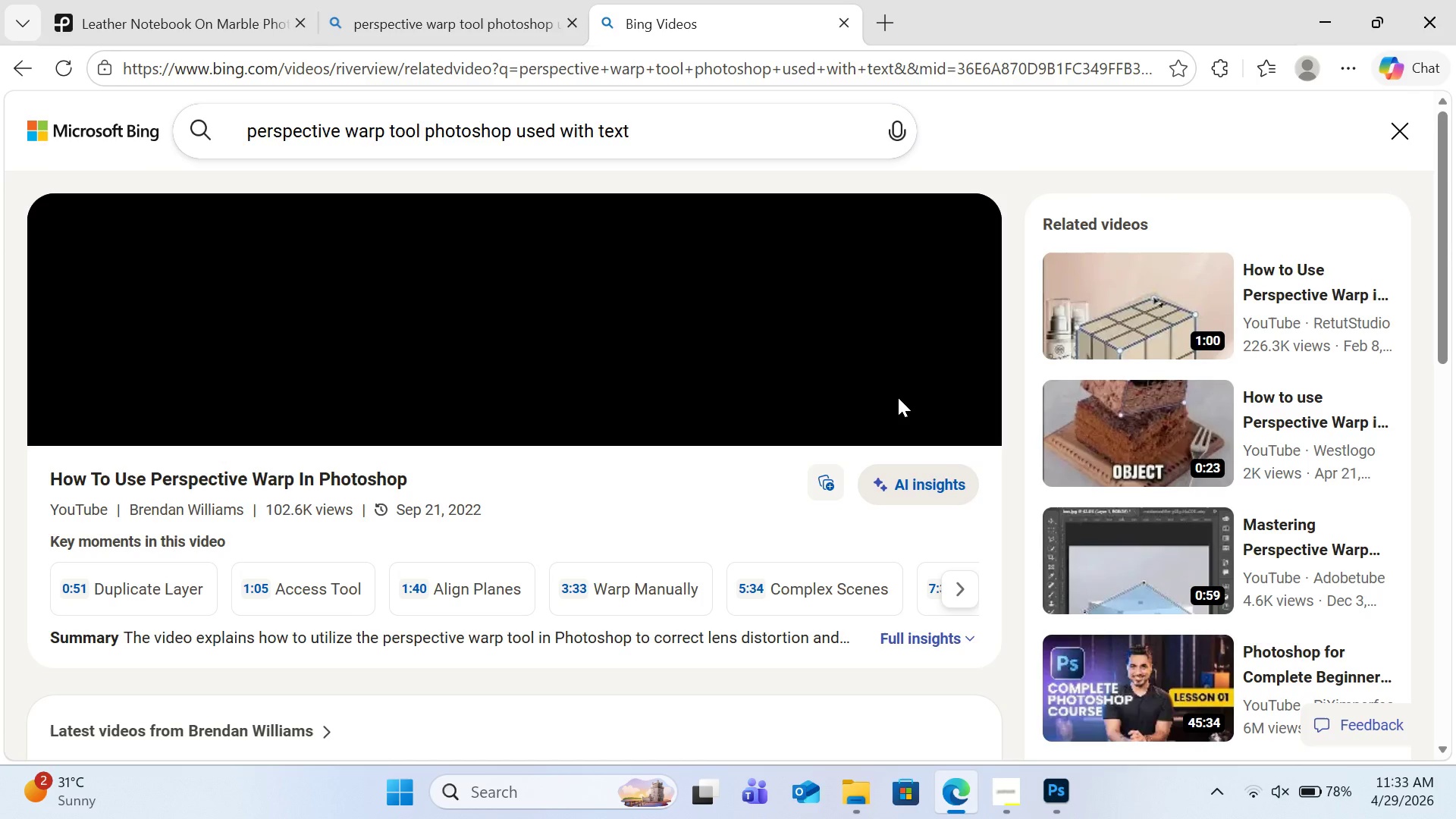 
left_click([9, 70])
 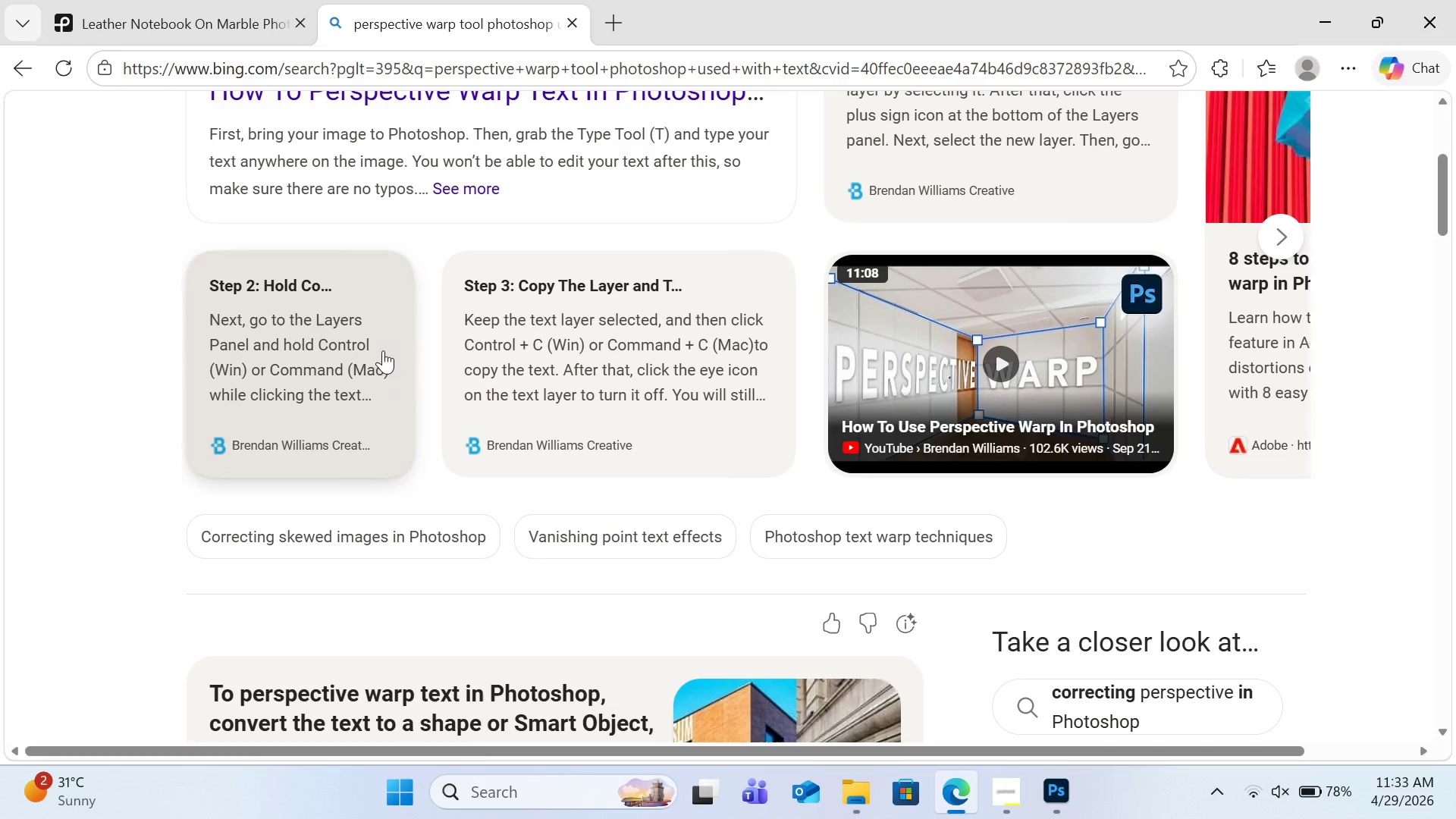 
scroll: coordinate [383, 350], scroll_direction: up, amount: 3.0
 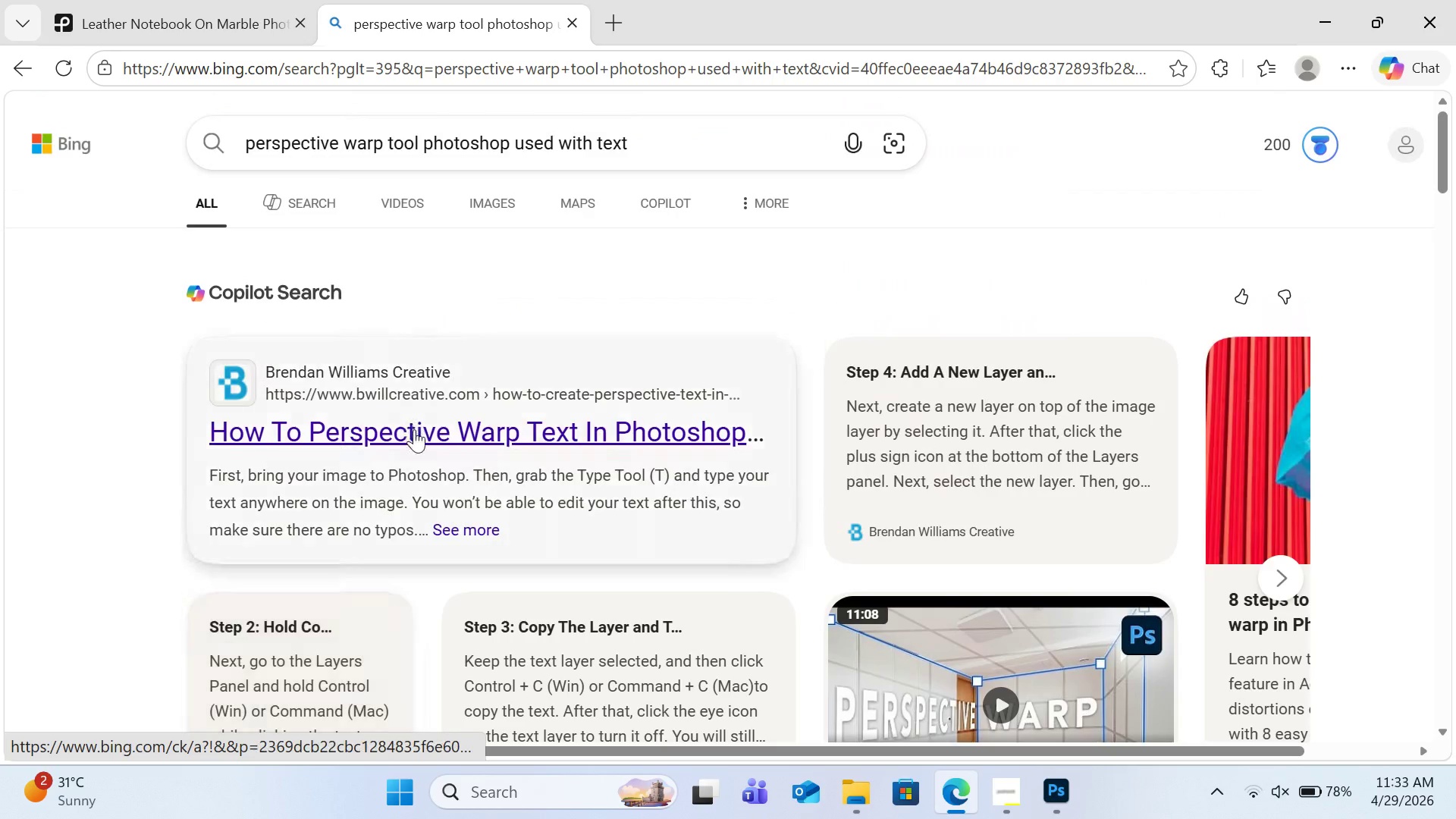 
left_click([414, 429])
 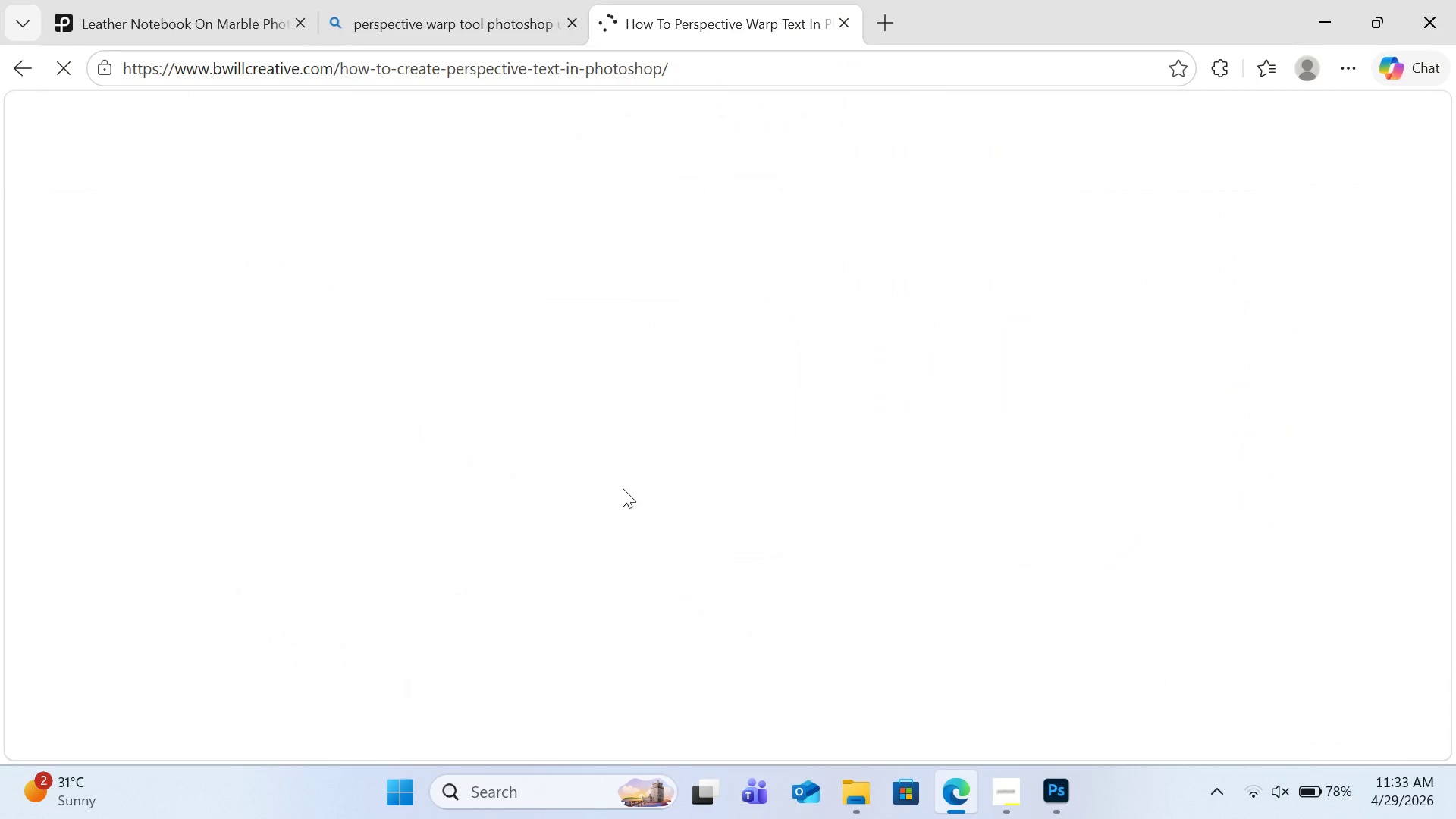 
scroll: coordinate [654, 471], scroll_direction: down, amount: 11.0
 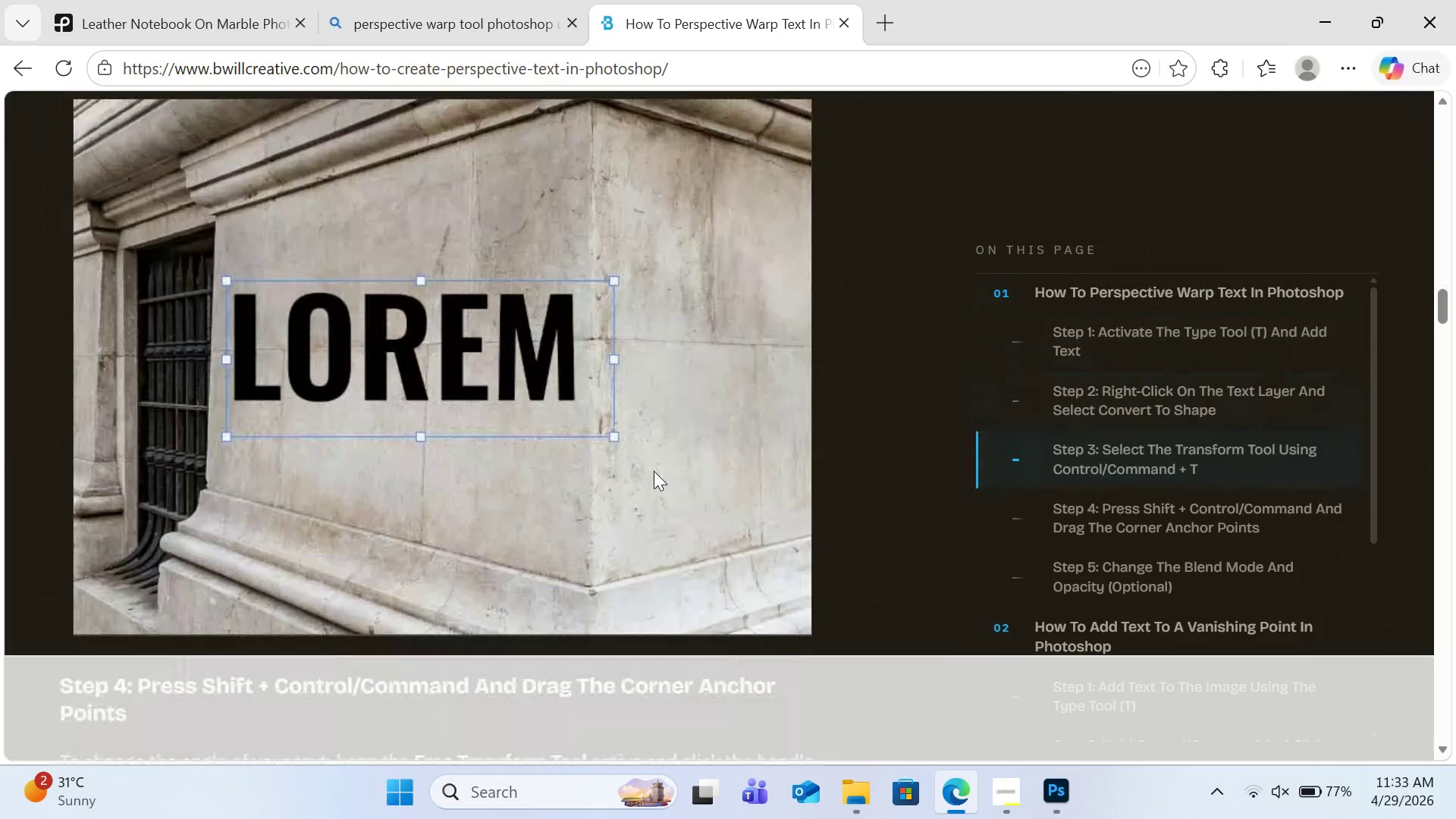 
scroll: coordinate [654, 471], scroll_direction: up, amount: 2.0
 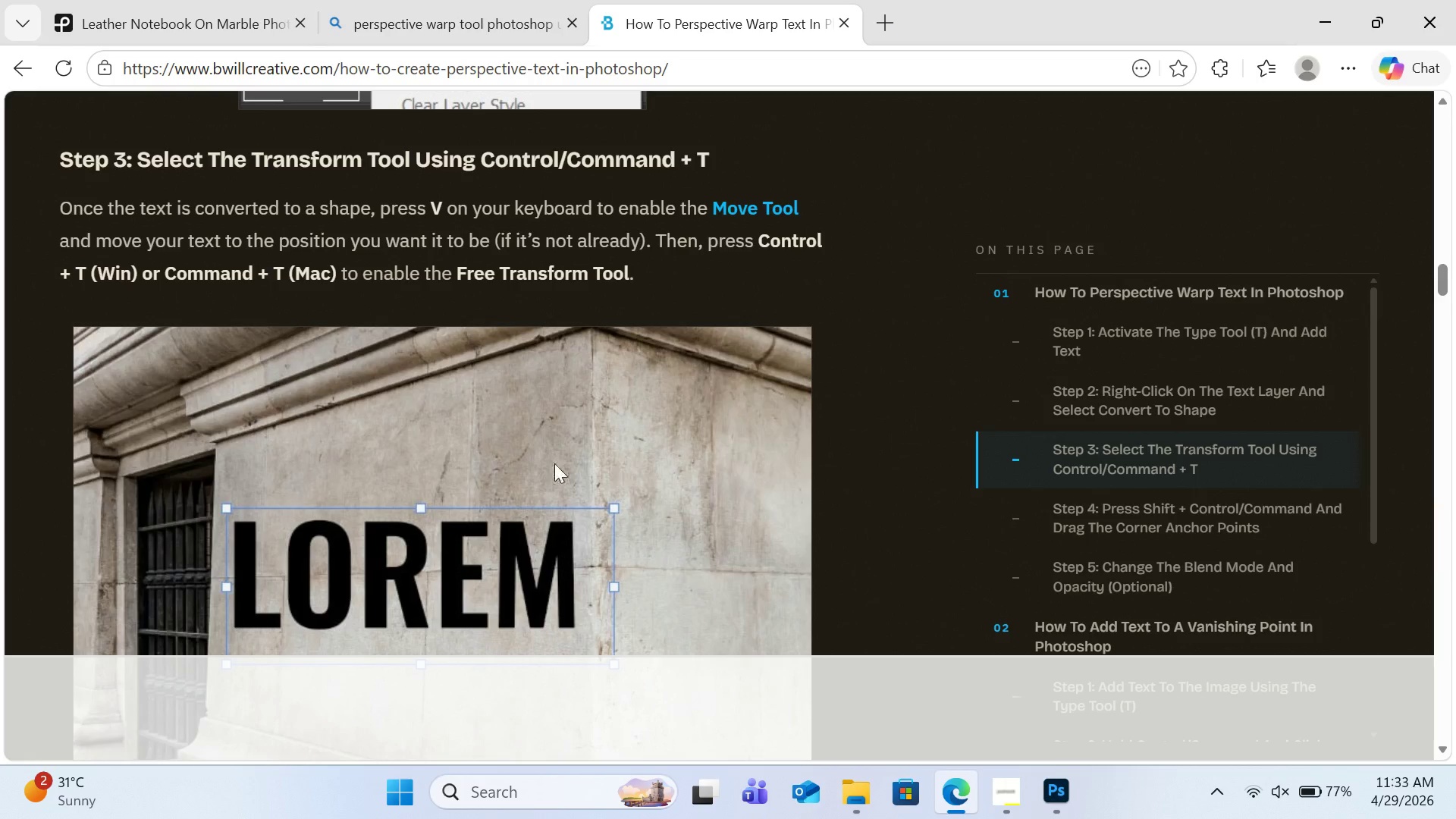 
wait(15.01)
 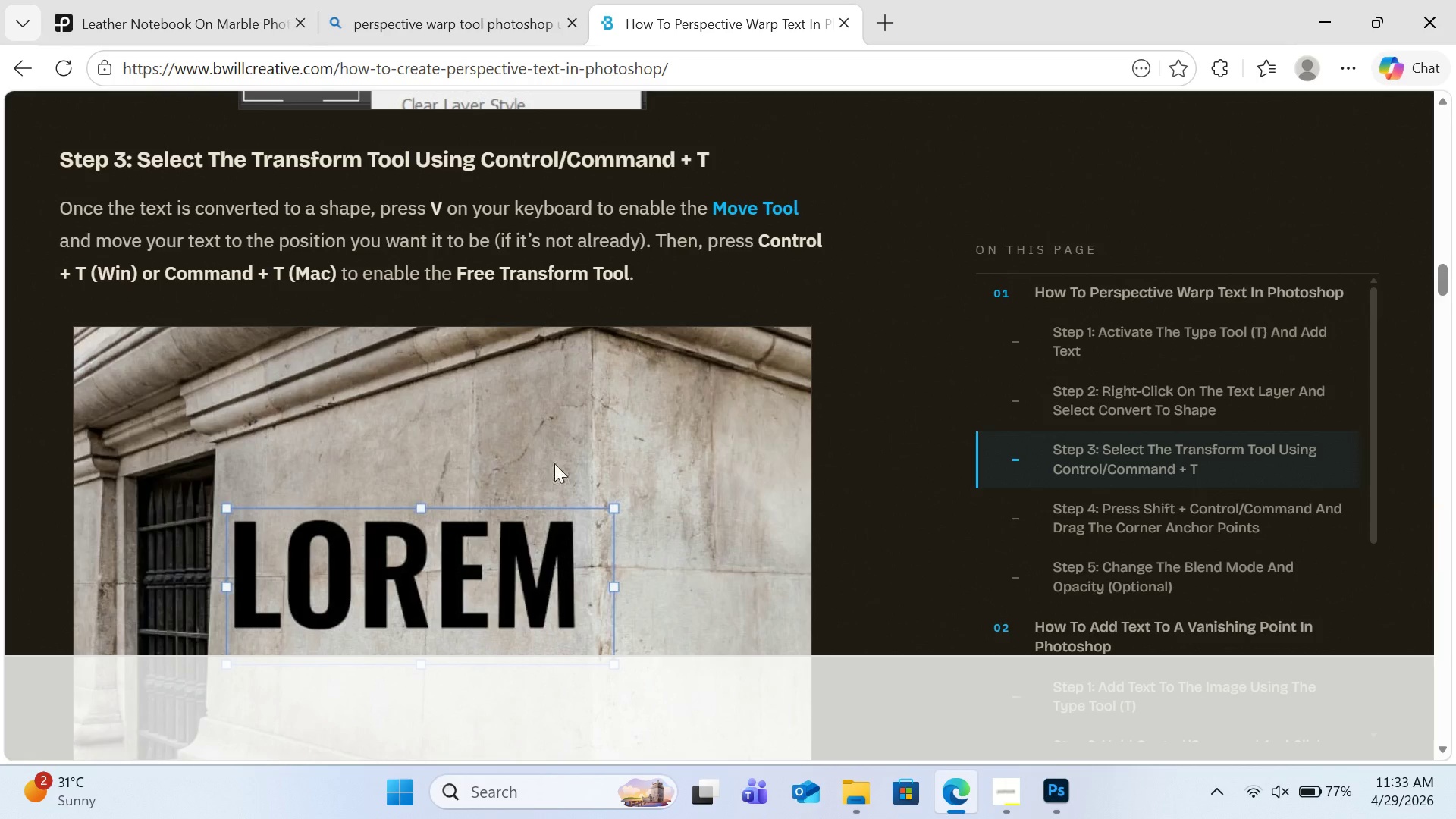 
scroll: coordinate [536, 401], scroll_direction: down, amount: 5.0
 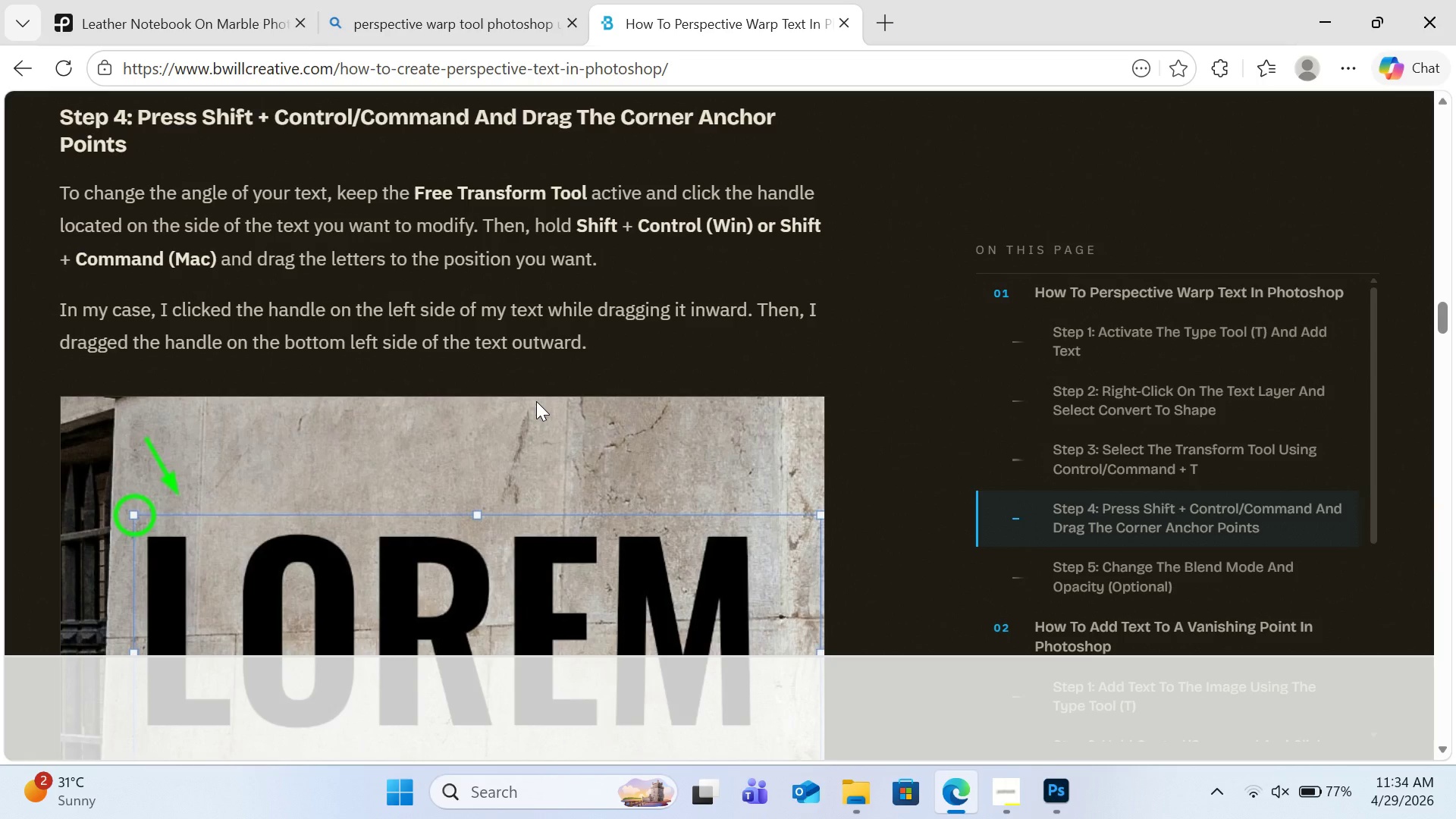 
wait(5.11)
 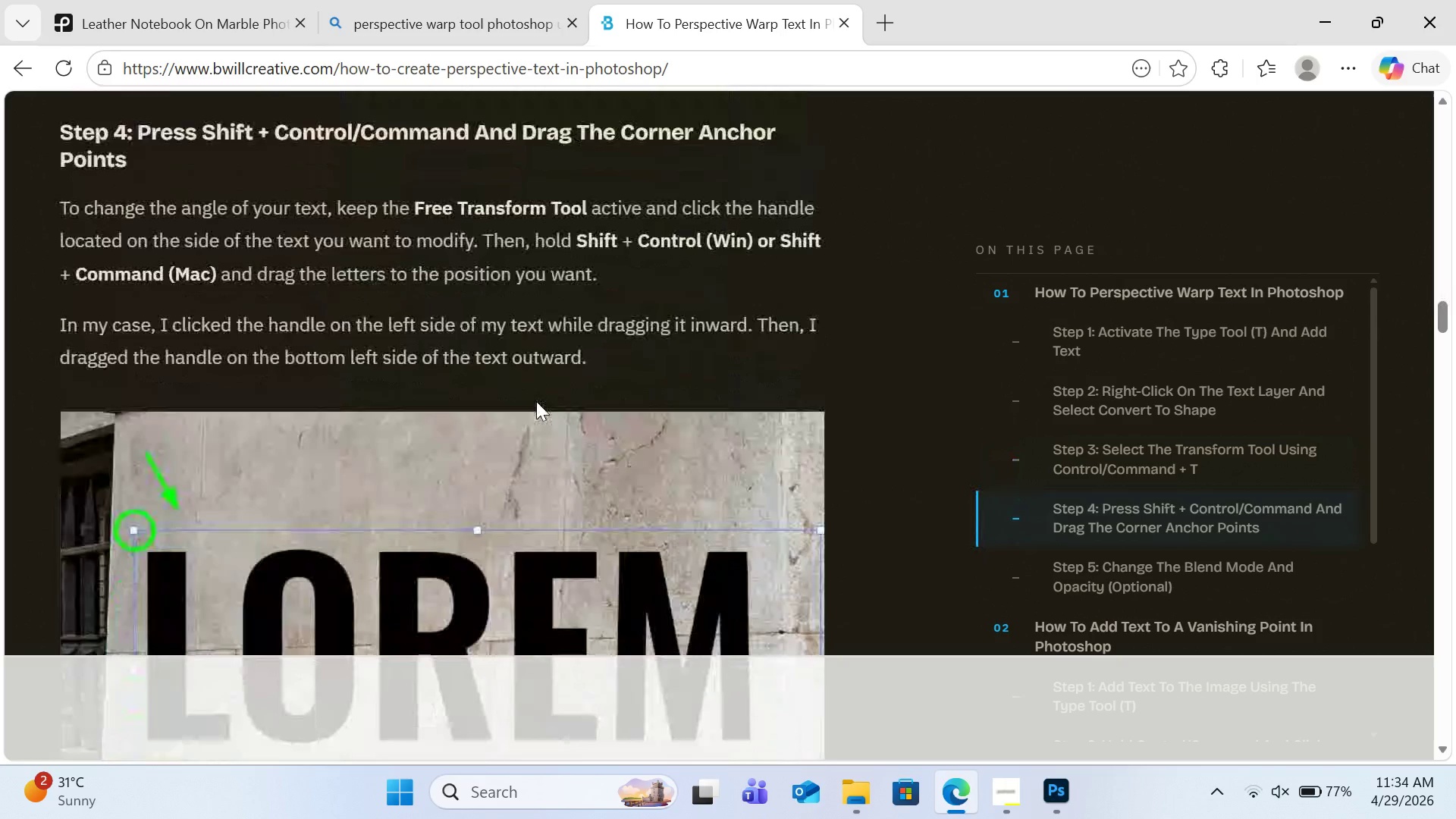 
scroll: coordinate [536, 401], scroll_direction: down, amount: 6.0
 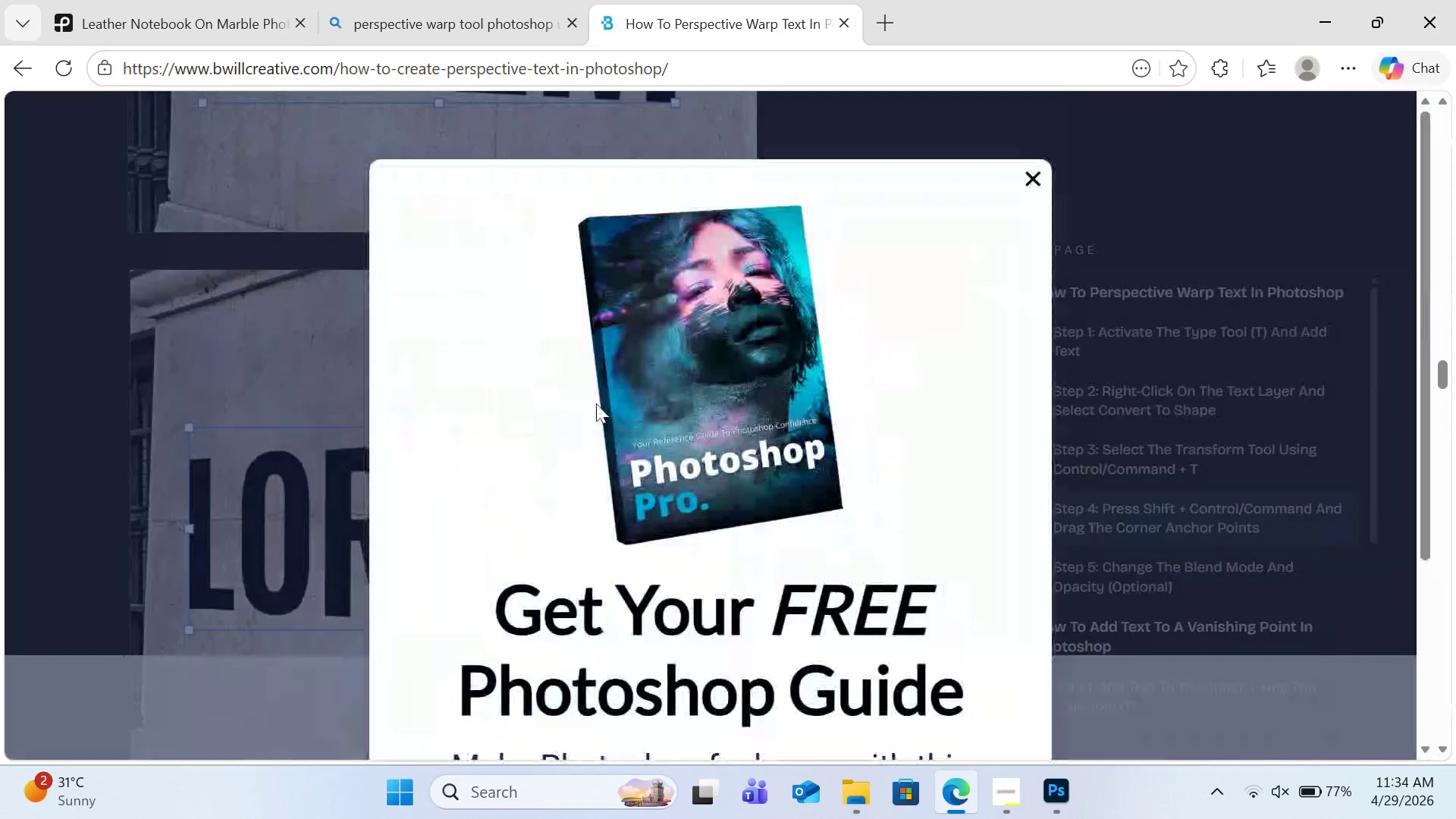 
left_click([1028, 168])
 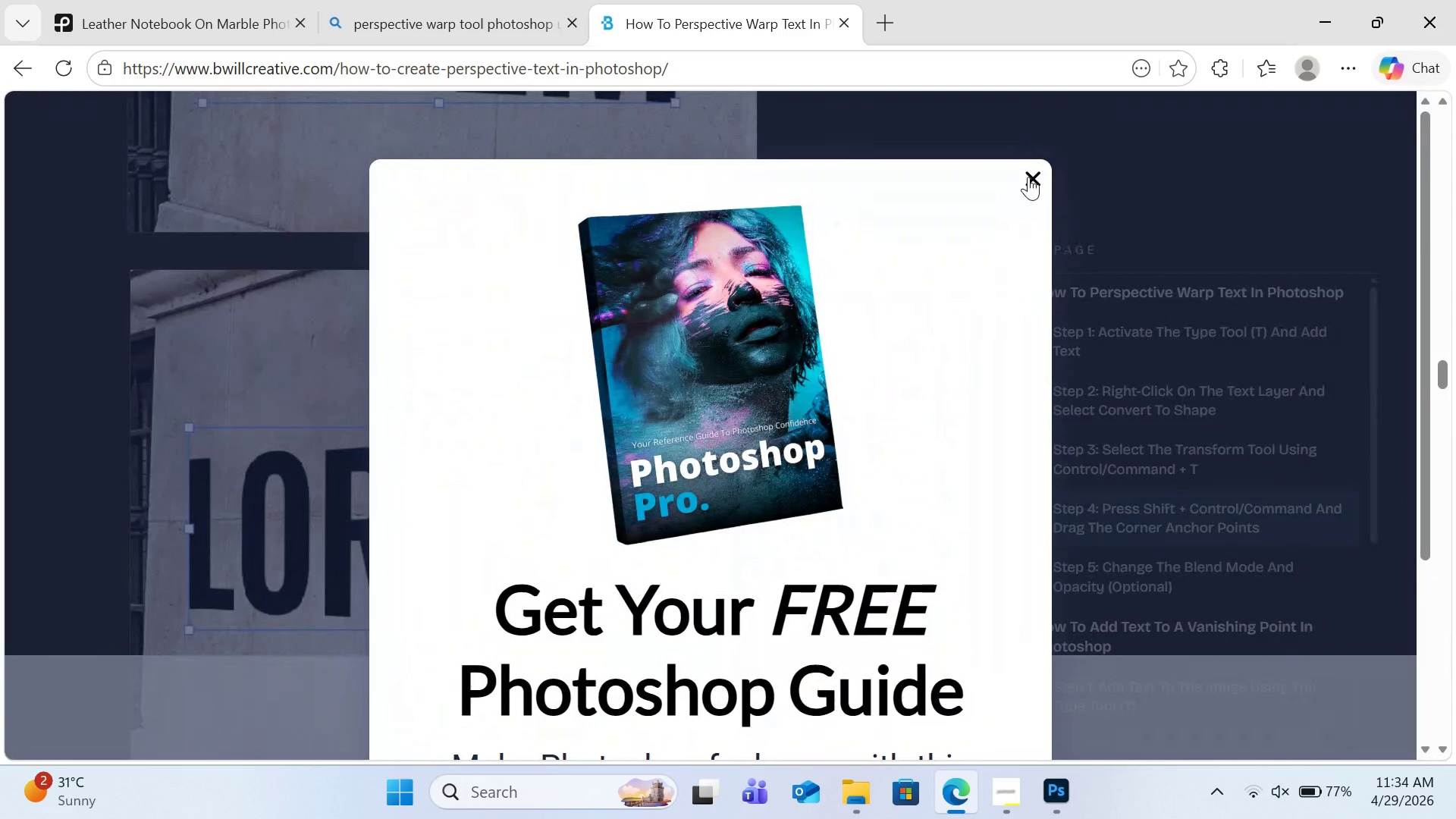 
left_click([1028, 177])
 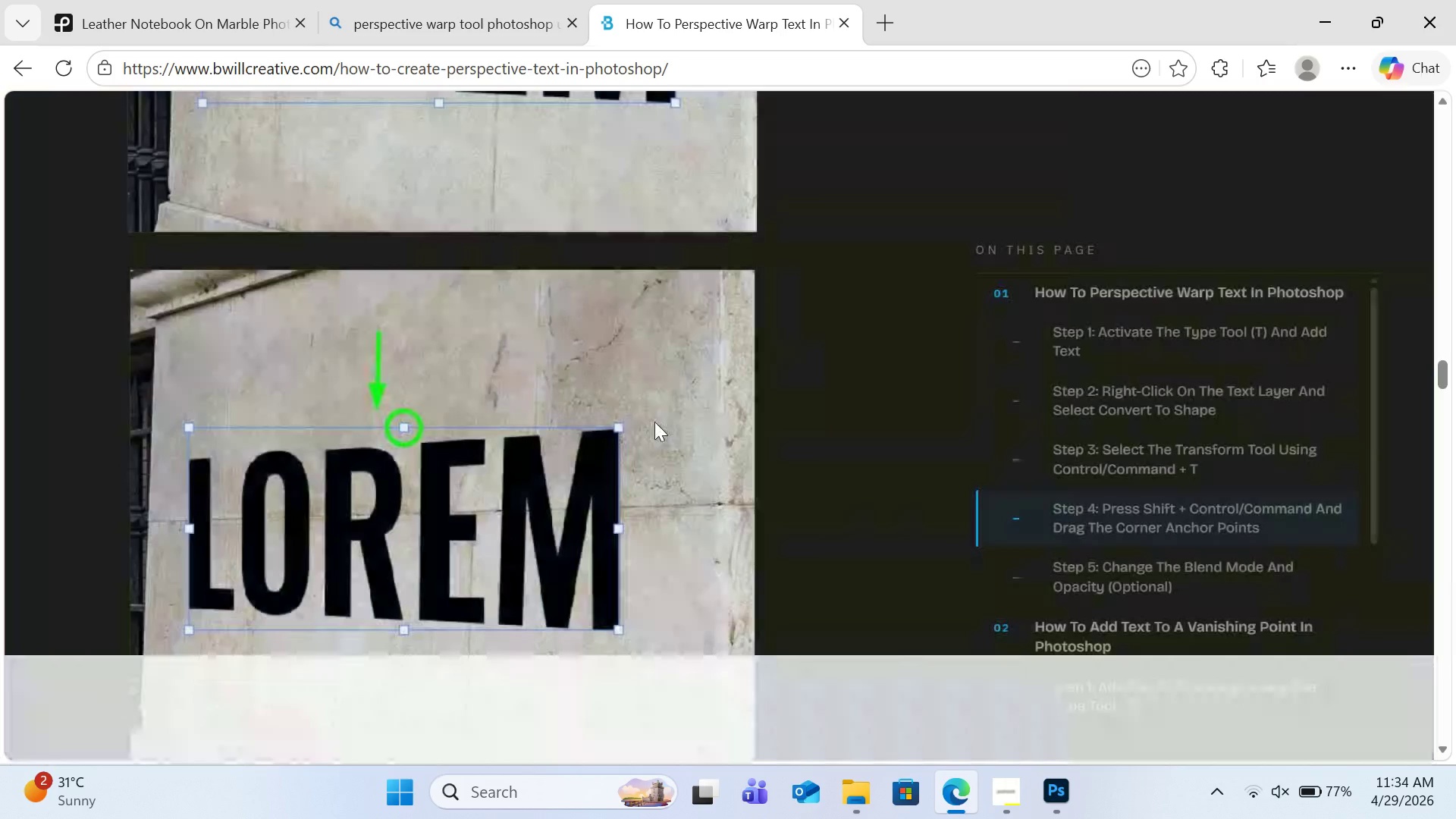 
scroll: coordinate [654, 422], scroll_direction: down, amount: 8.0
 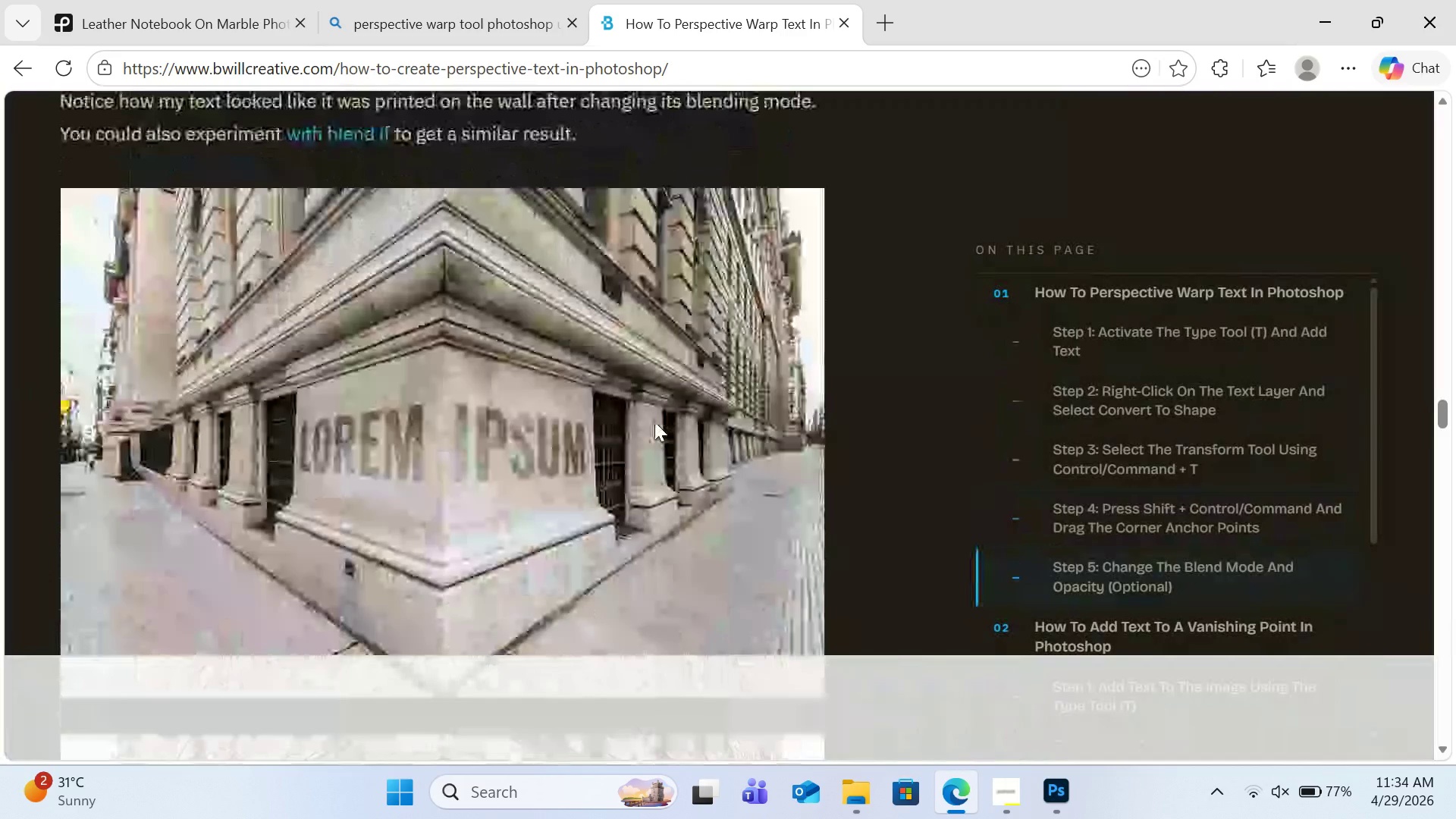 
scroll: coordinate [654, 422], scroll_direction: up, amount: 13.0
 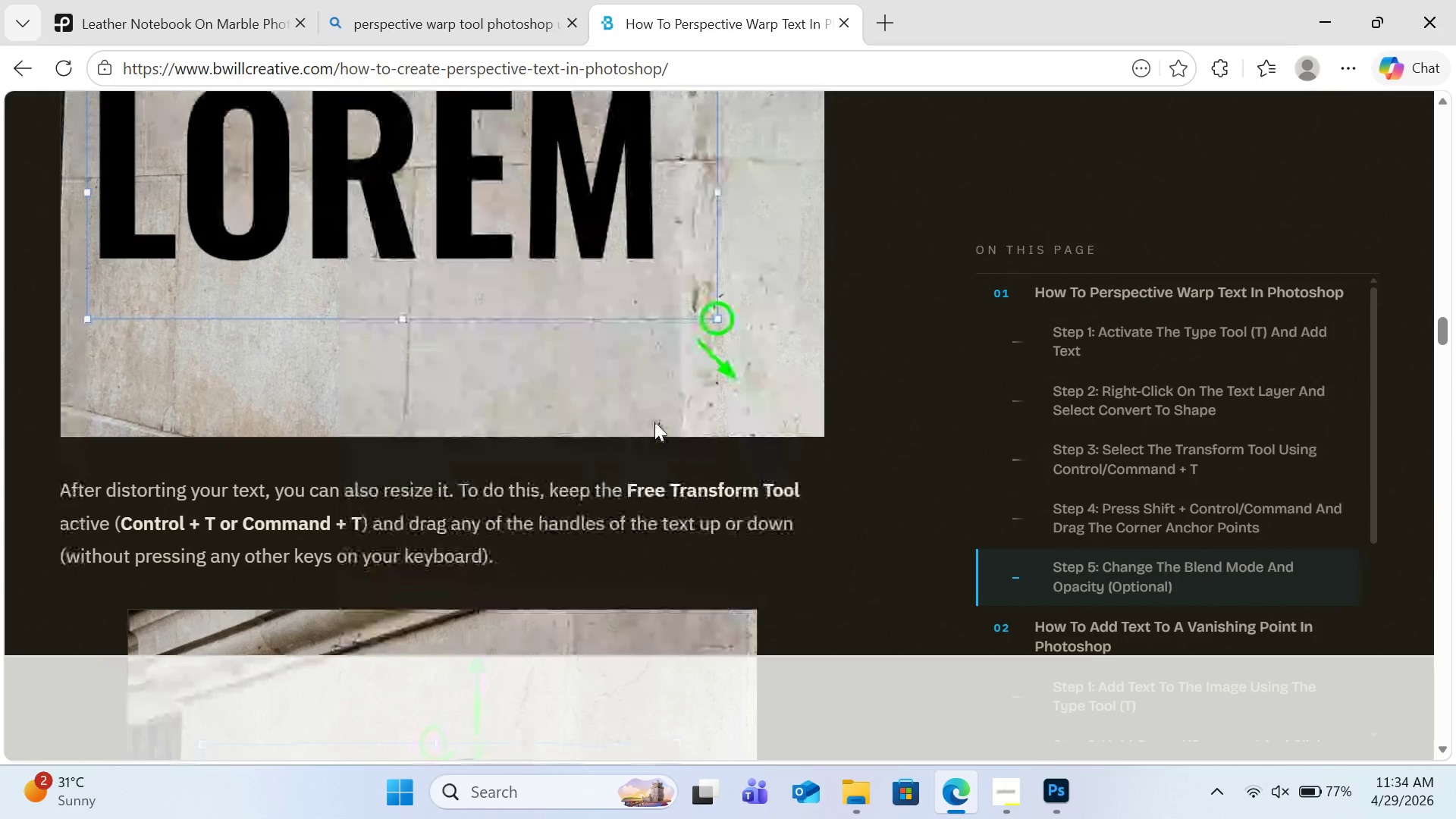 
scroll: coordinate [654, 422], scroll_direction: down, amount: 23.0
 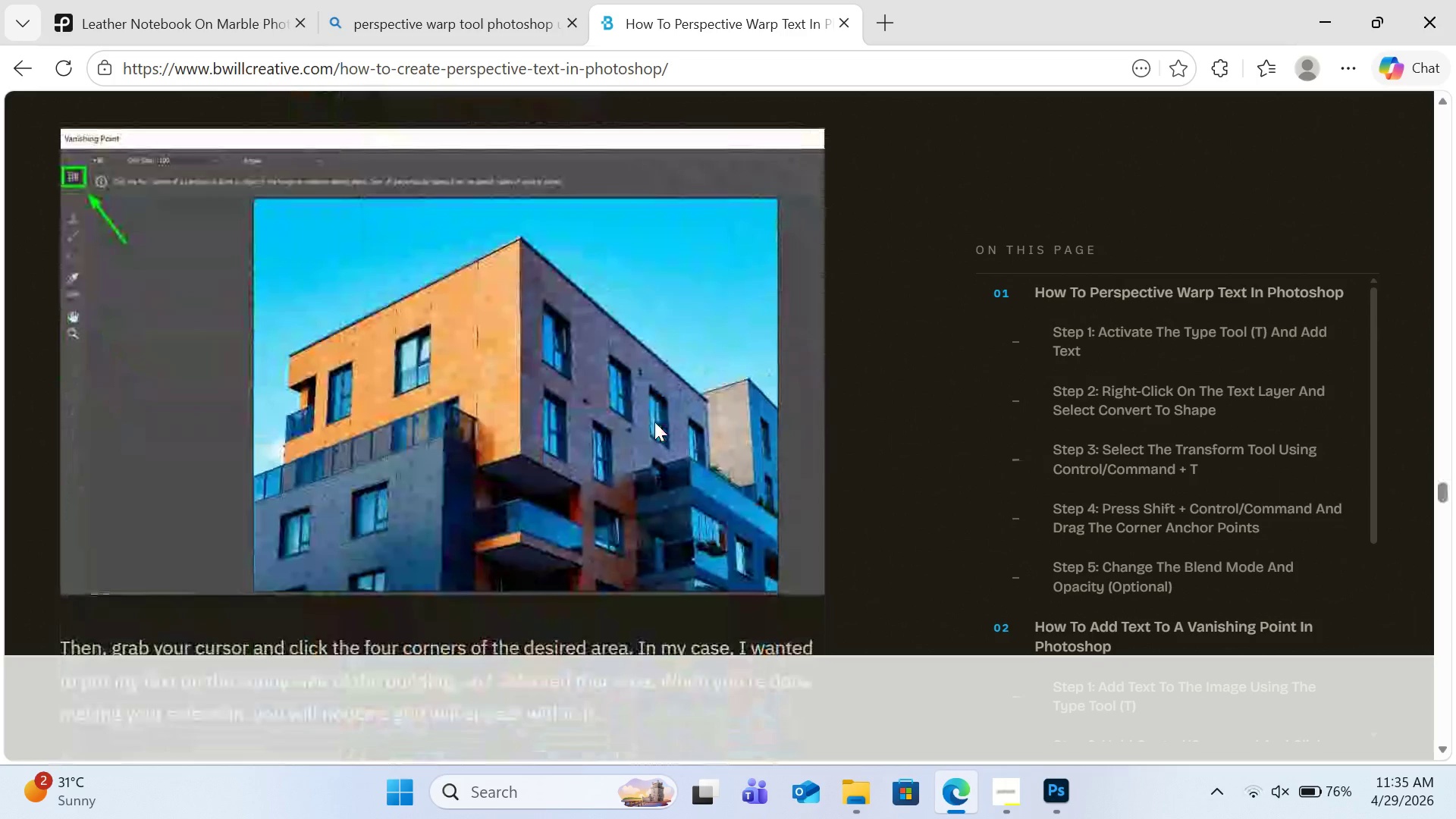 
scroll: coordinate [654, 422], scroll_direction: down, amount: 3.0
 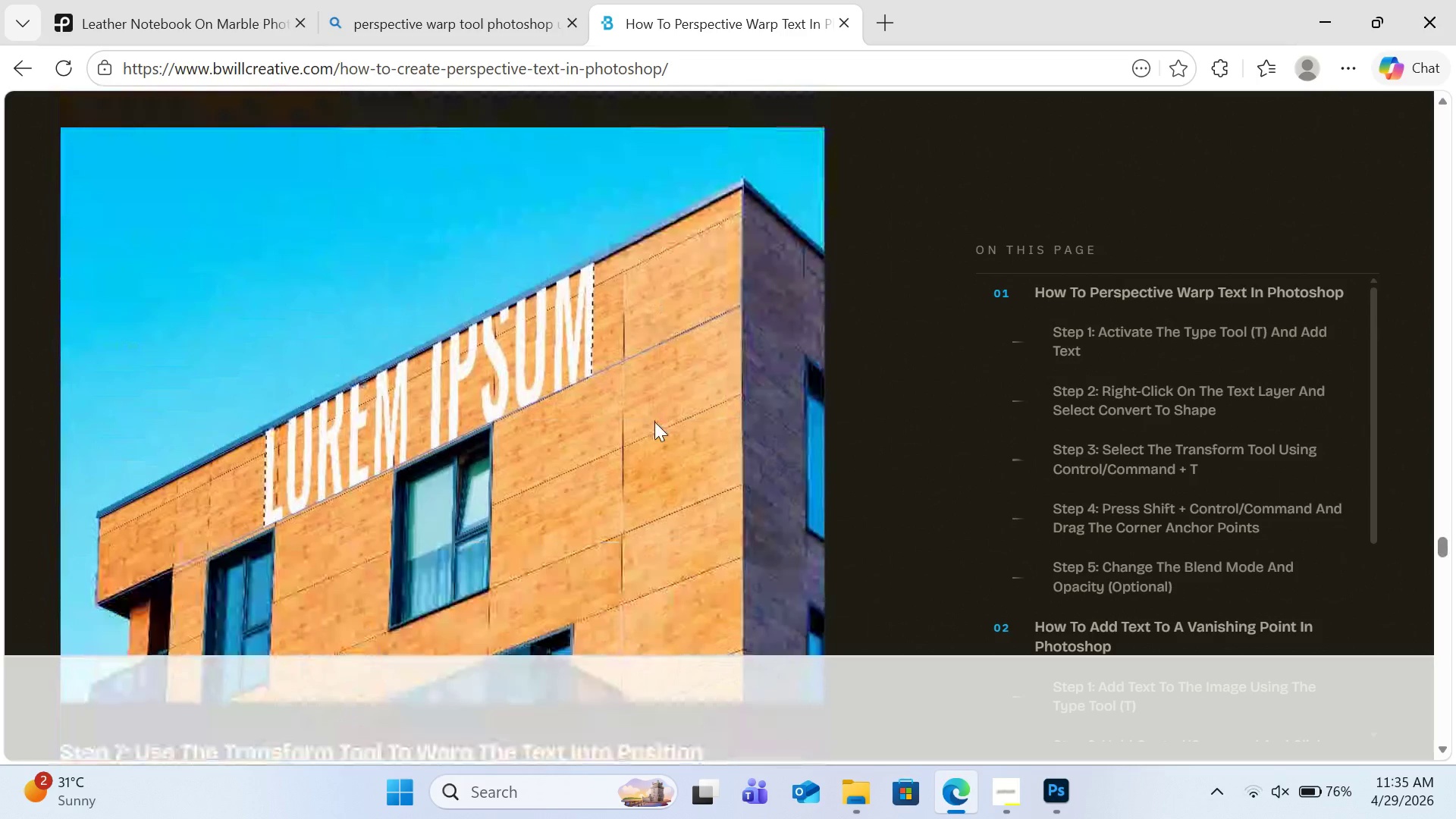 
scroll: coordinate [654, 422], scroll_direction: up, amount: 6.0
 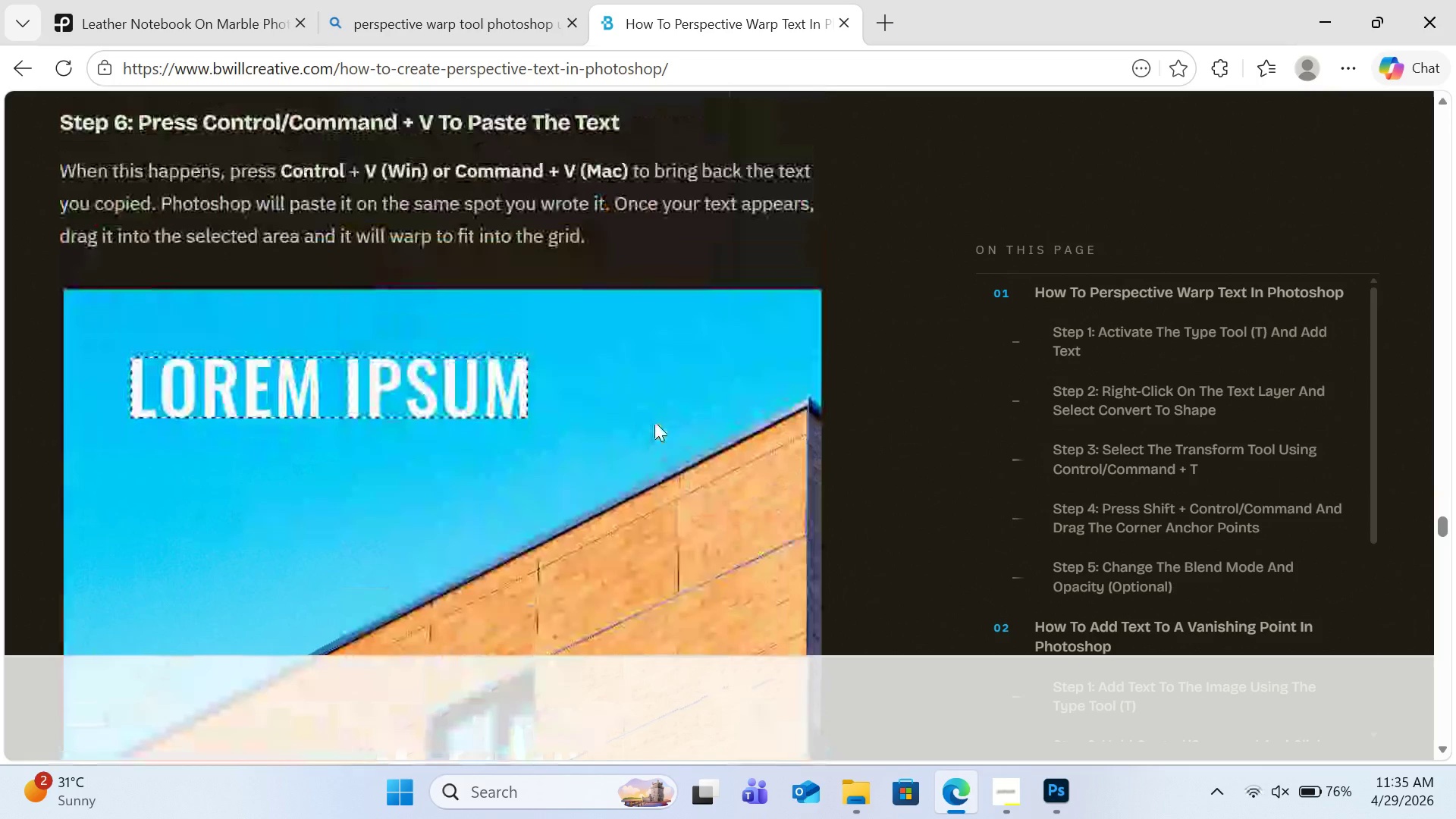 
wait(11.1)
 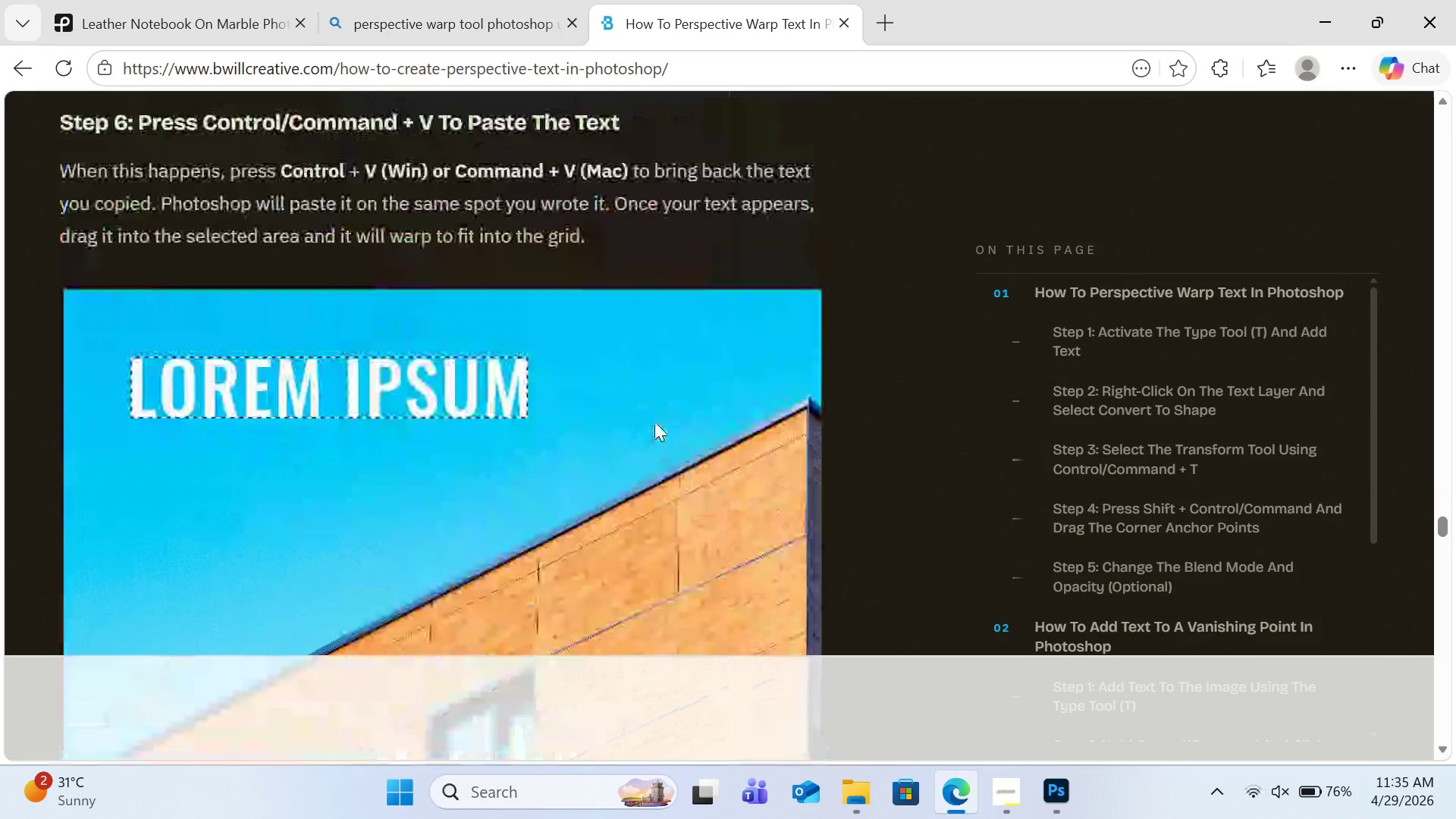 
left_click([1052, 803])
 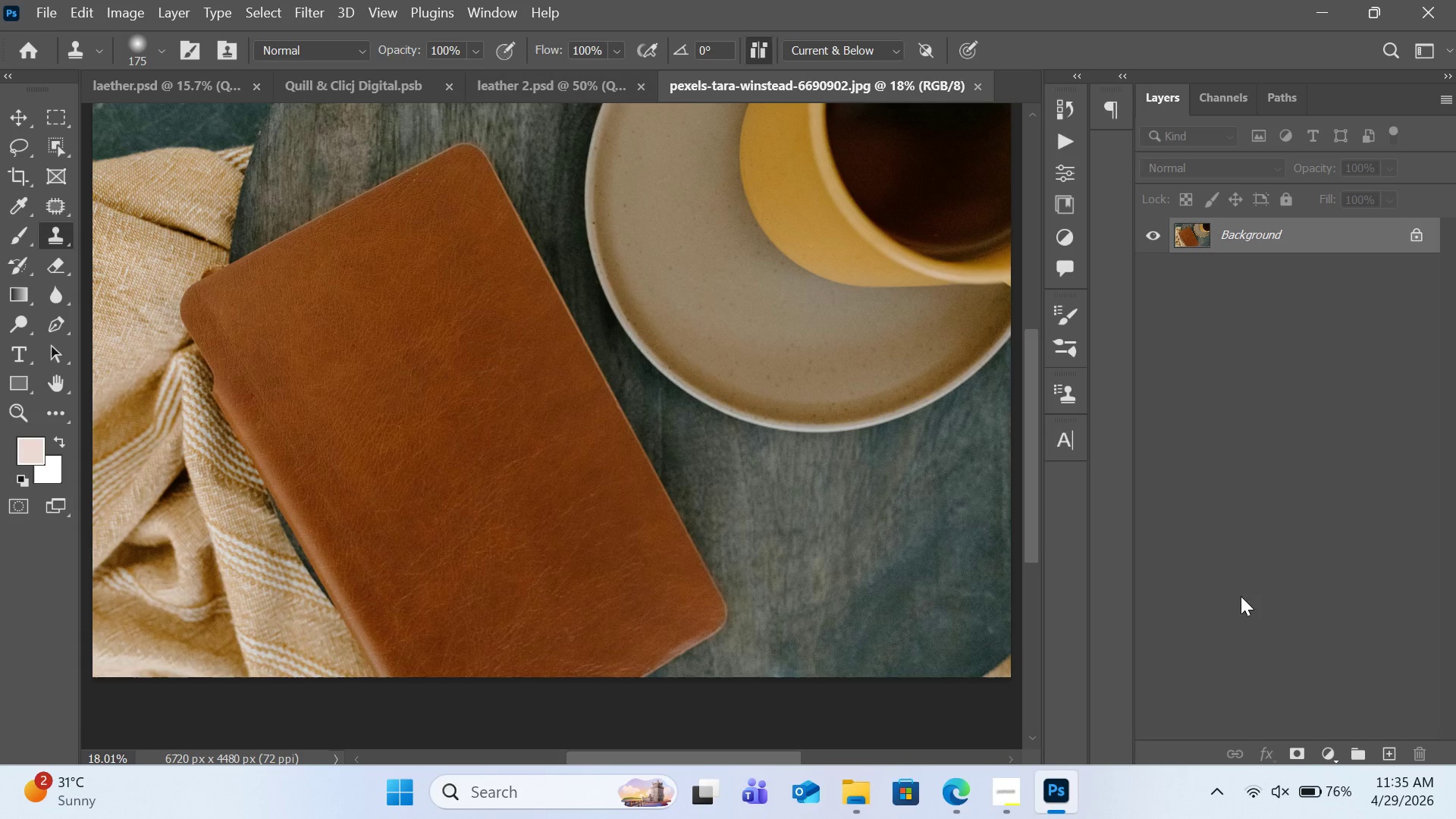 
right_click([1326, 245])
 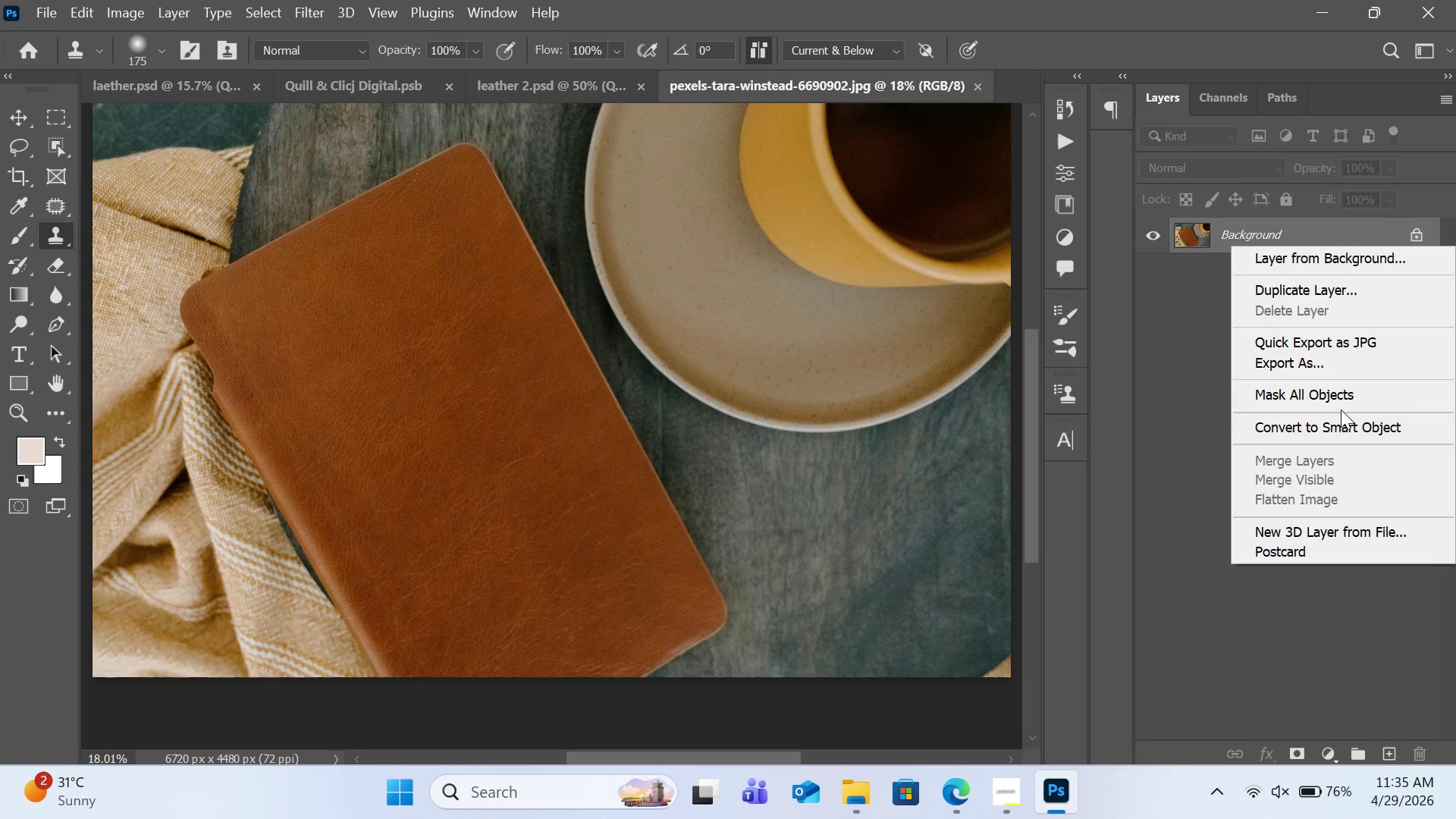 
left_click([1341, 427])
 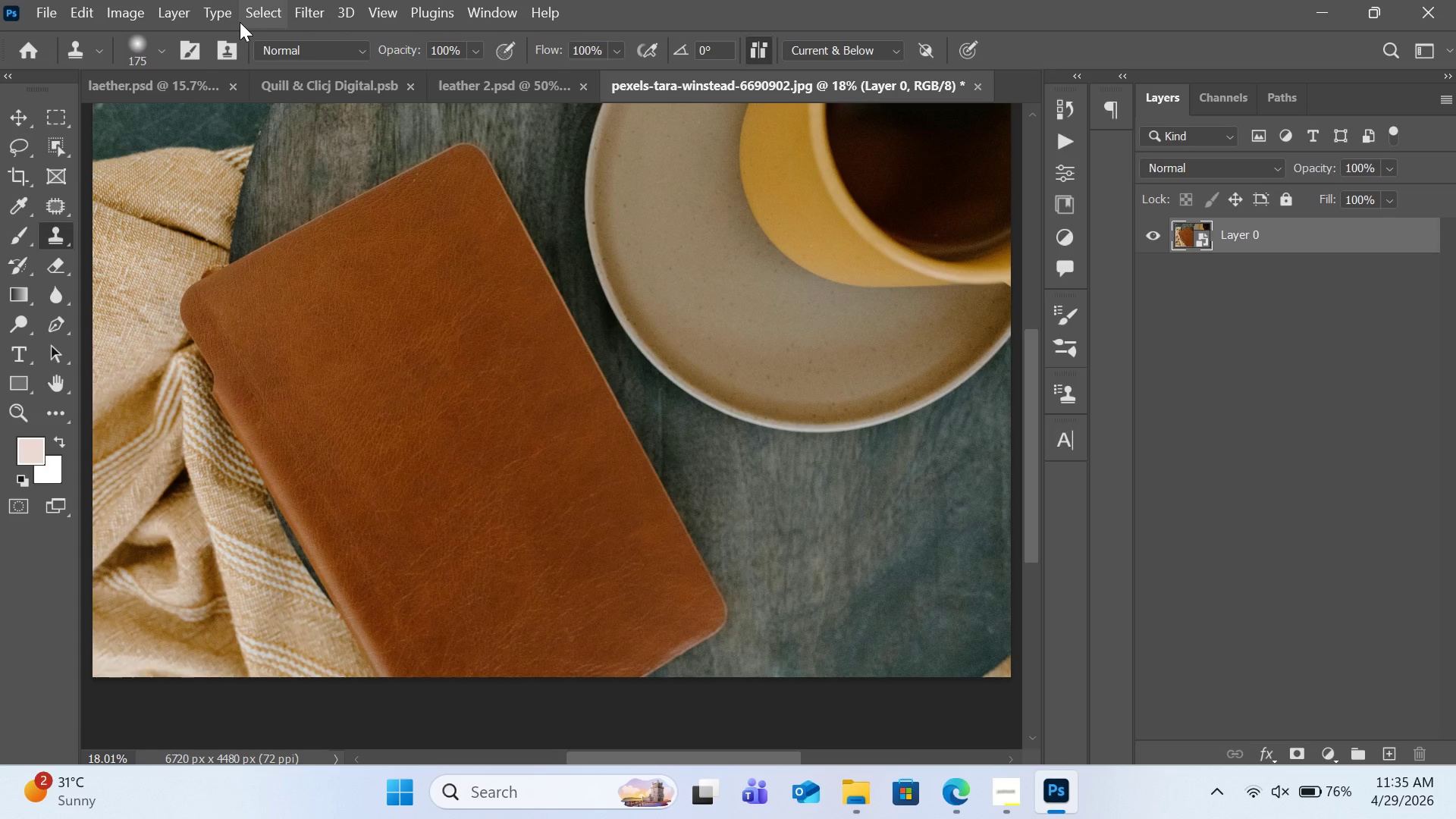 
wait(9.28)
 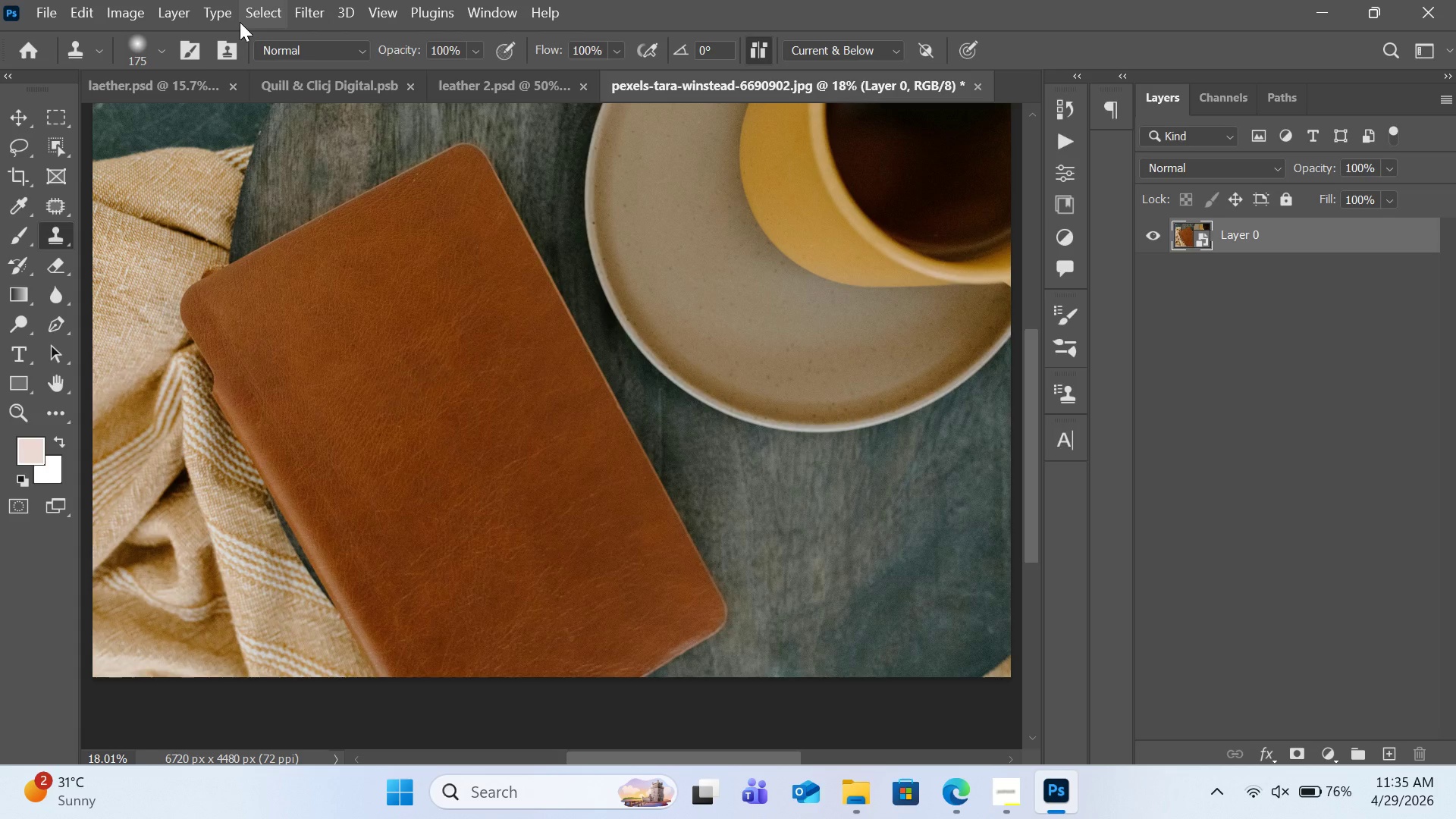 
left_click([28, 356])
 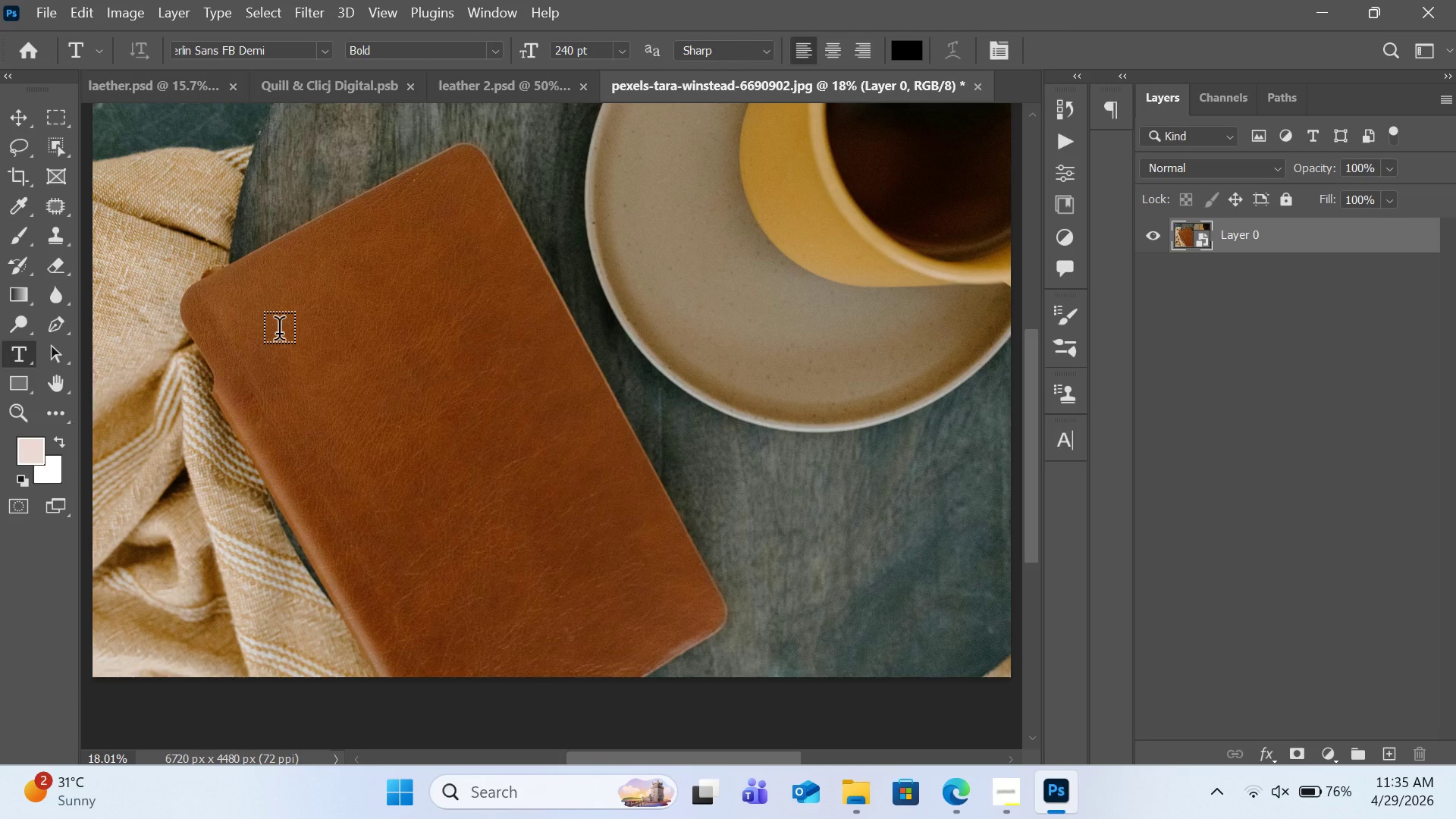 
left_click([279, 334])
 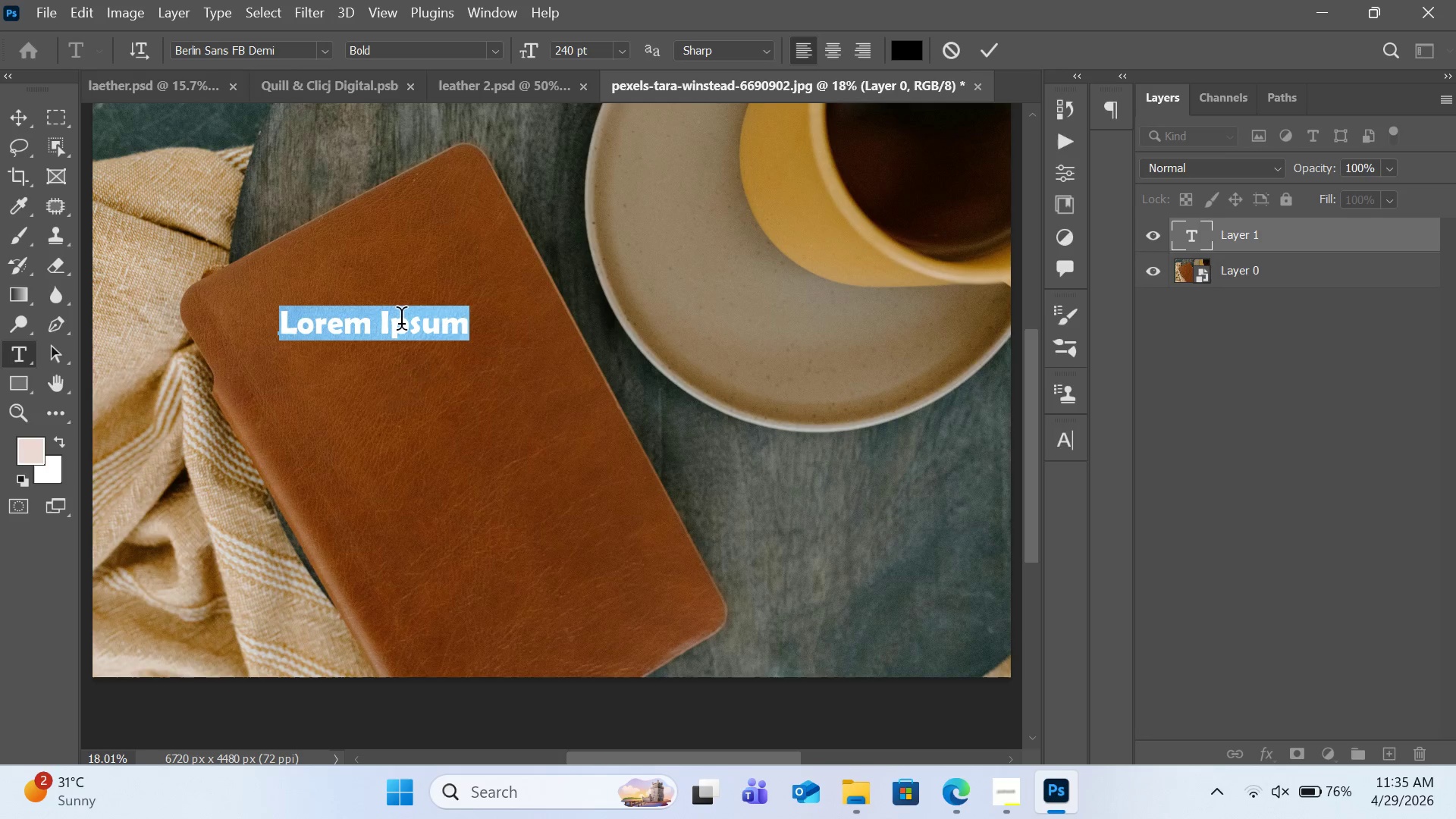 
type(Quill & )
 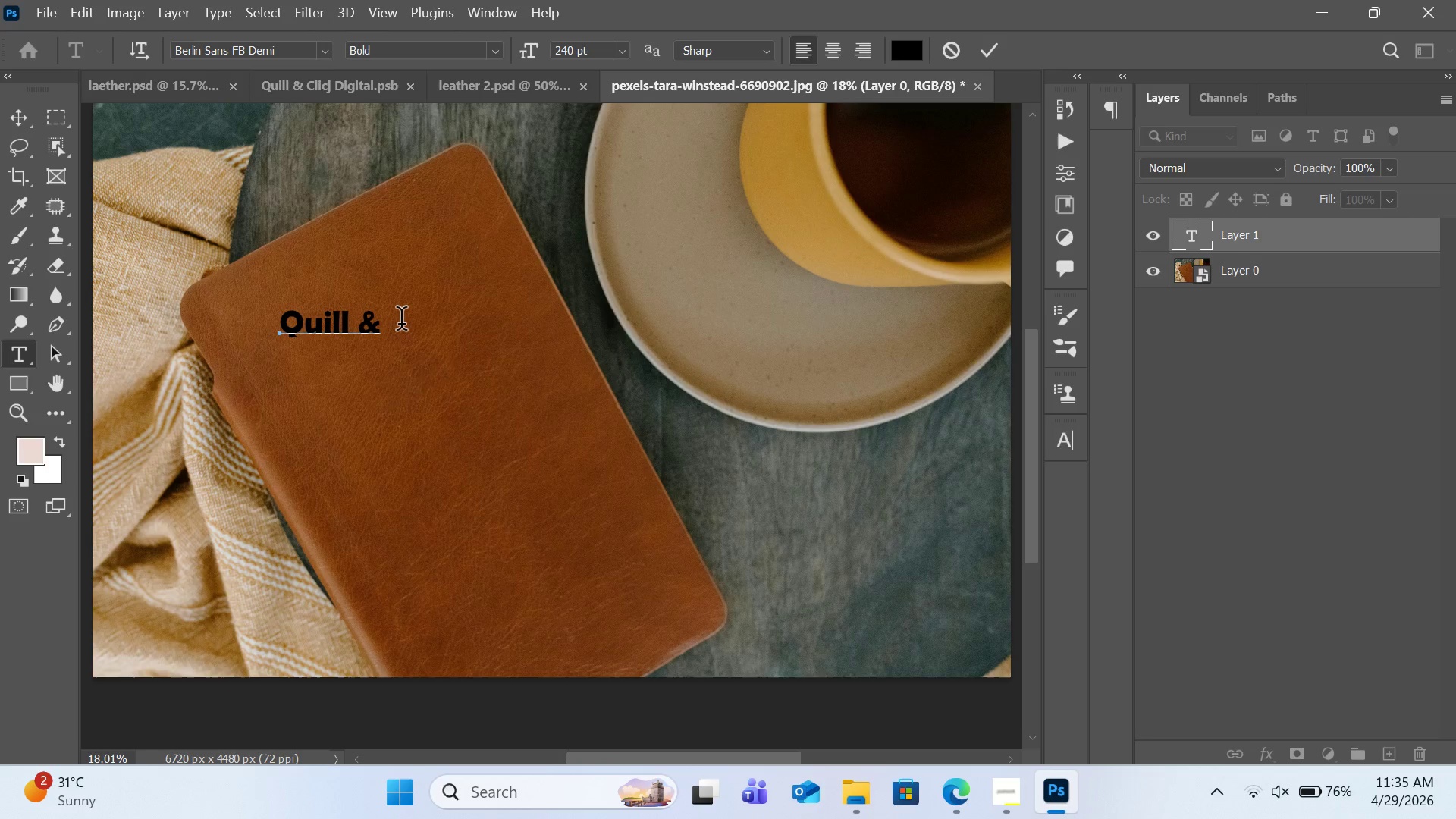 
key(Enter)
 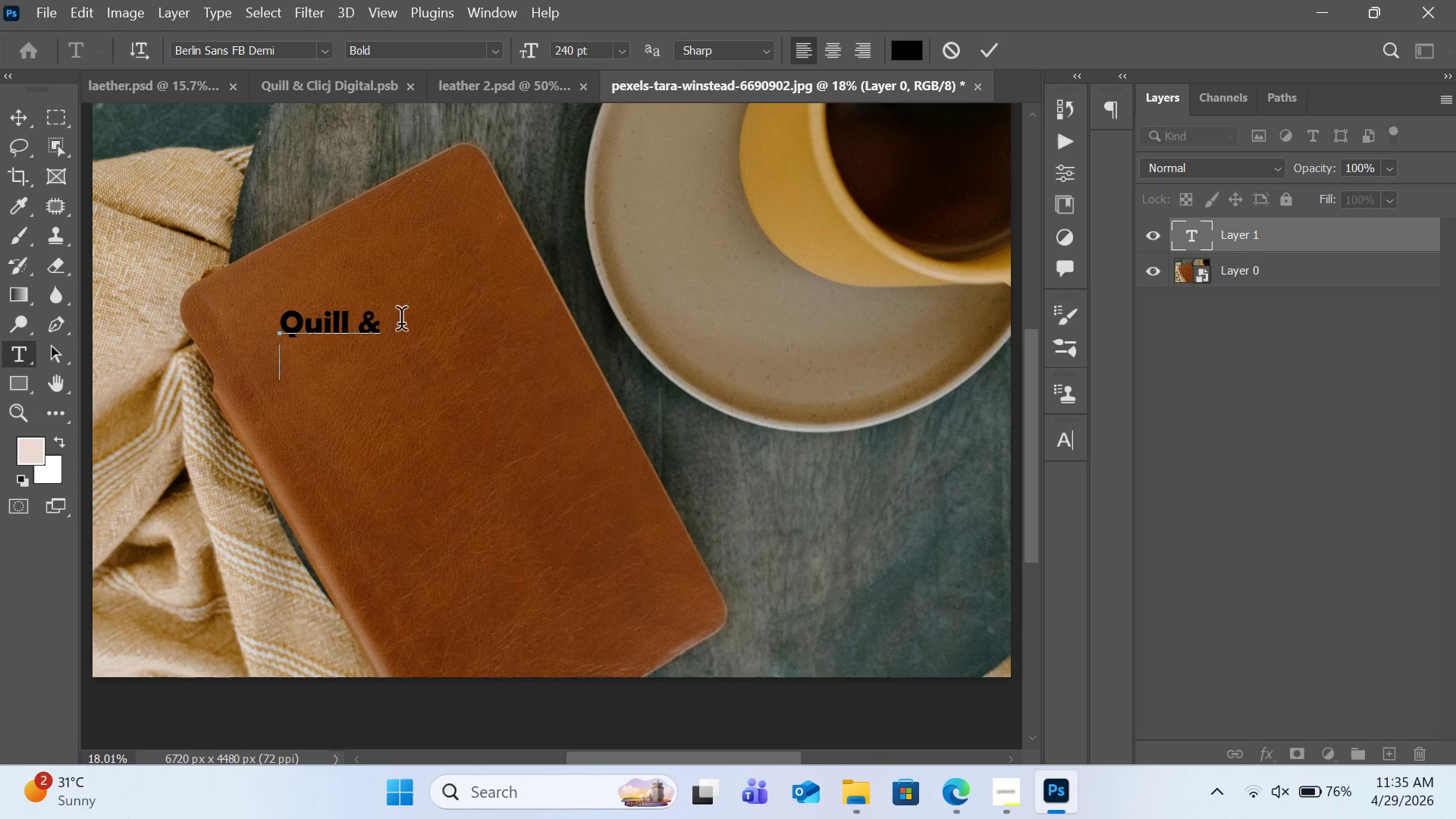 
type(Click Digital)
 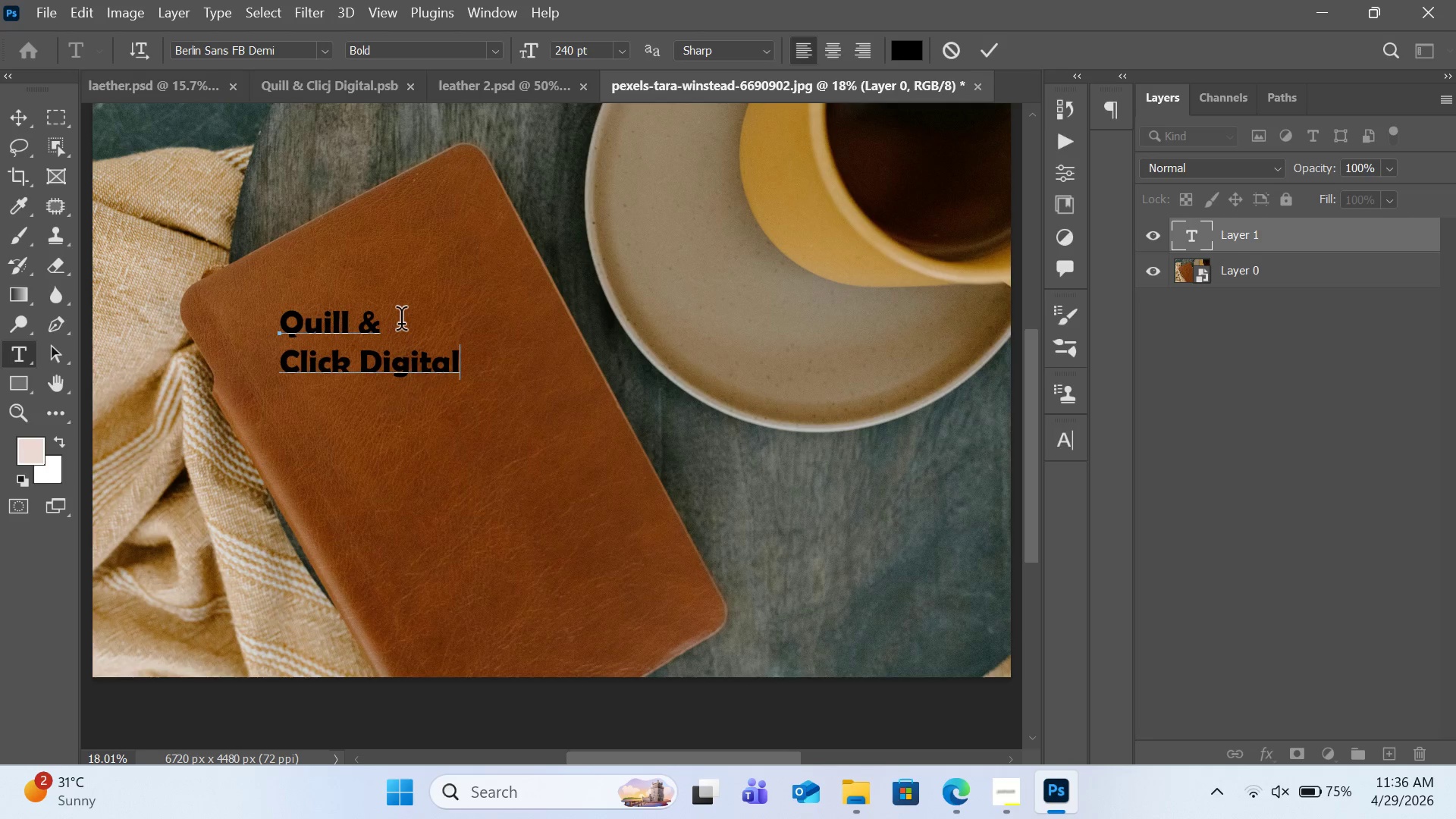 
key(Control+T)
 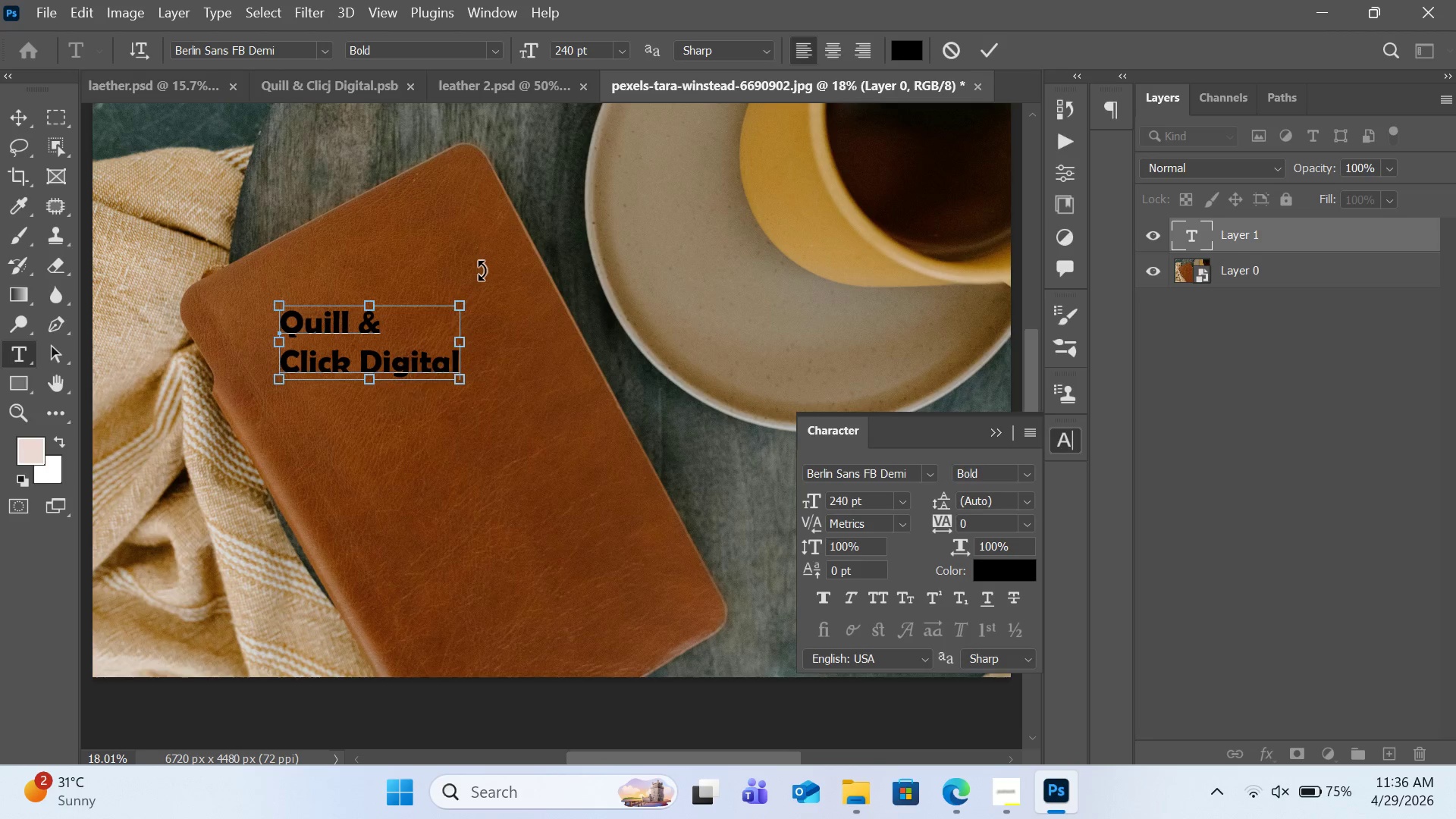 
left_click_drag(start_coordinate=[480, 270], to_coordinate=[475, 263])
 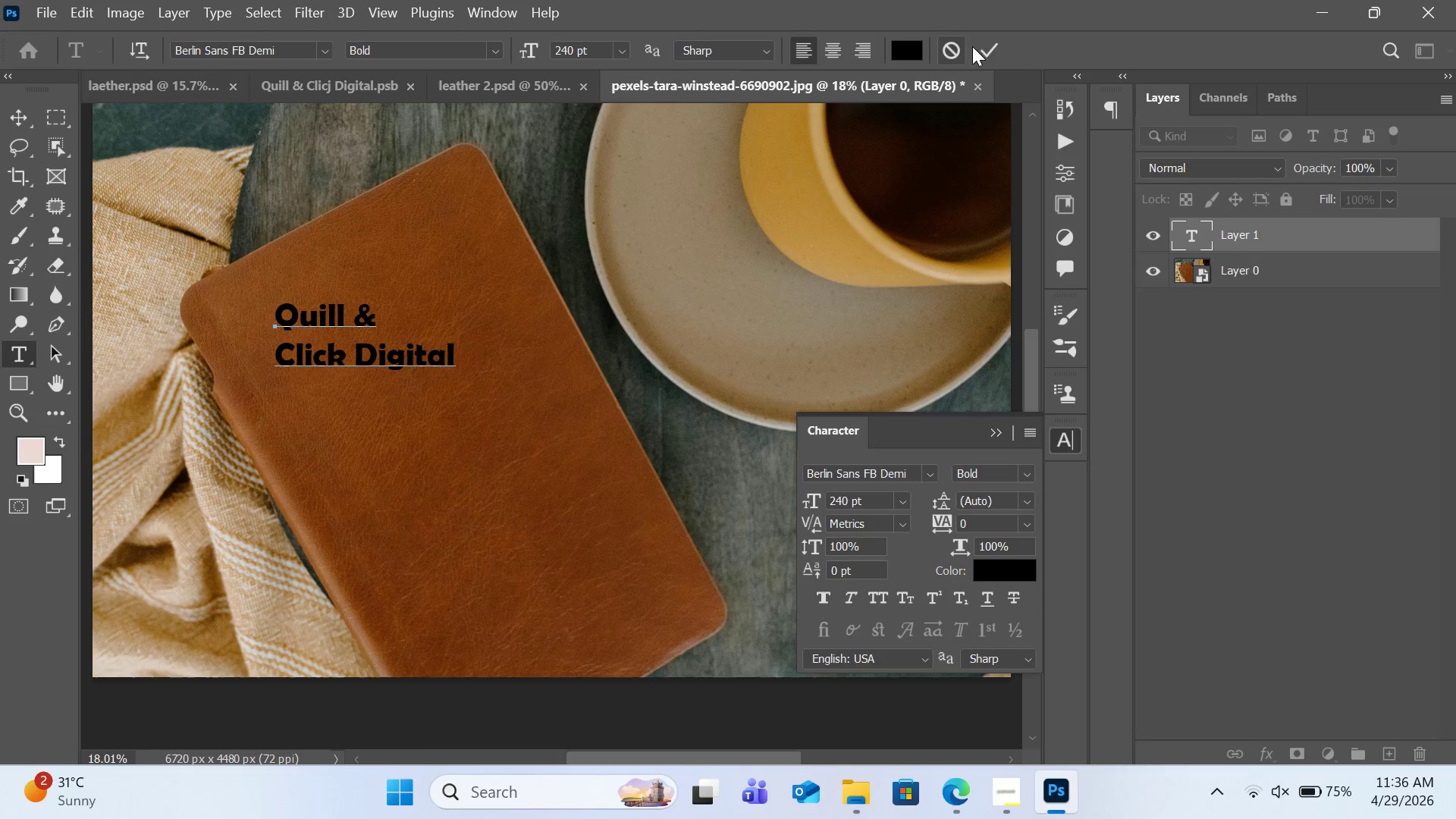 
left_click([986, 46])
 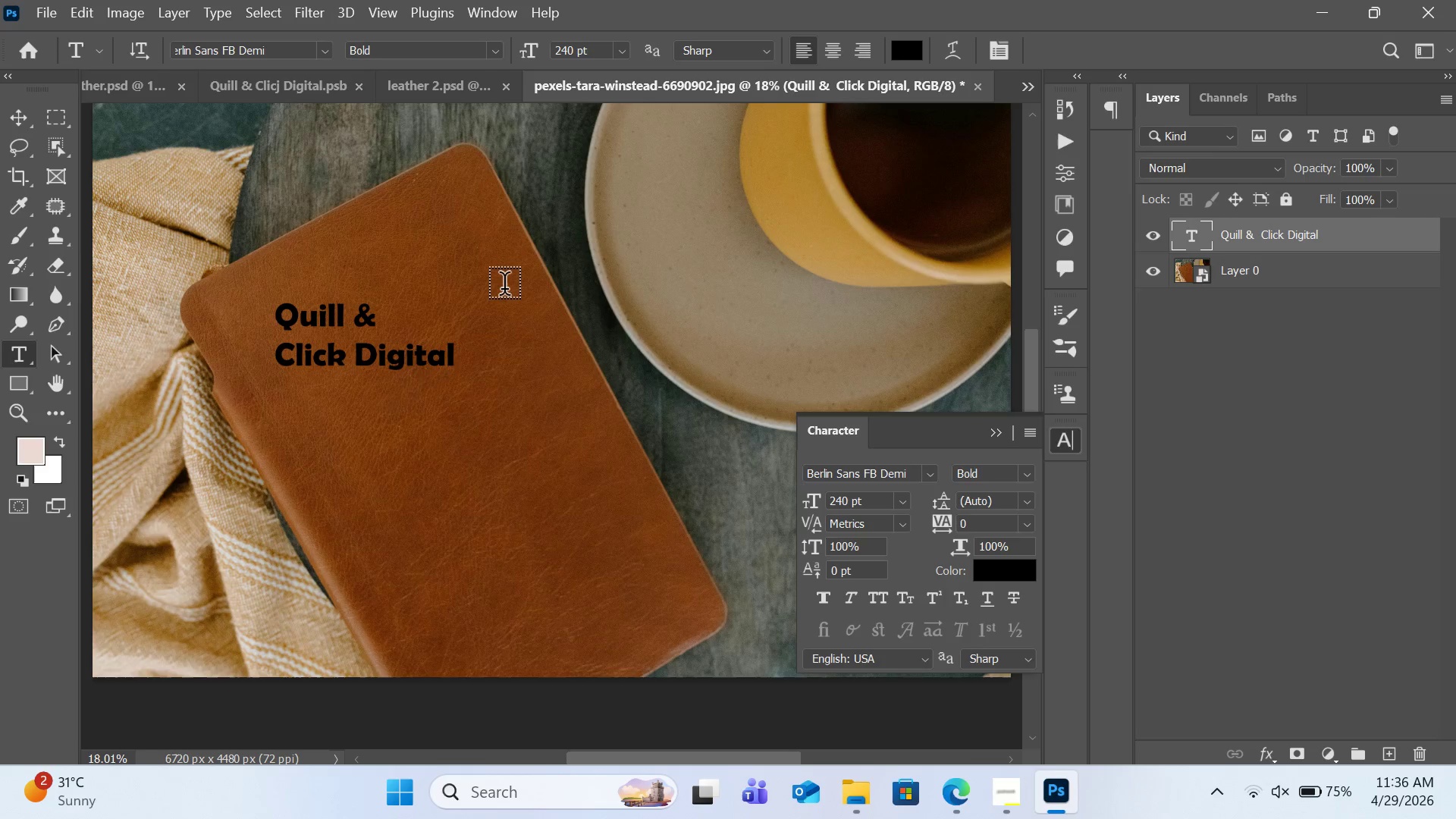 
key(Control+T)
 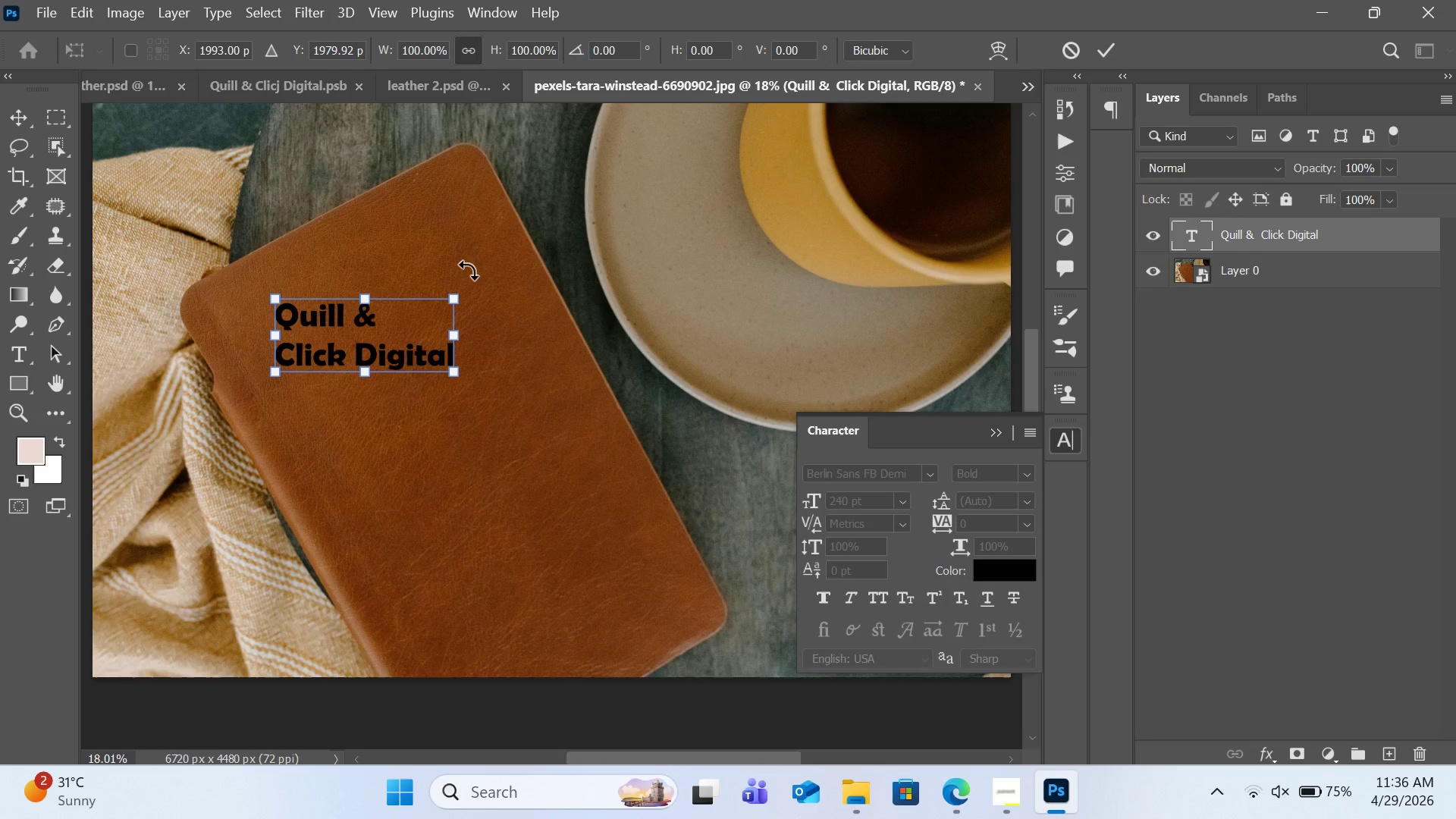 
left_click_drag(start_coordinate=[468, 270], to_coordinate=[466, 165])
 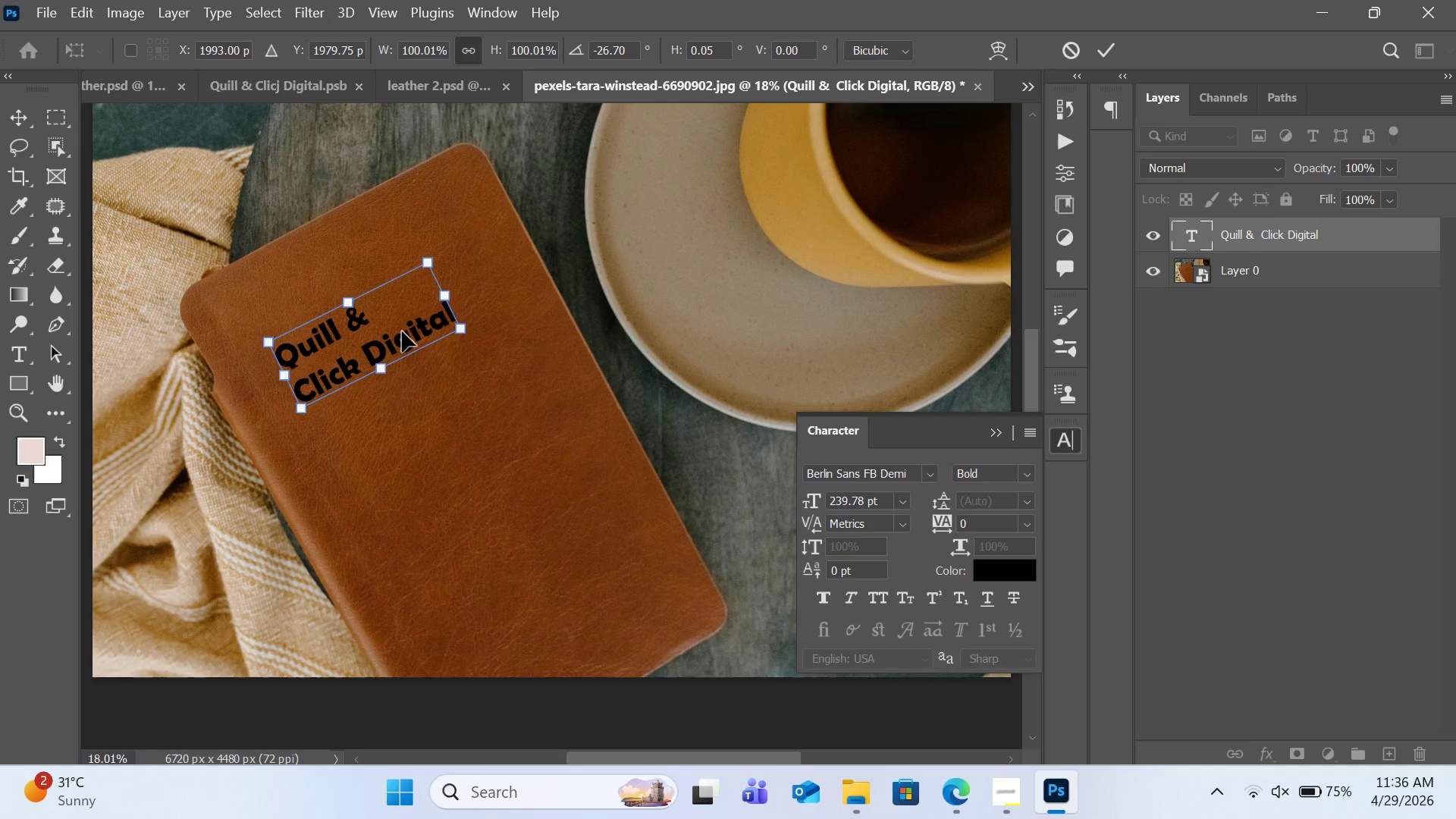 
left_click_drag(start_coordinate=[402, 333], to_coordinate=[419, 318])
 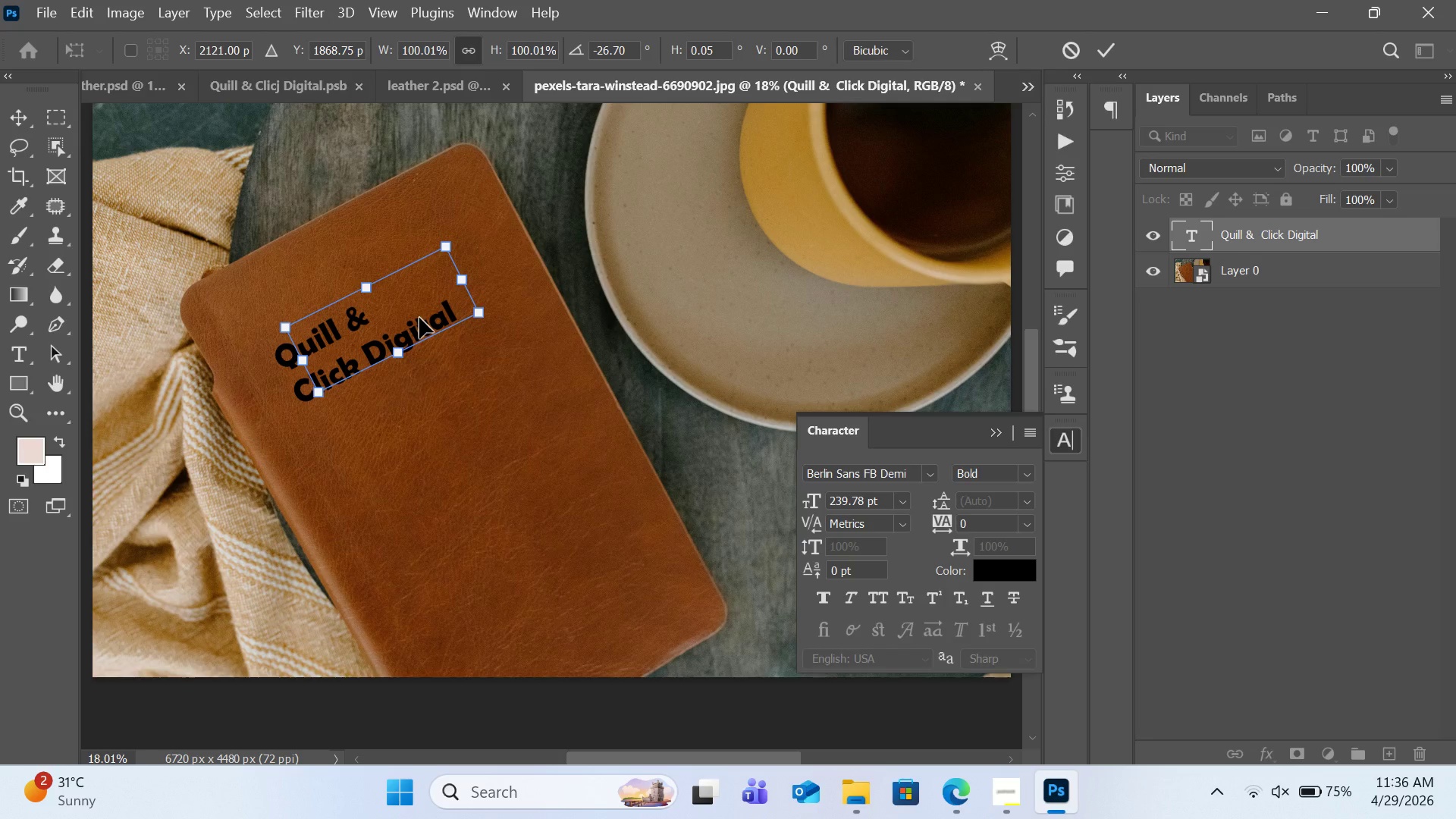 
left_click_drag(start_coordinate=[417, 316], to_coordinate=[411, 321])
 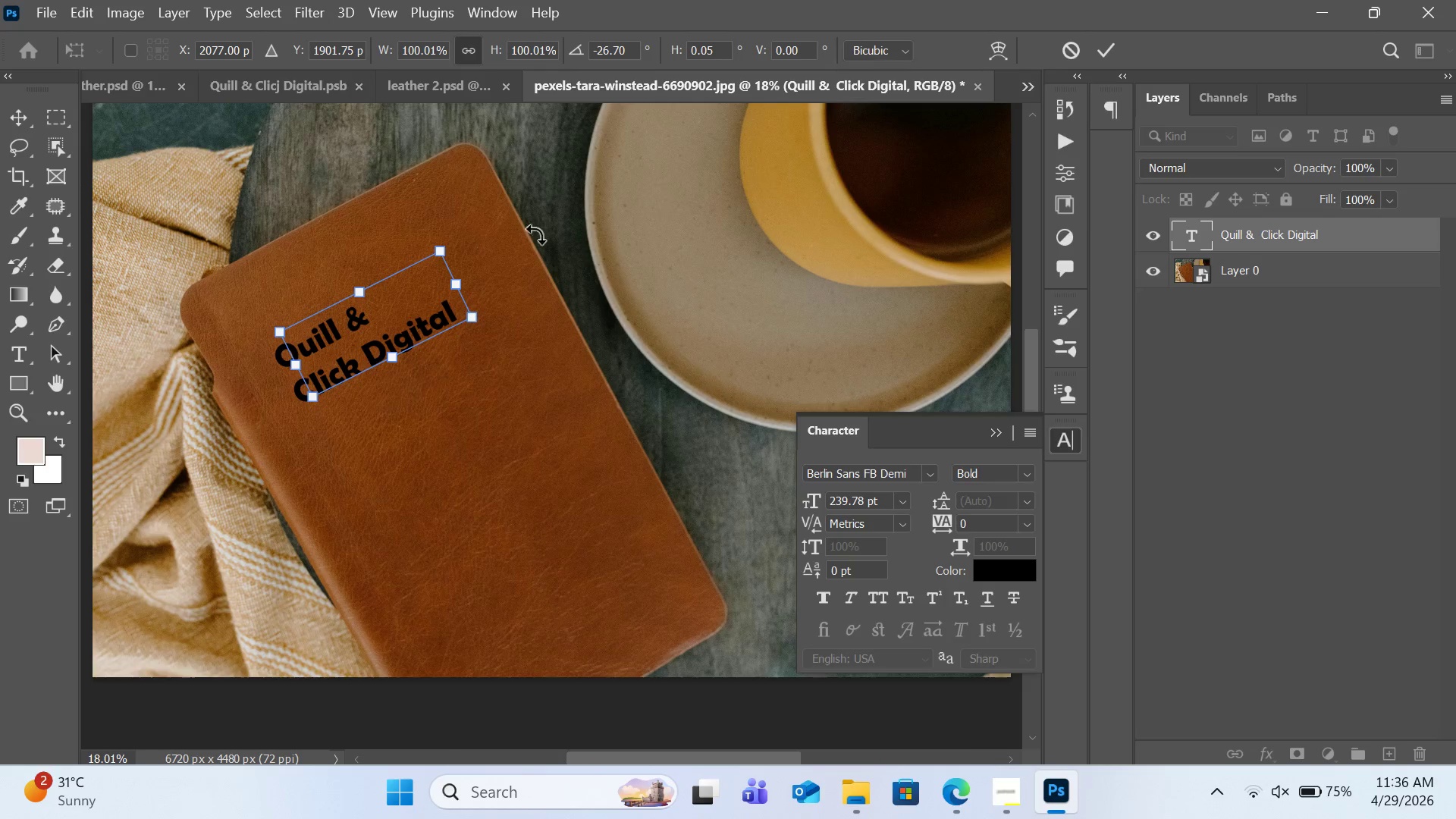 
left_click_drag(start_coordinate=[422, 299], to_coordinate=[416, 304])
 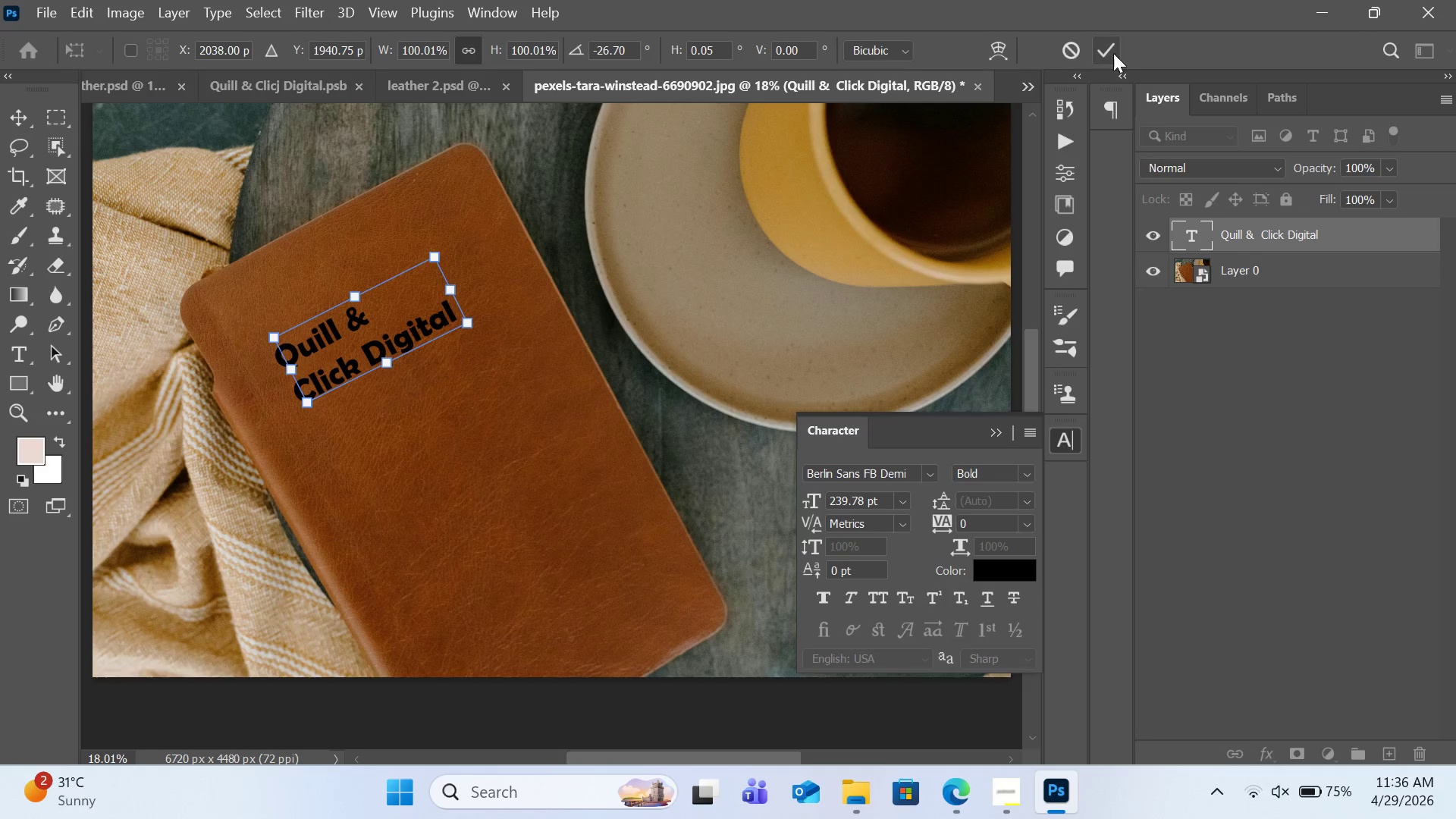 
left_click([1118, 53])
 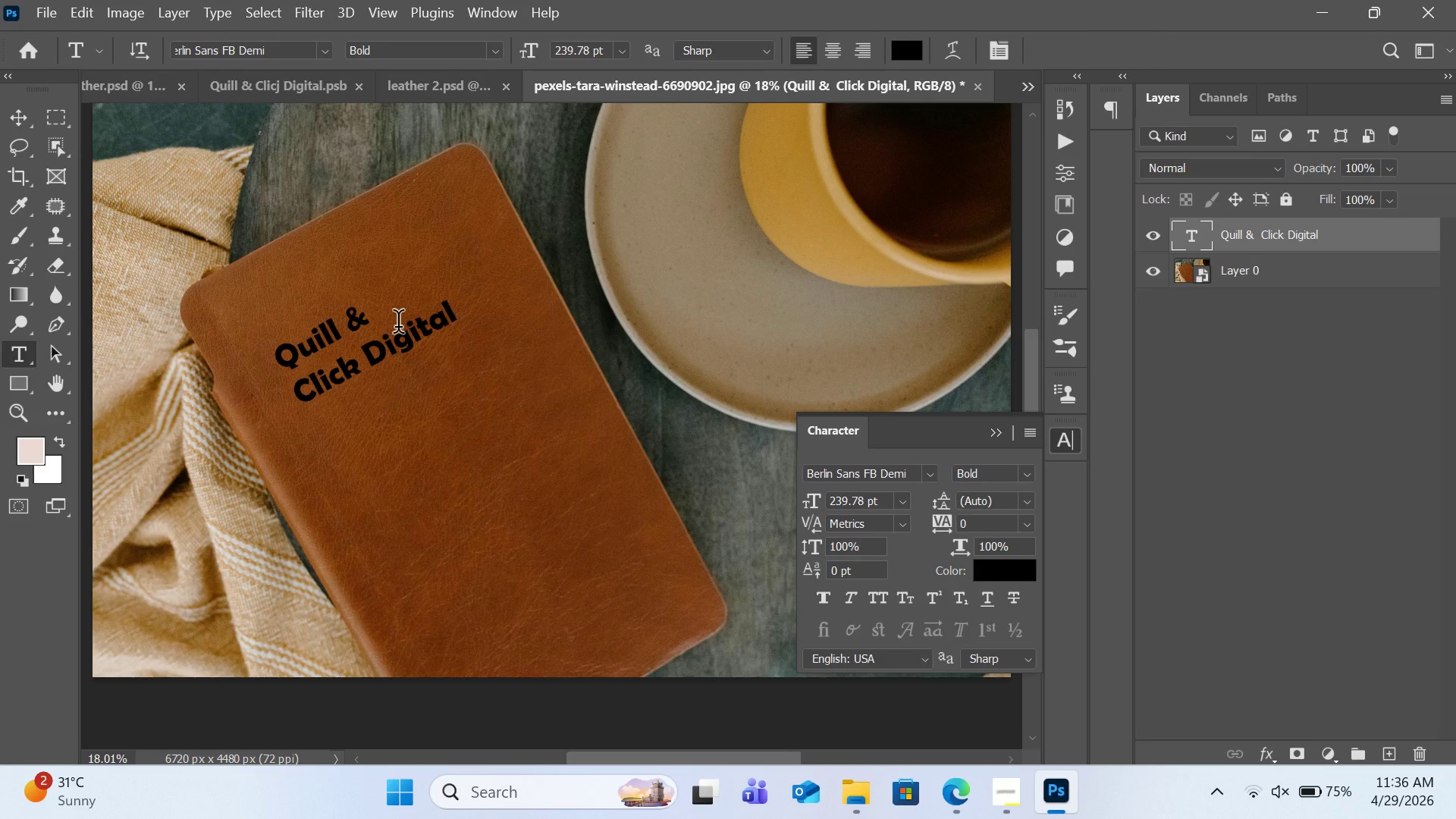 
hold_key(key=ControlLeft, duration=6.19)
left_click_drag(start_coordinate=[362, 359], to_coordinate=[375, 344])
 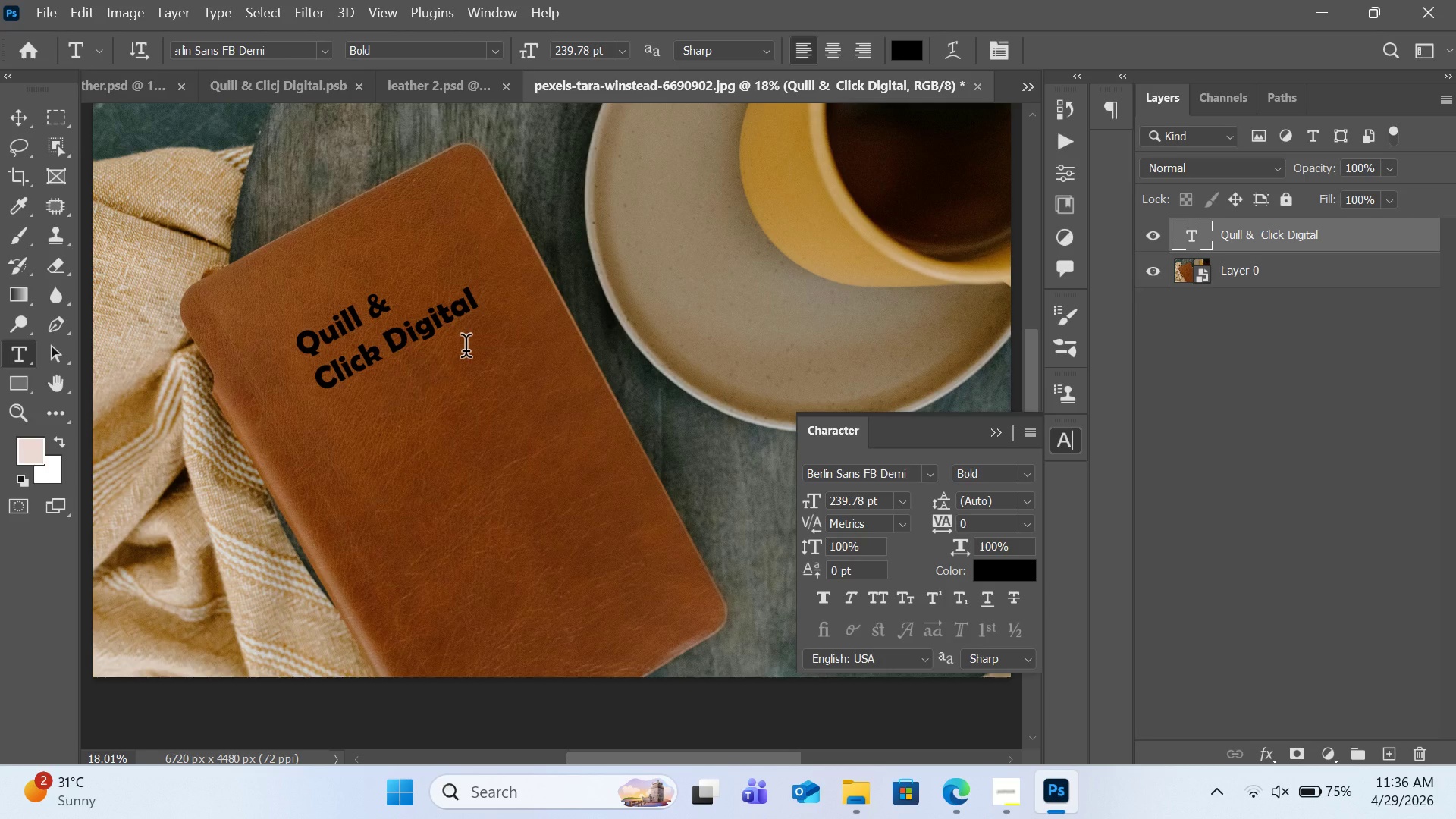 
wait(12.03)
 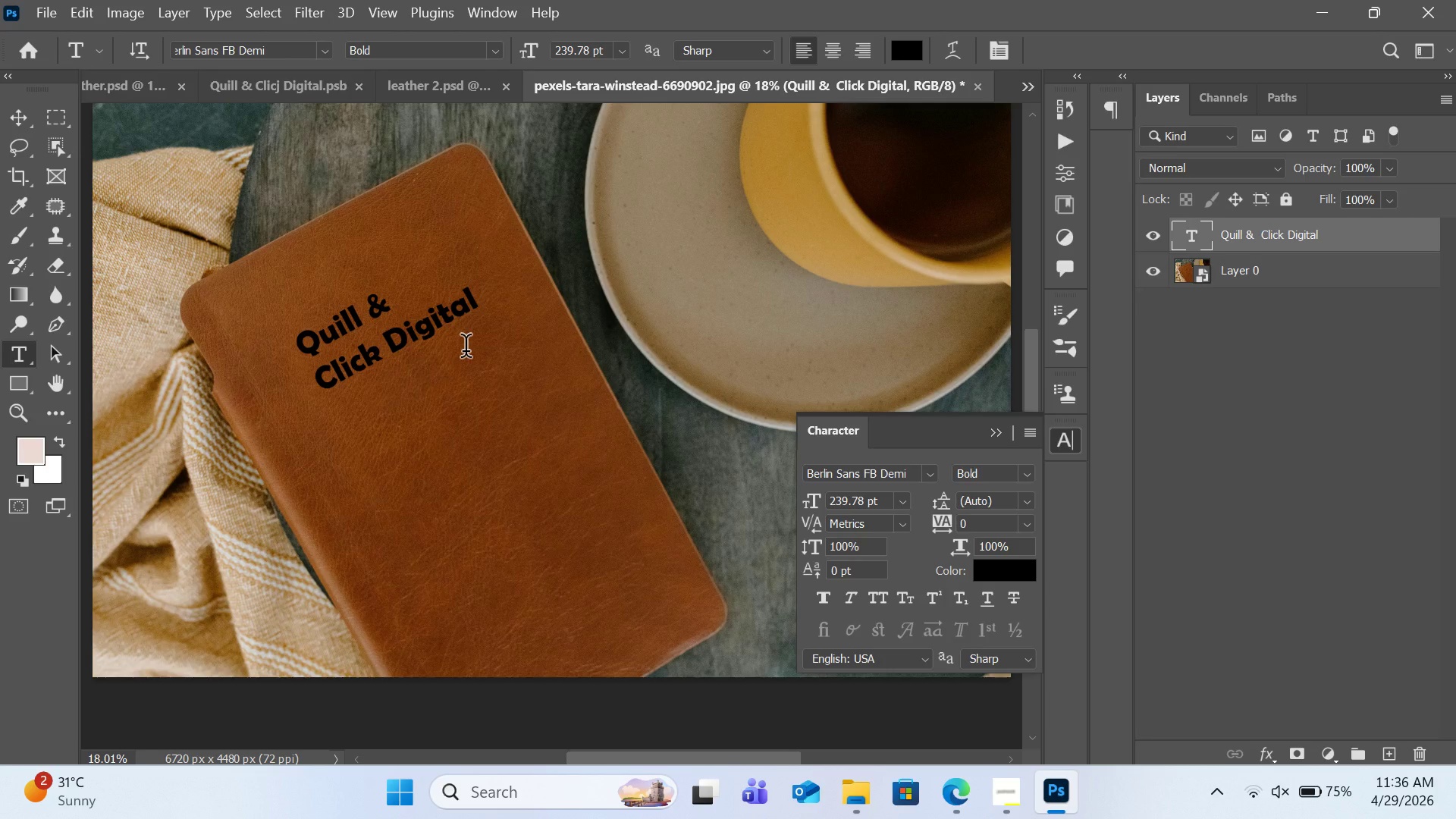 
key(Control+T)
 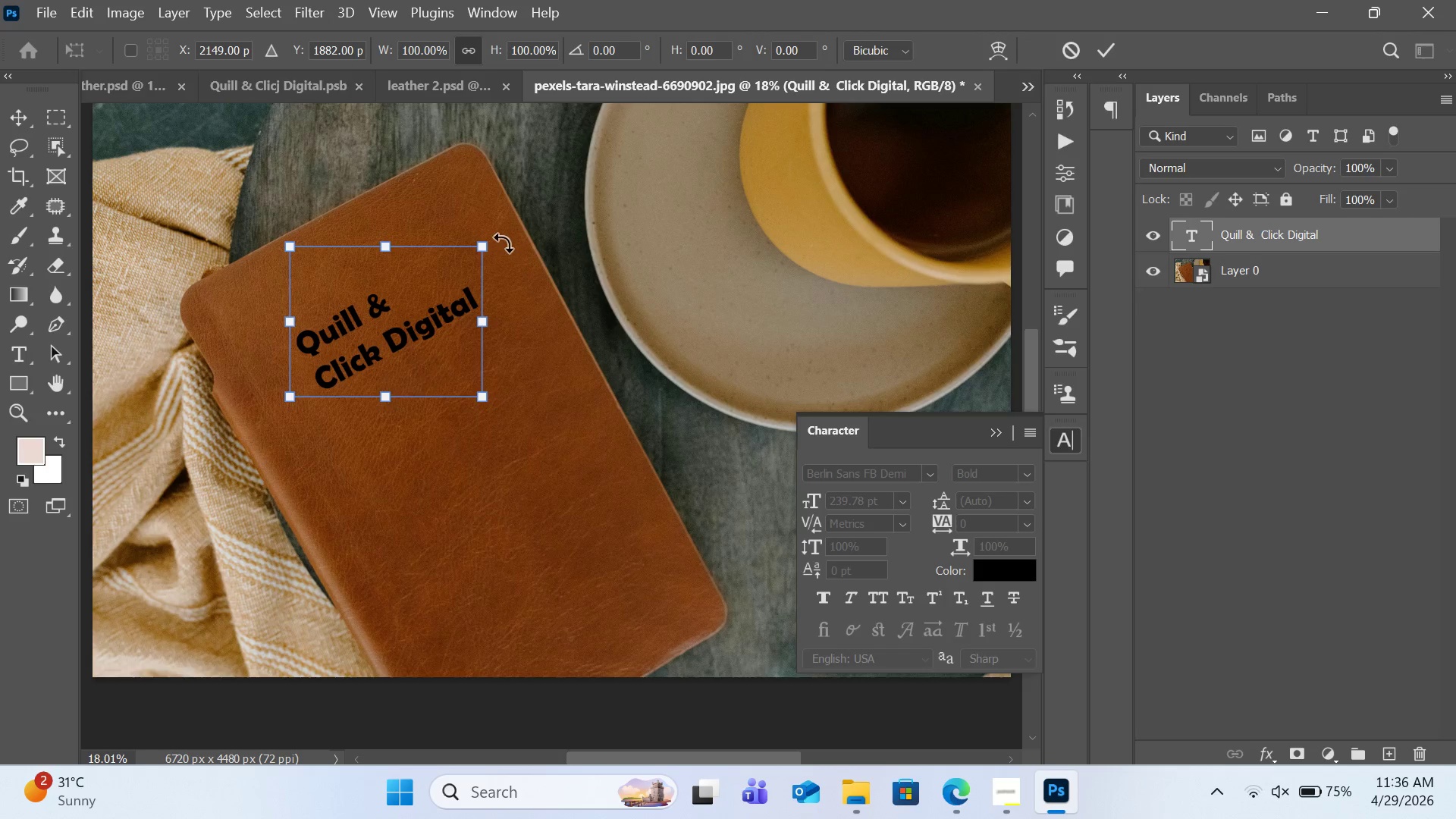 
left_click_drag(start_coordinate=[503, 240], to_coordinate=[503, 234])
 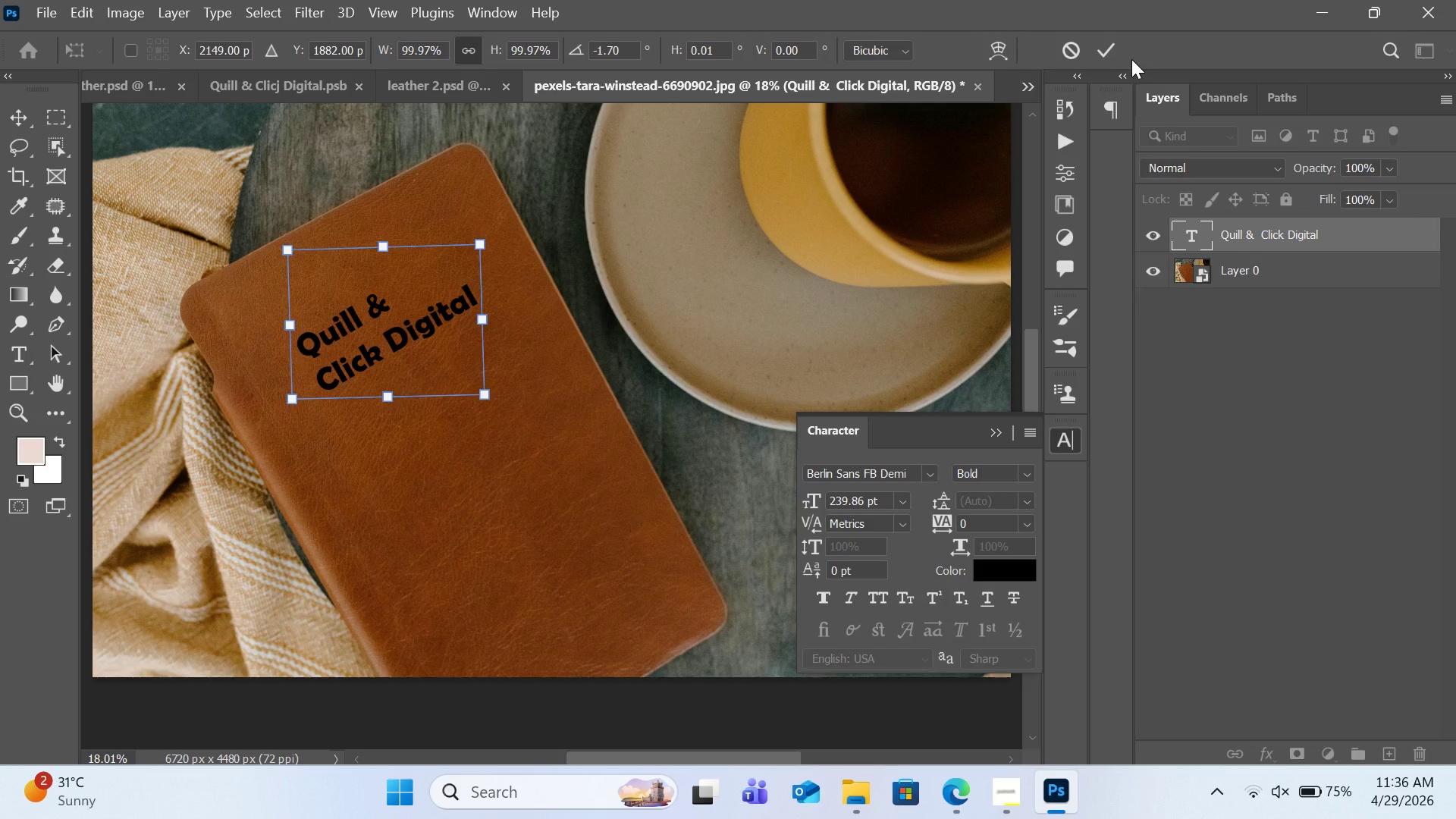 
left_click([1109, 52])
 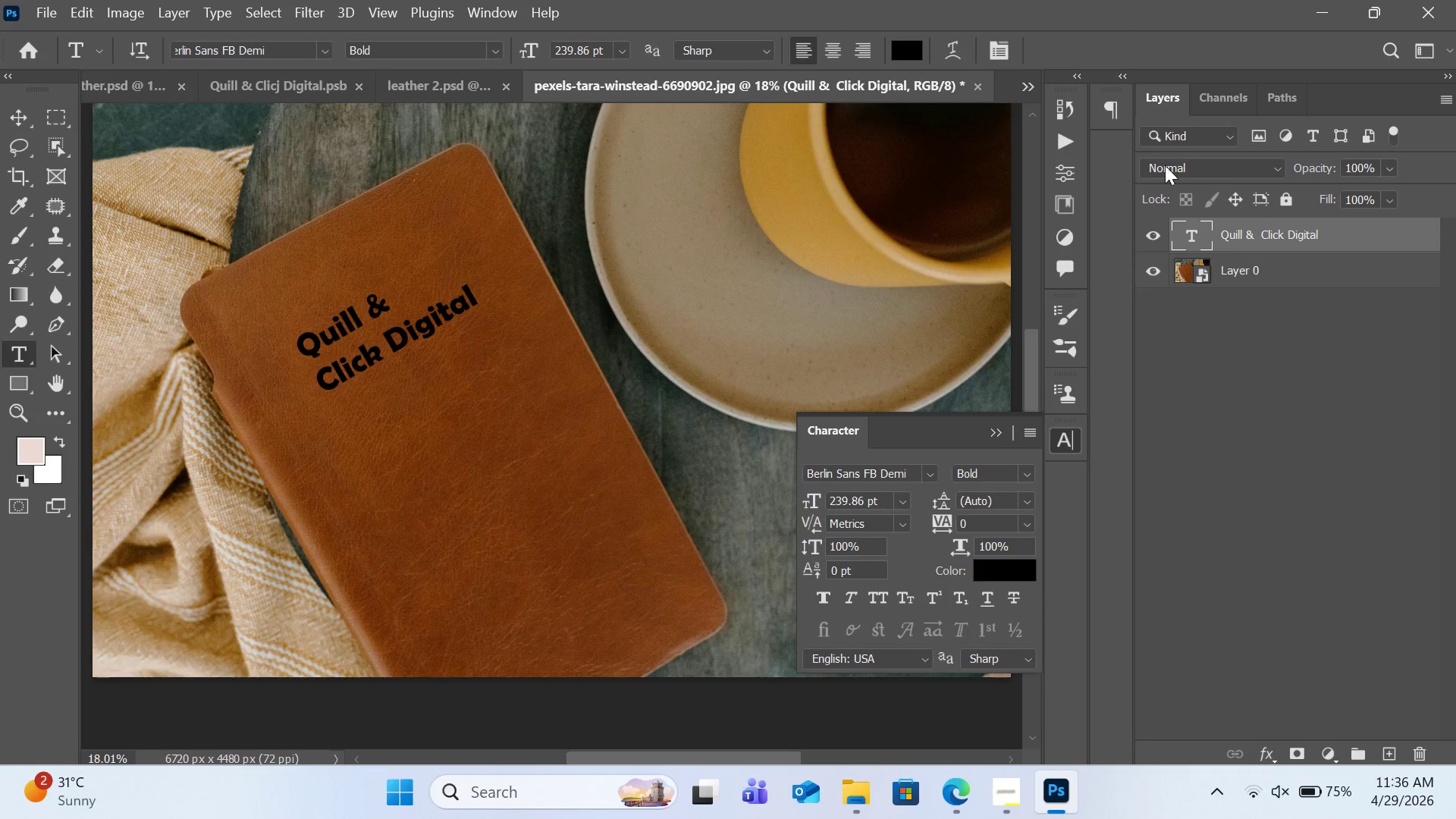 
right_click([1254, 238])
 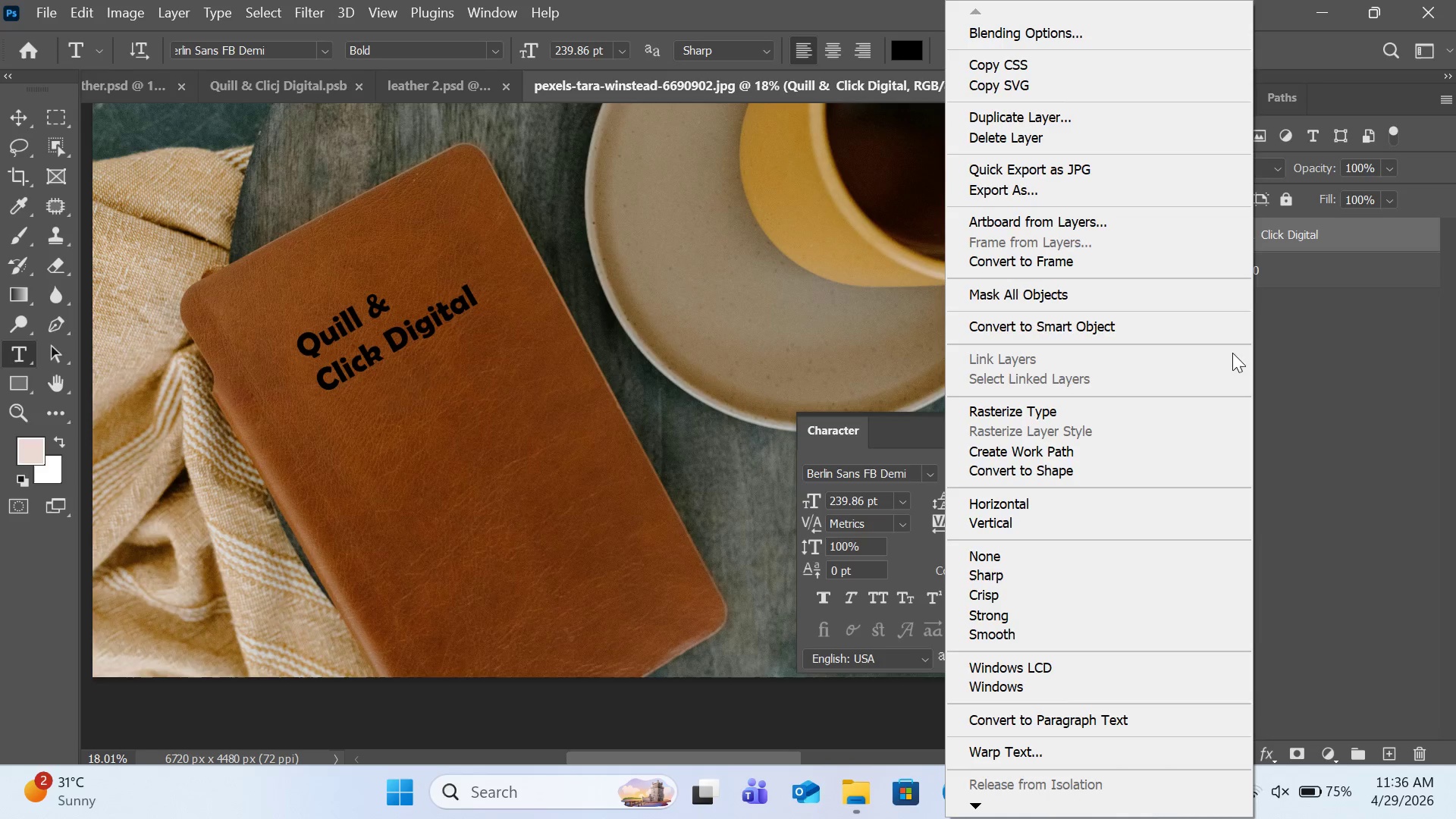 
mouse_move([1194, 457])
 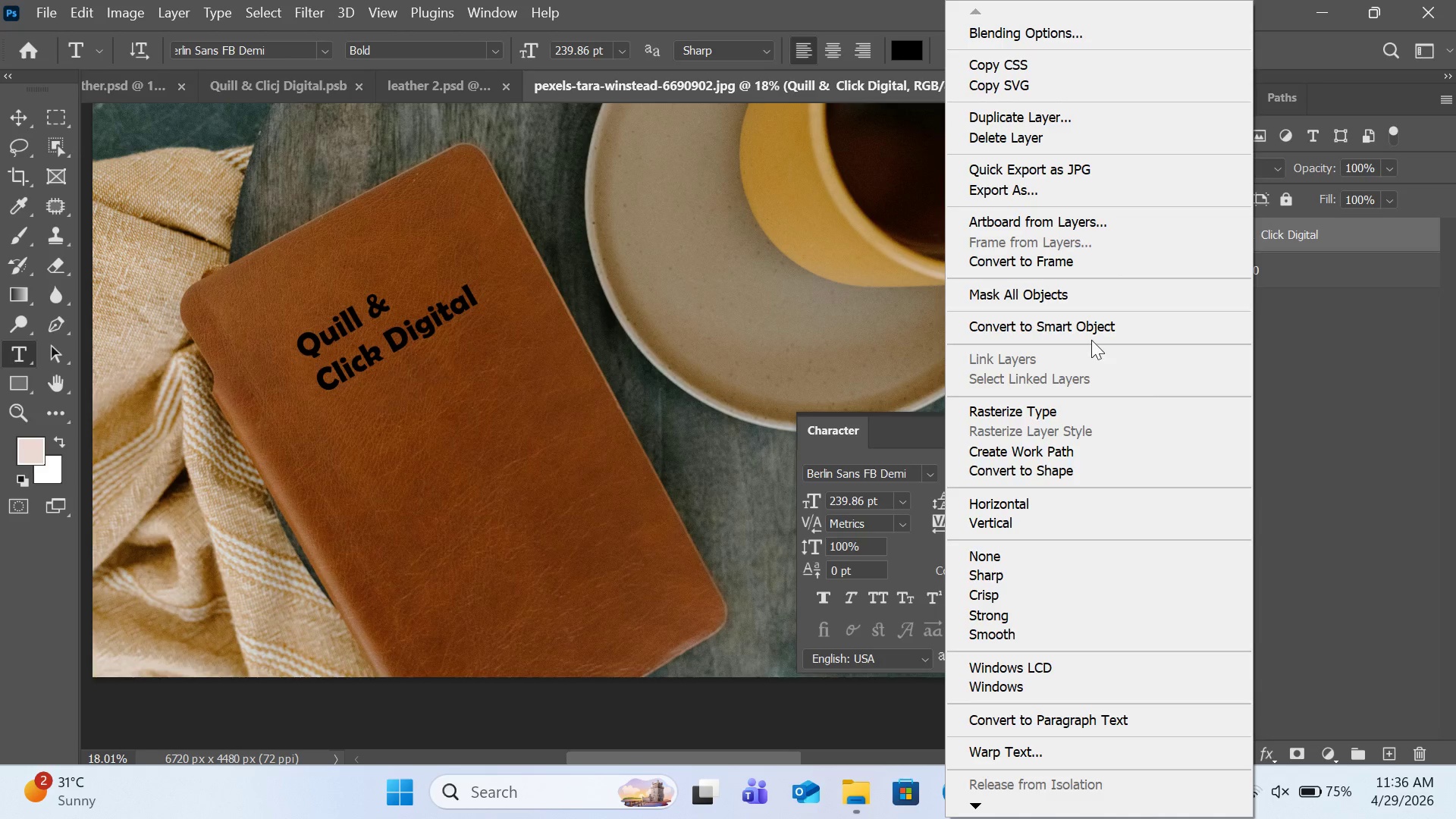 
left_click([1090, 326])
 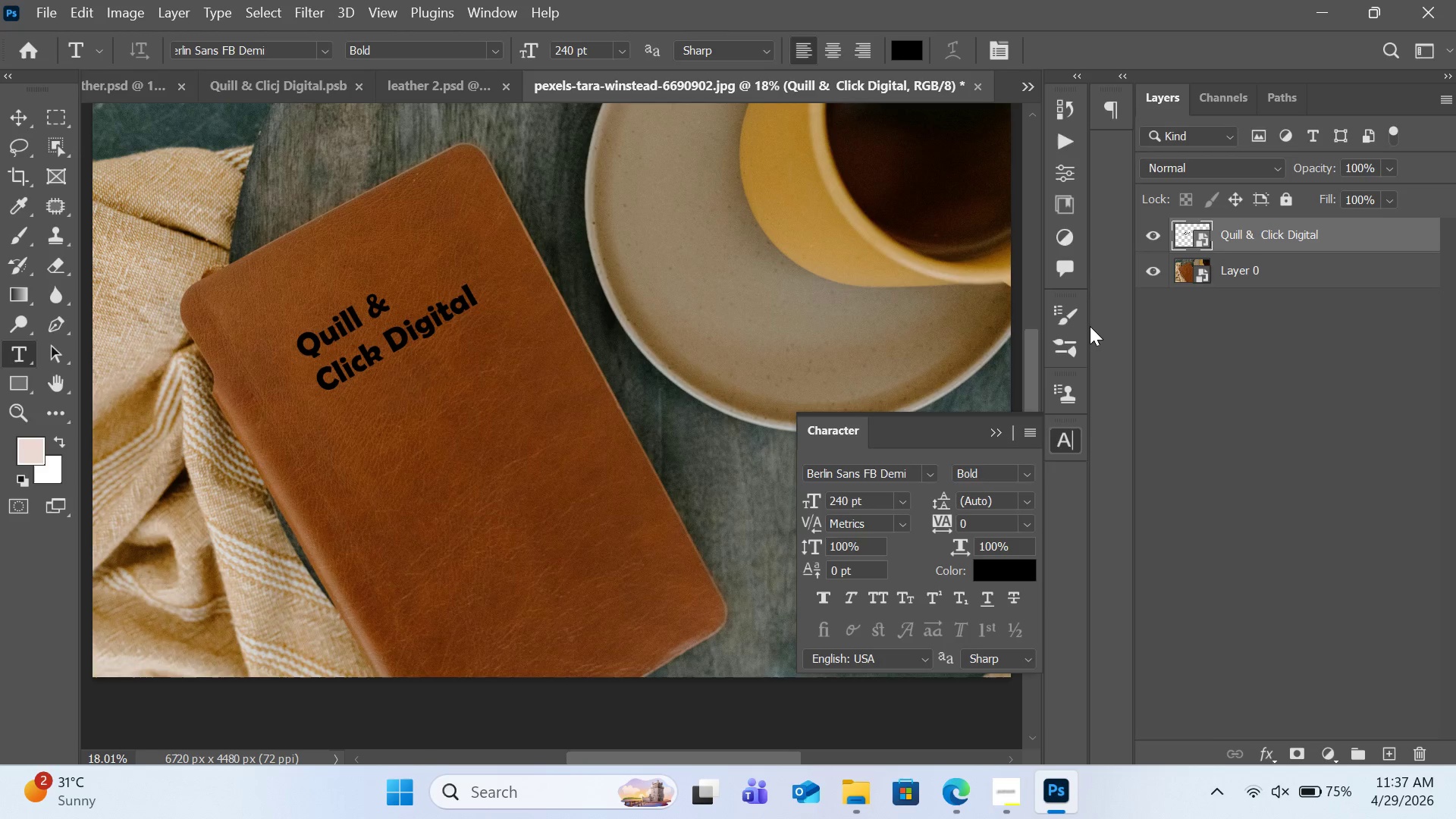 
wait(9.67)
 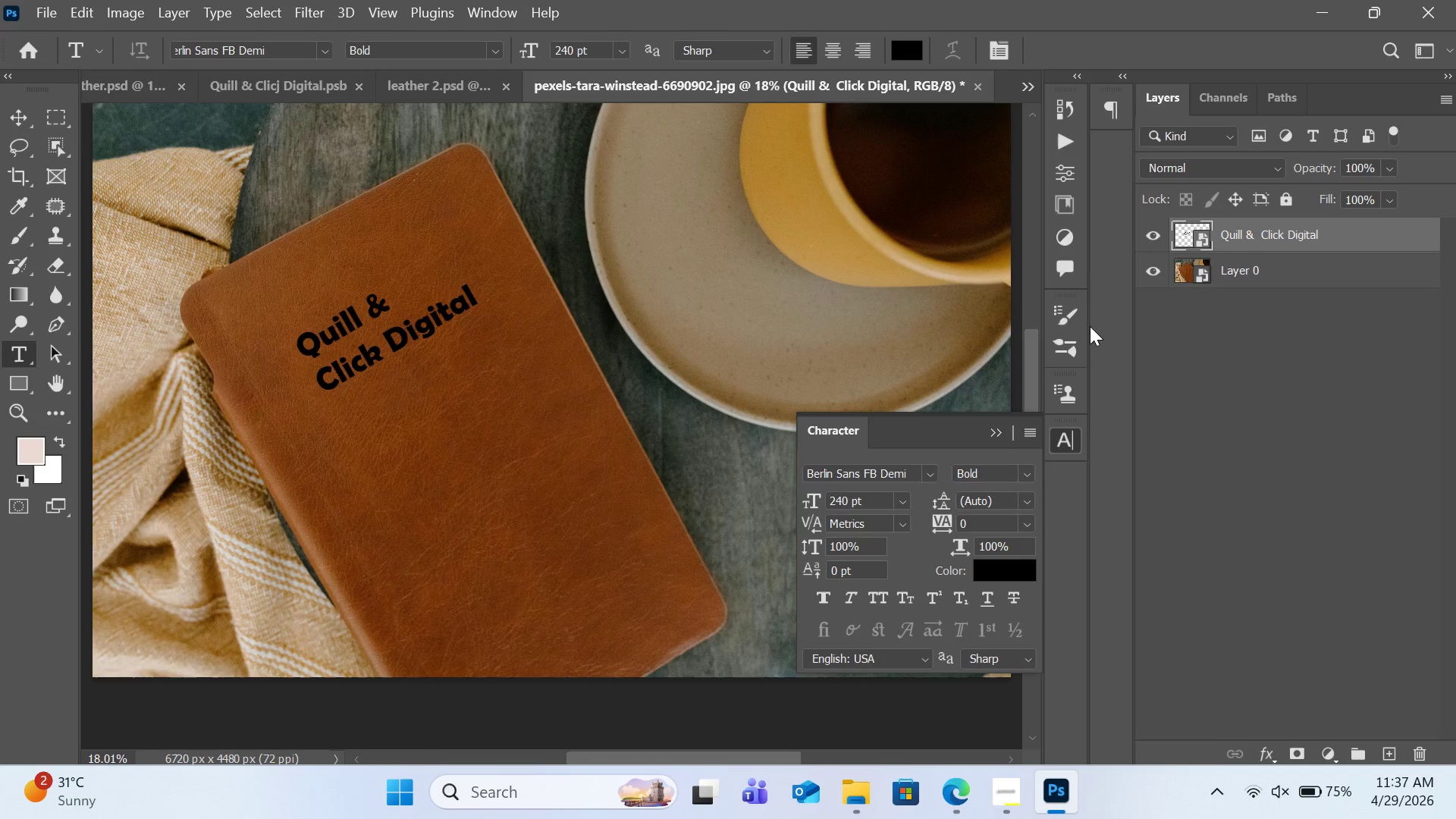 
left_click([1276, 763])
 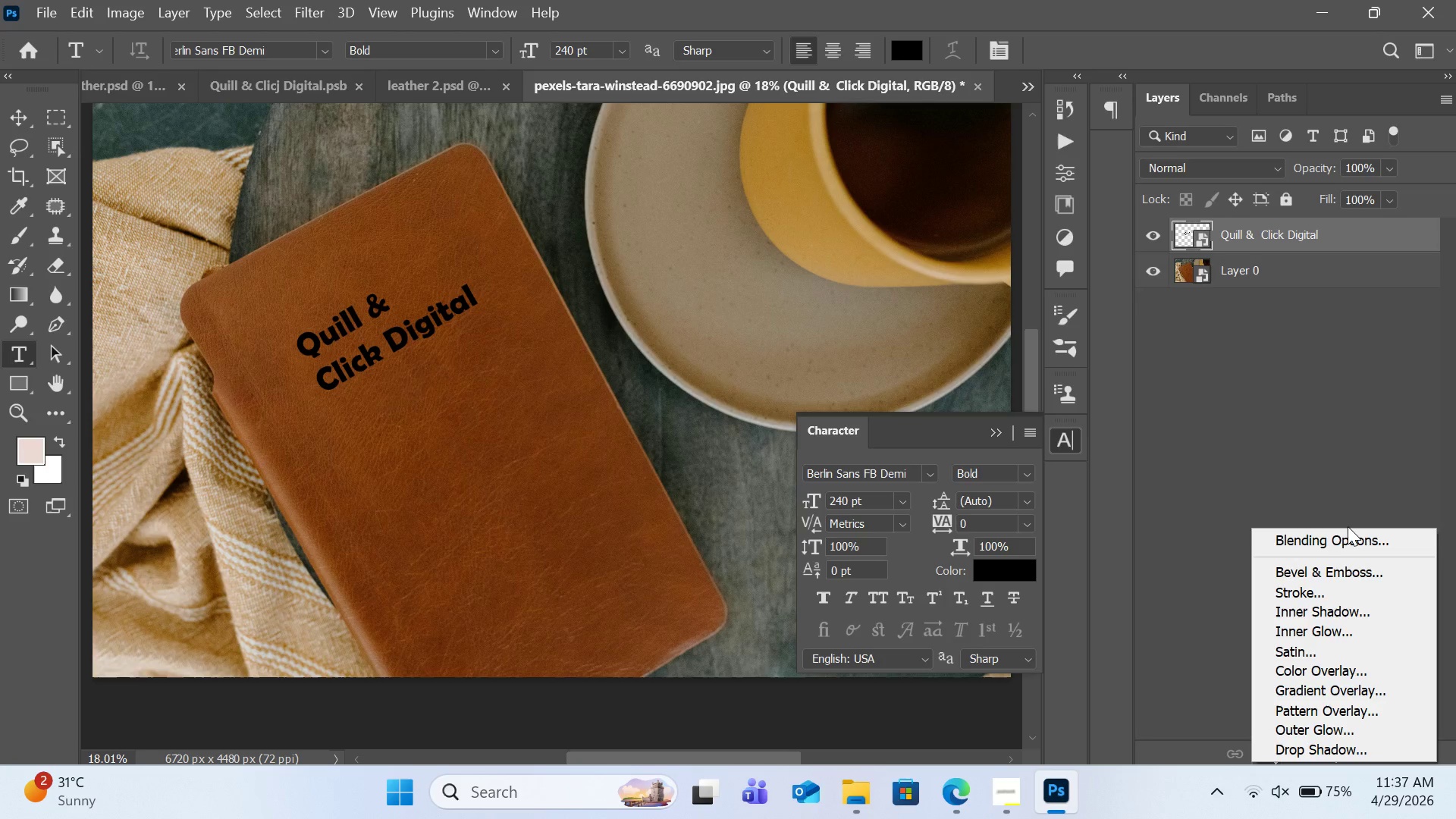 
left_click([1345, 541])
 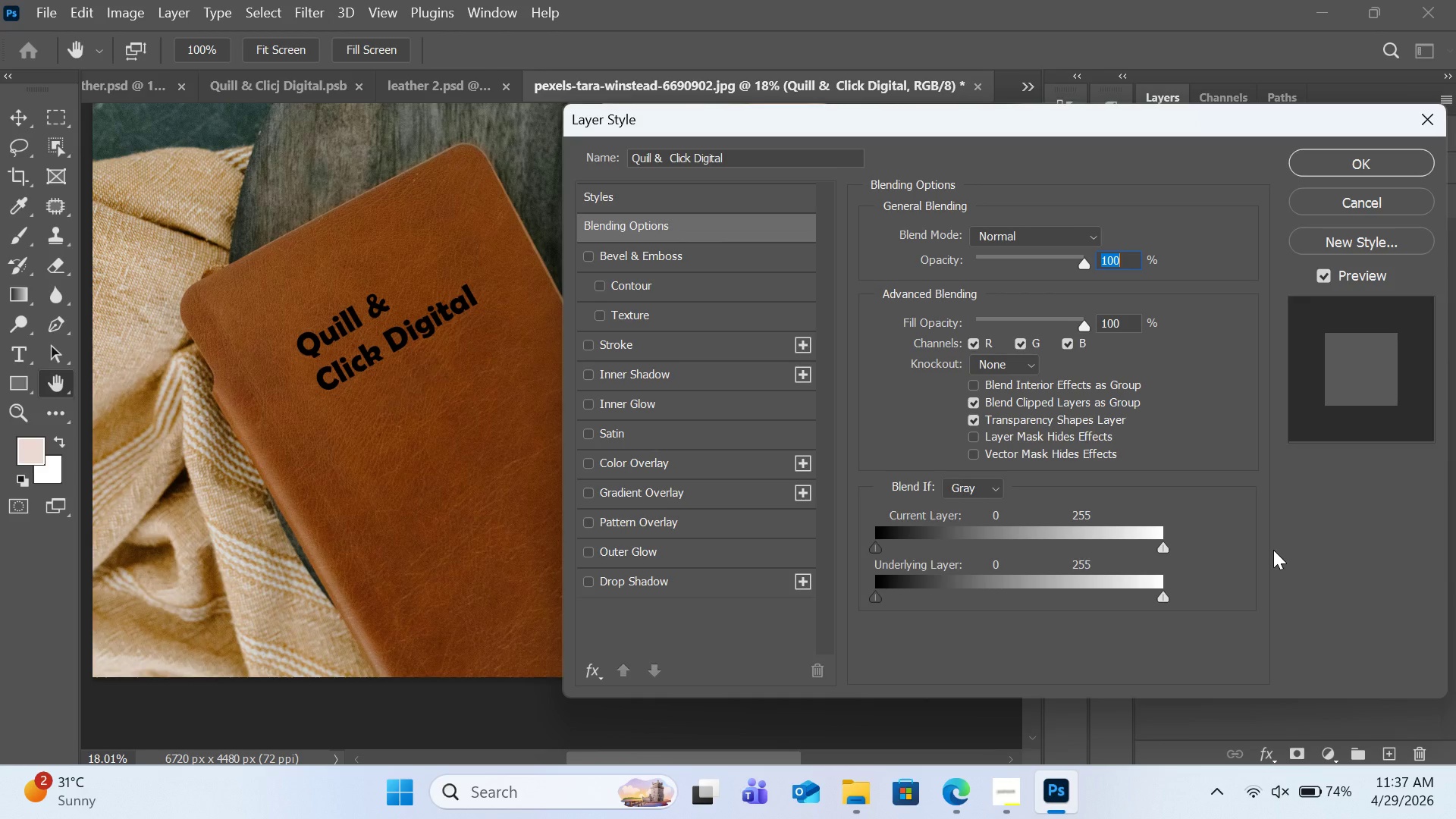 
wait(40.05)
 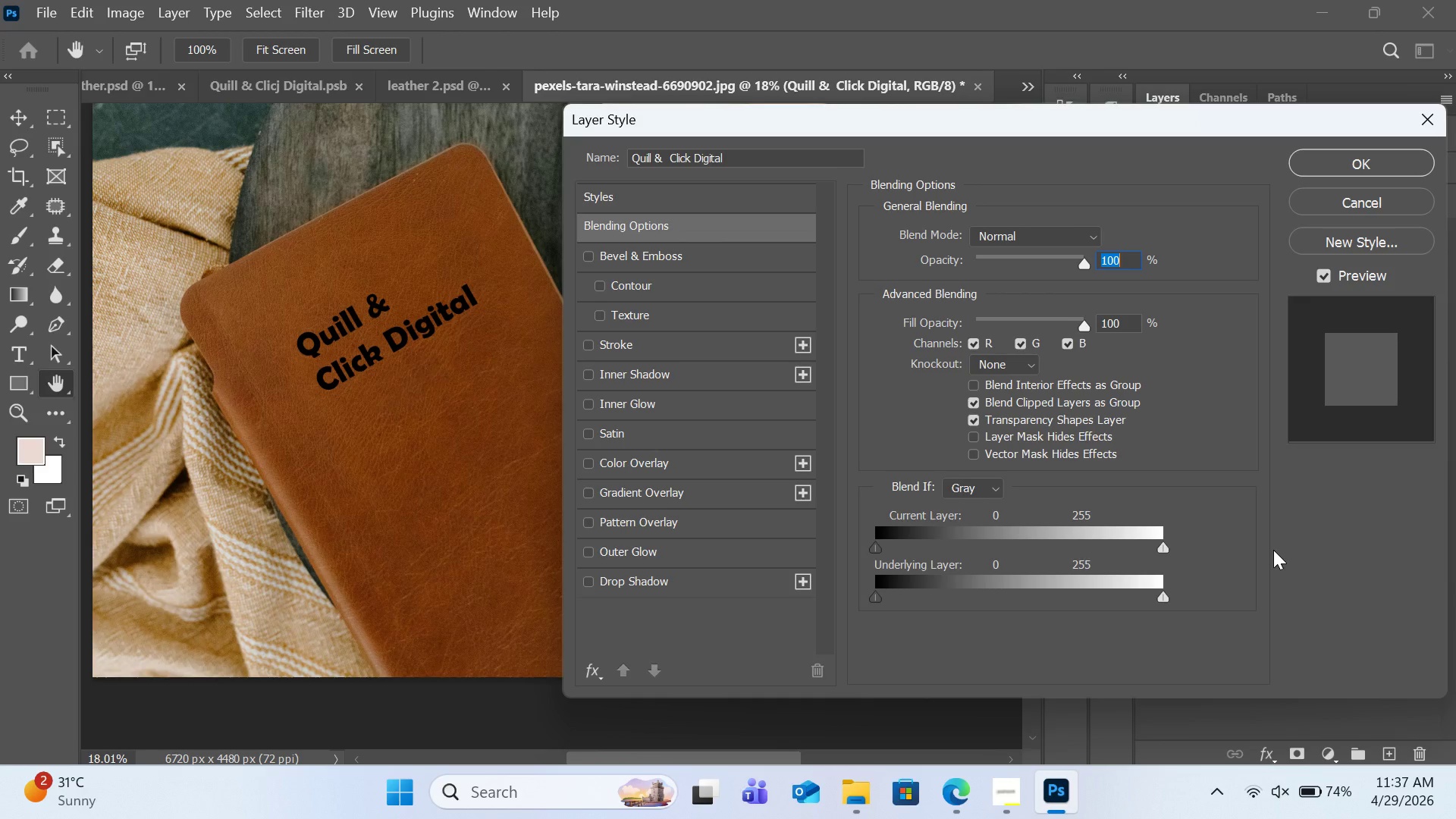 
left_click([1334, 202])
 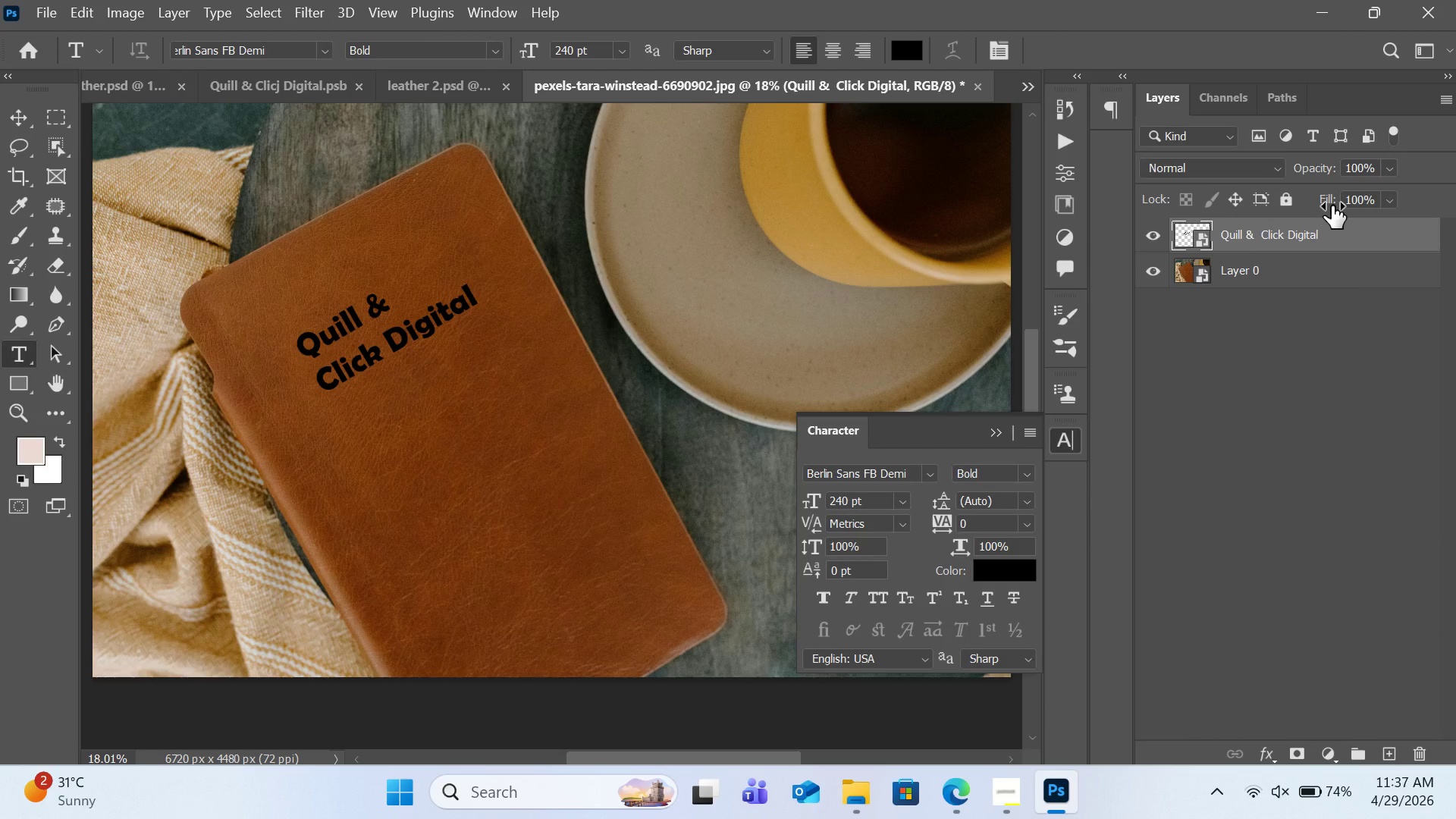 
wait(8.49)
 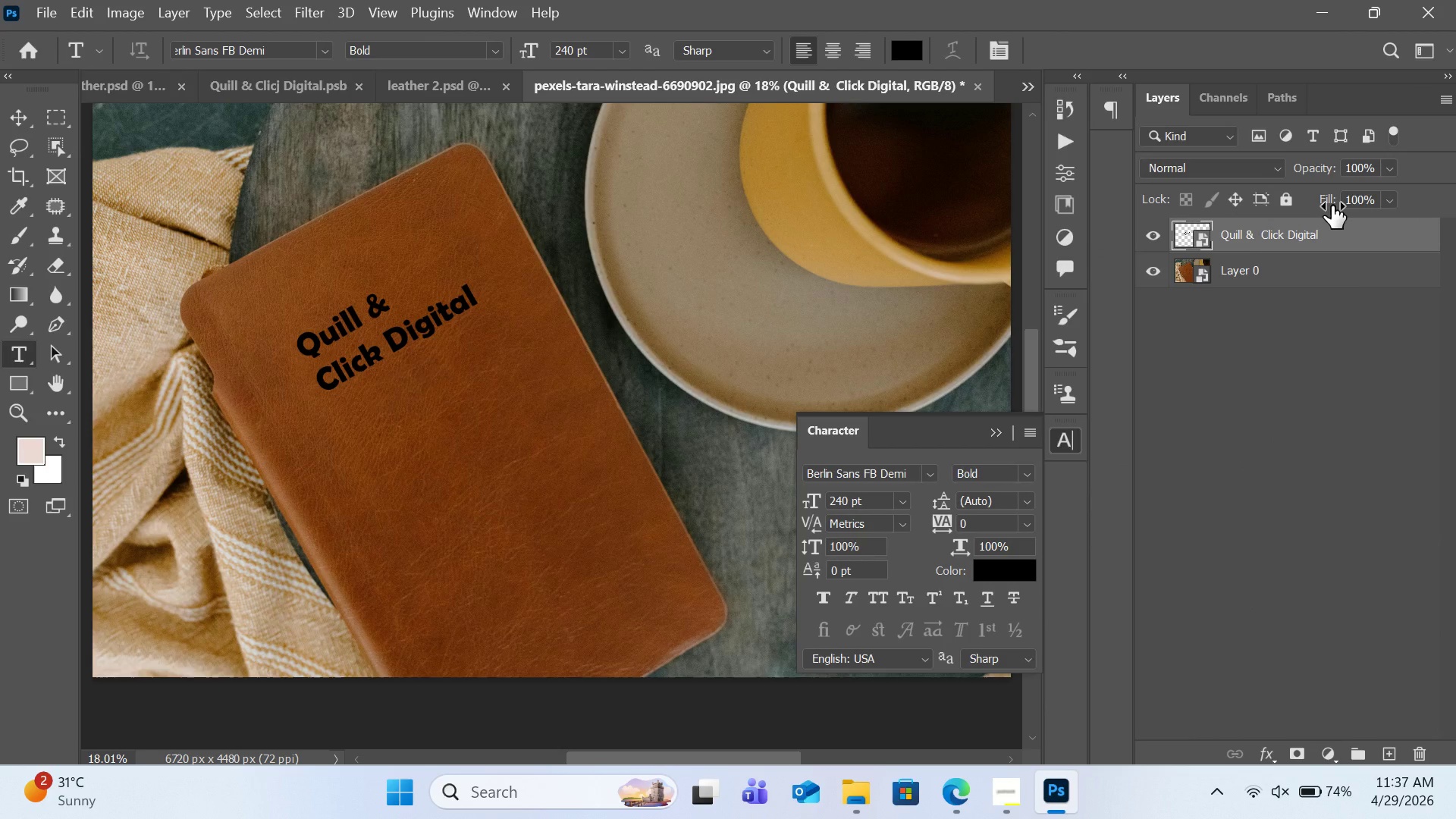 
key(Control+T)
 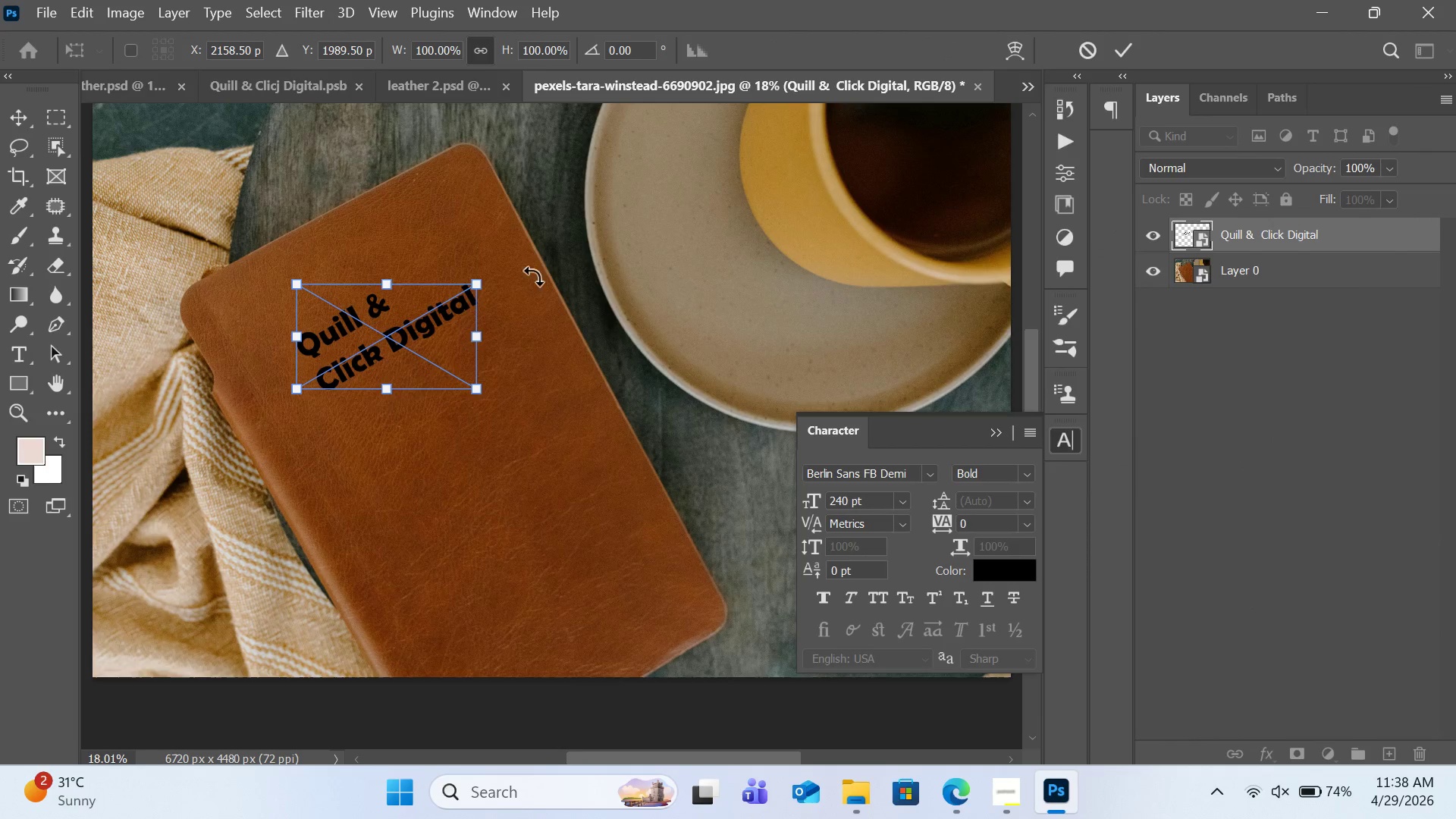 
right_click([453, 330])
 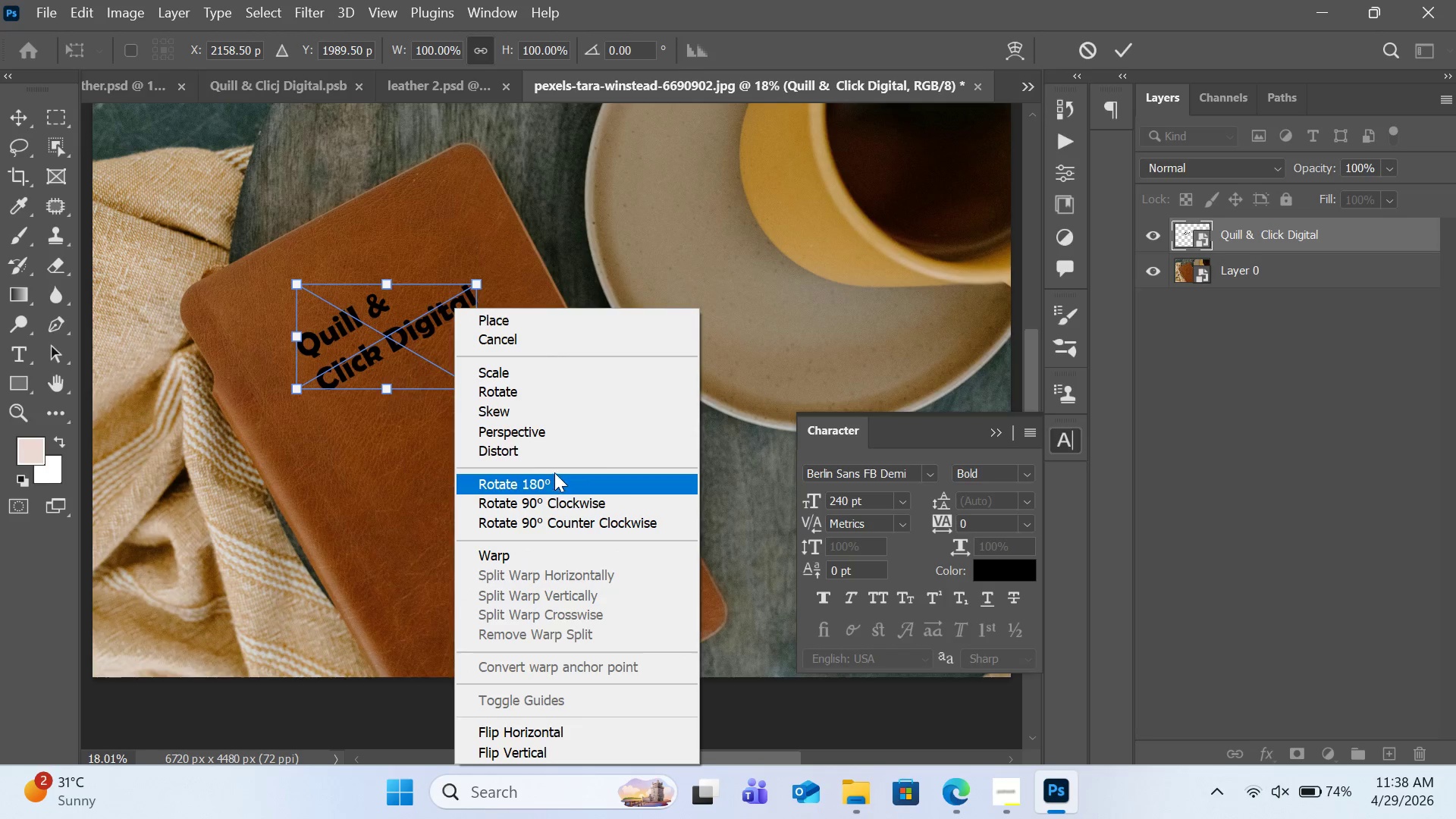 
left_click([557, 455])
 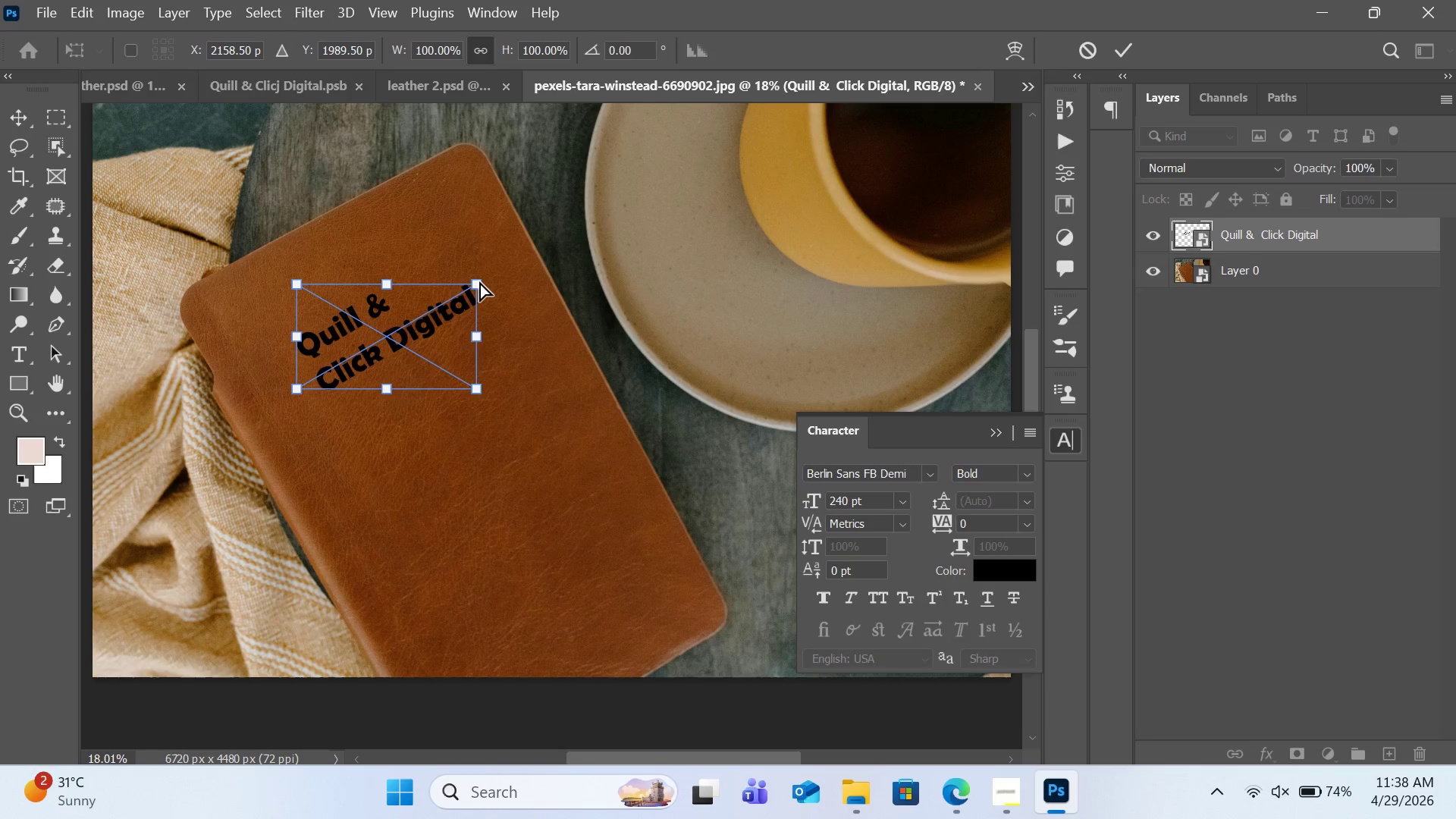 
left_click_drag(start_coordinate=[477, 283], to_coordinate=[470, 286])
 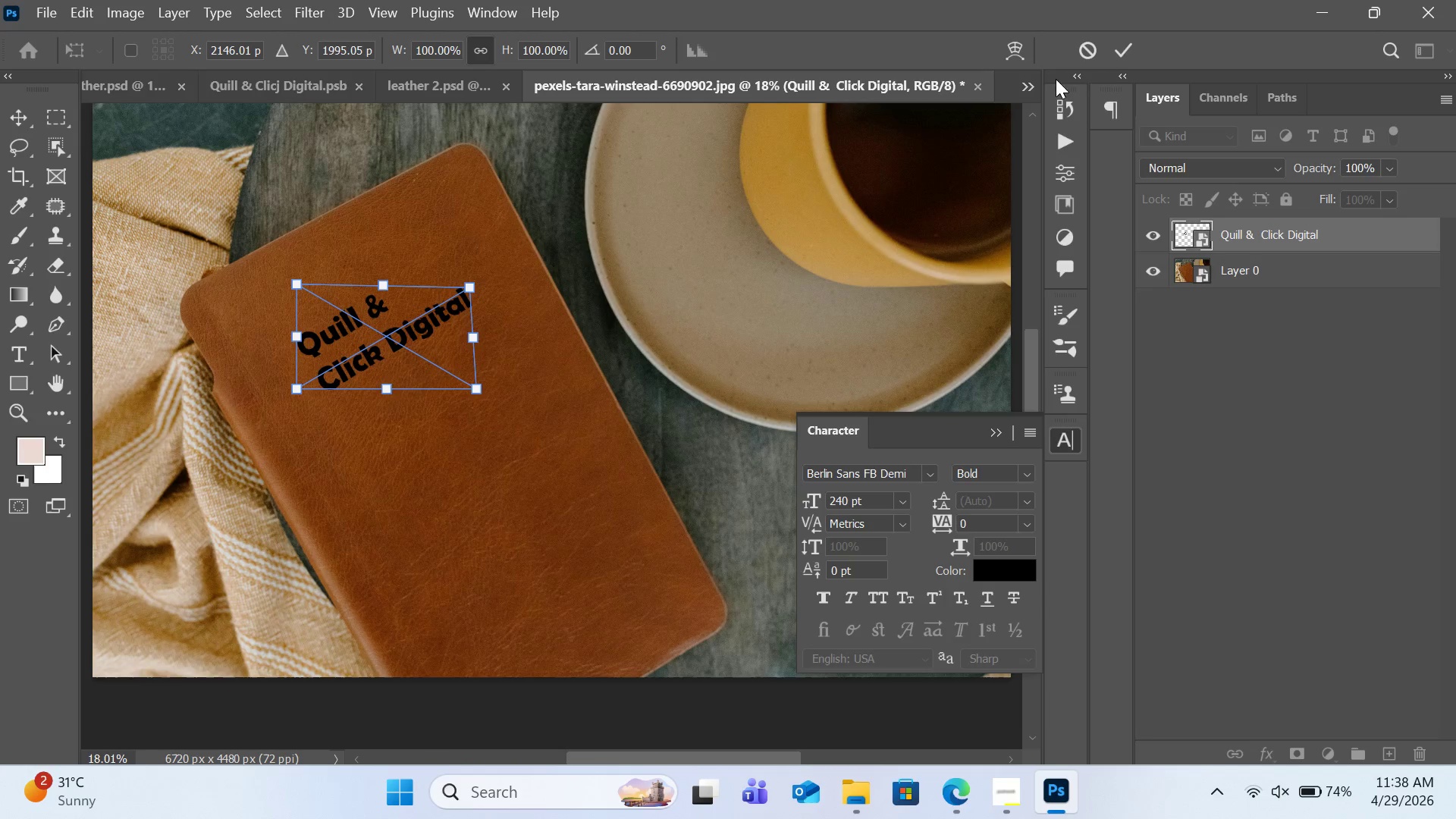 
left_click([1084, 59])
 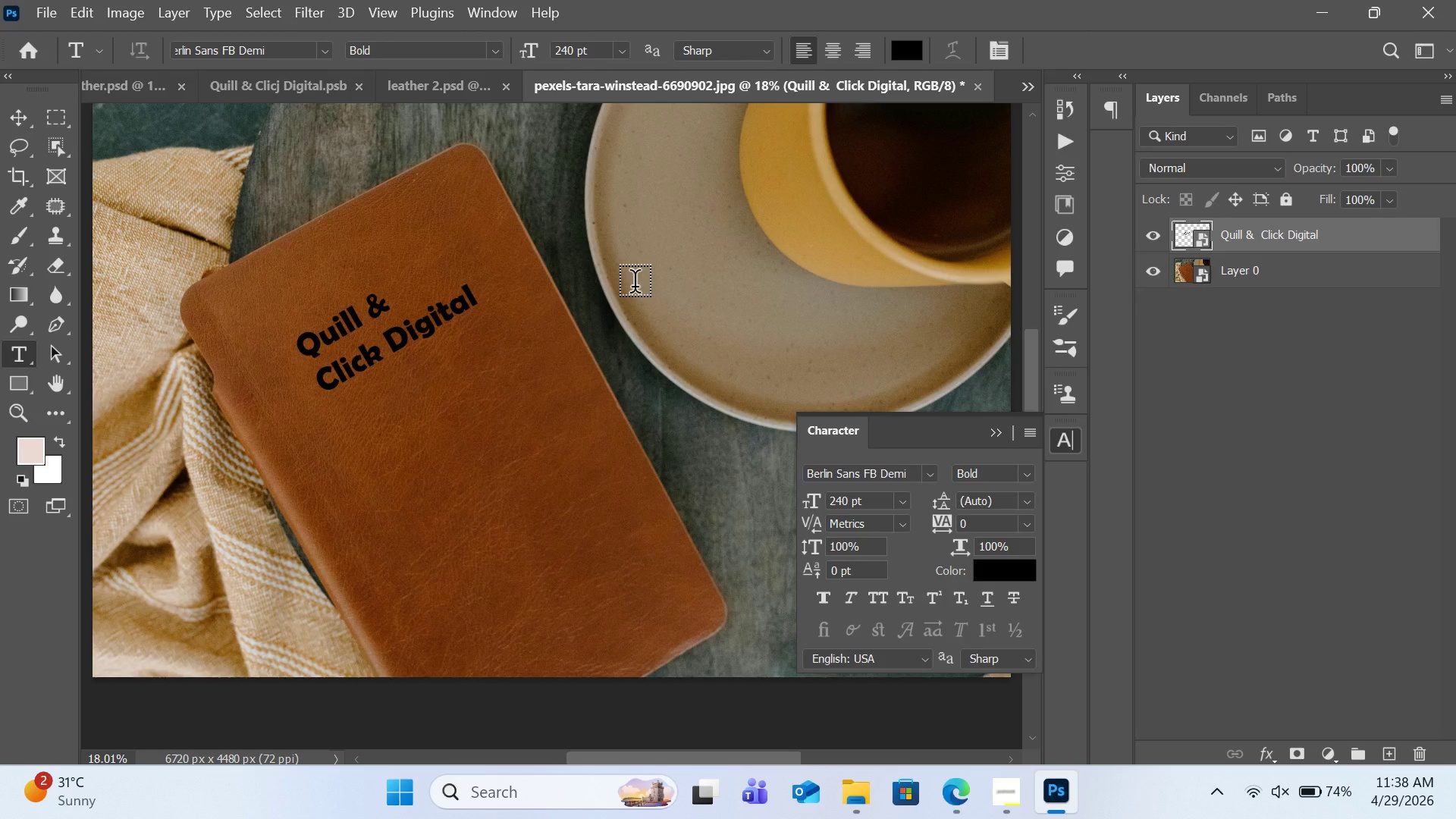 
key(Control+T)
 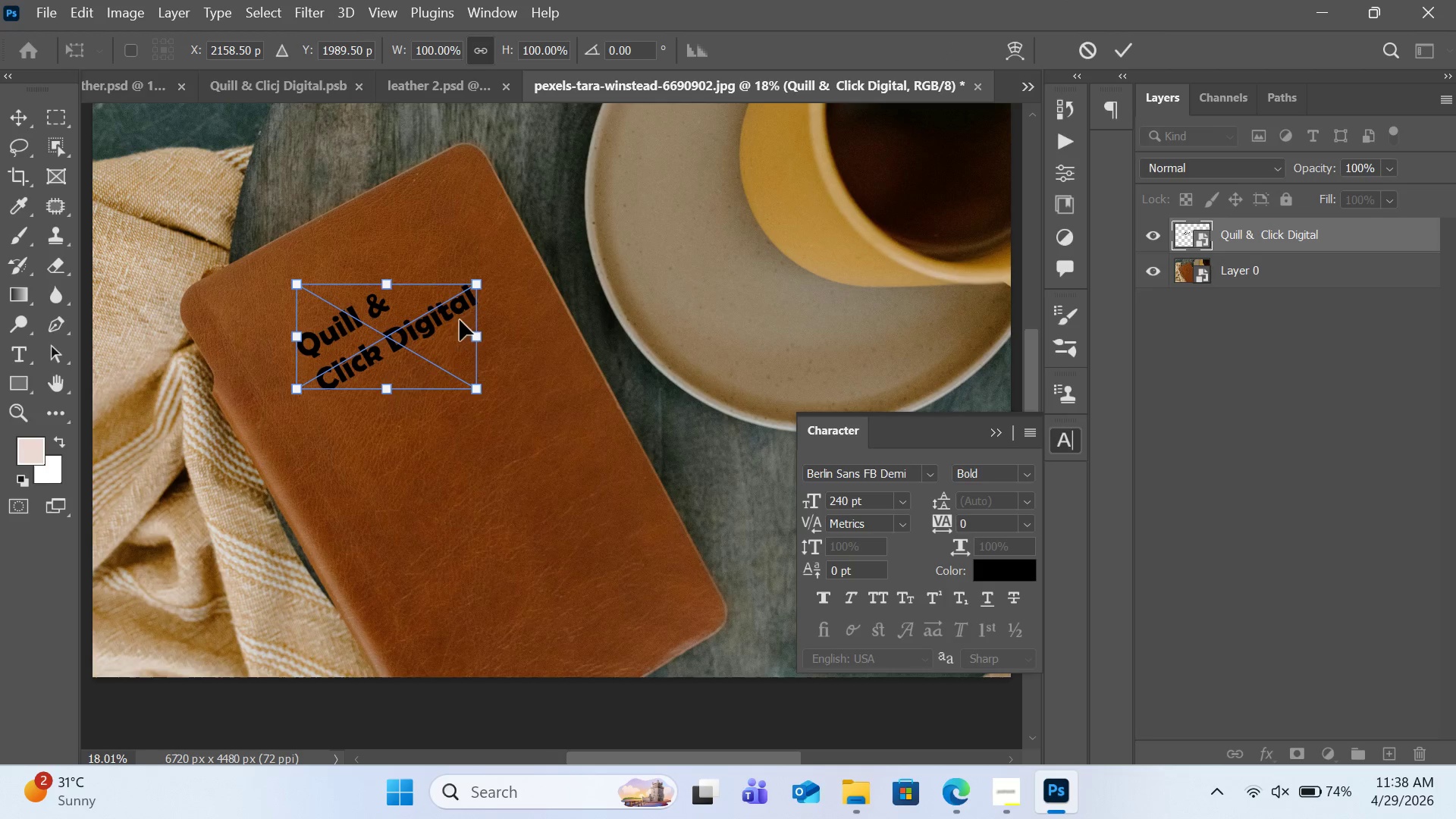 
right_click([453, 320])
 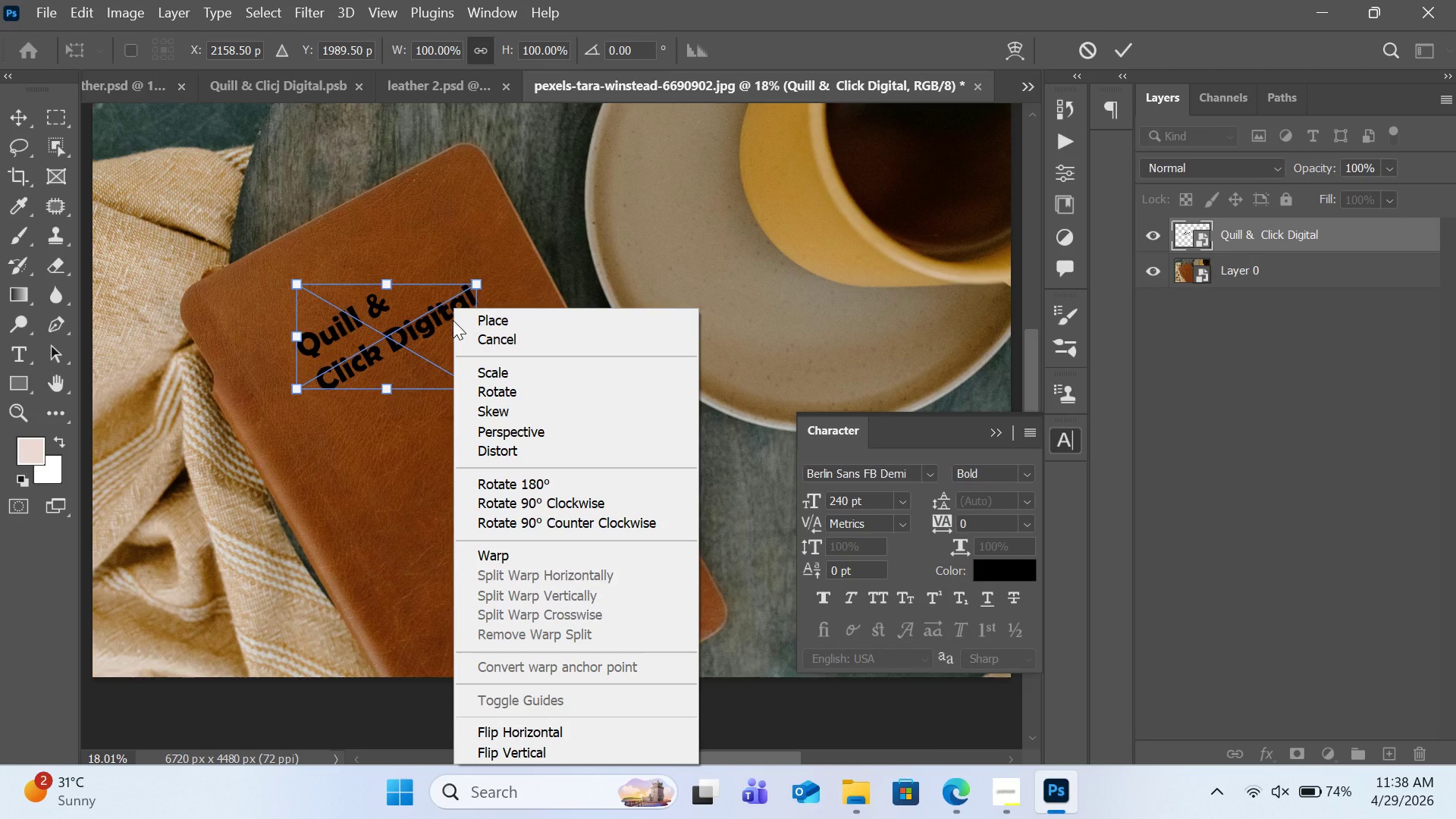 
wait(5.41)
 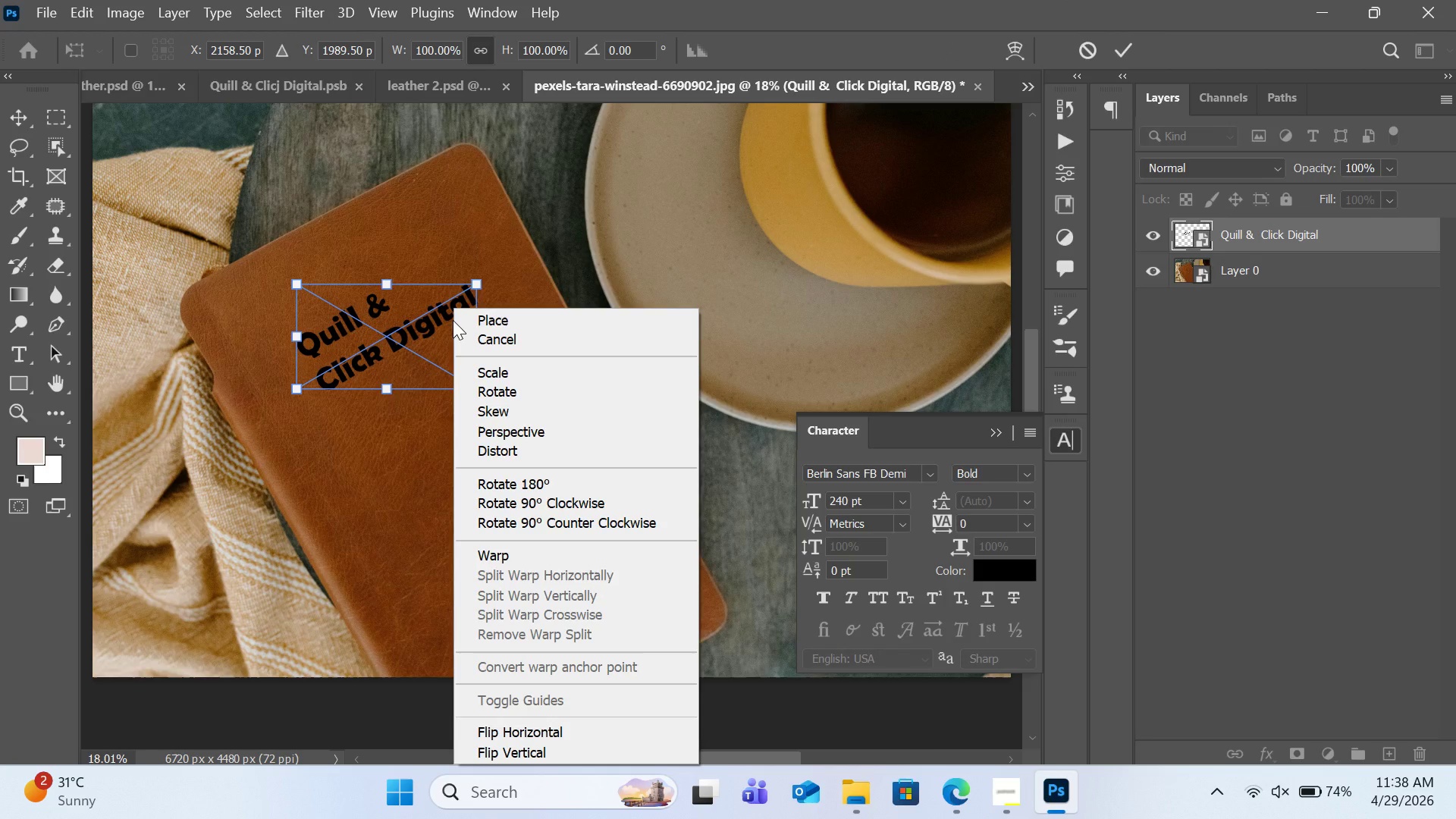 
left_click([557, 434])
 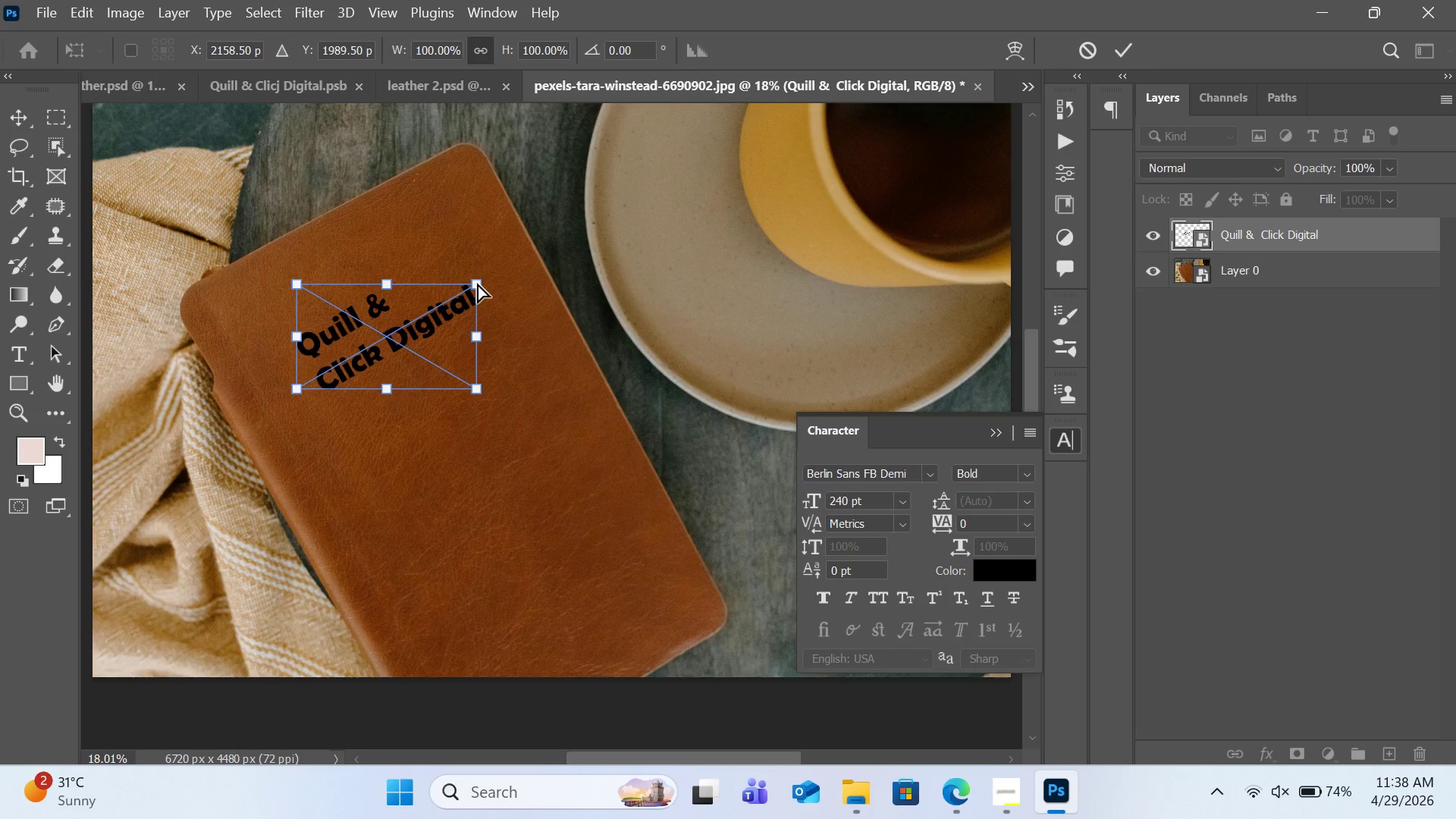 
left_click_drag(start_coordinate=[477, 283], to_coordinate=[477, 287])
 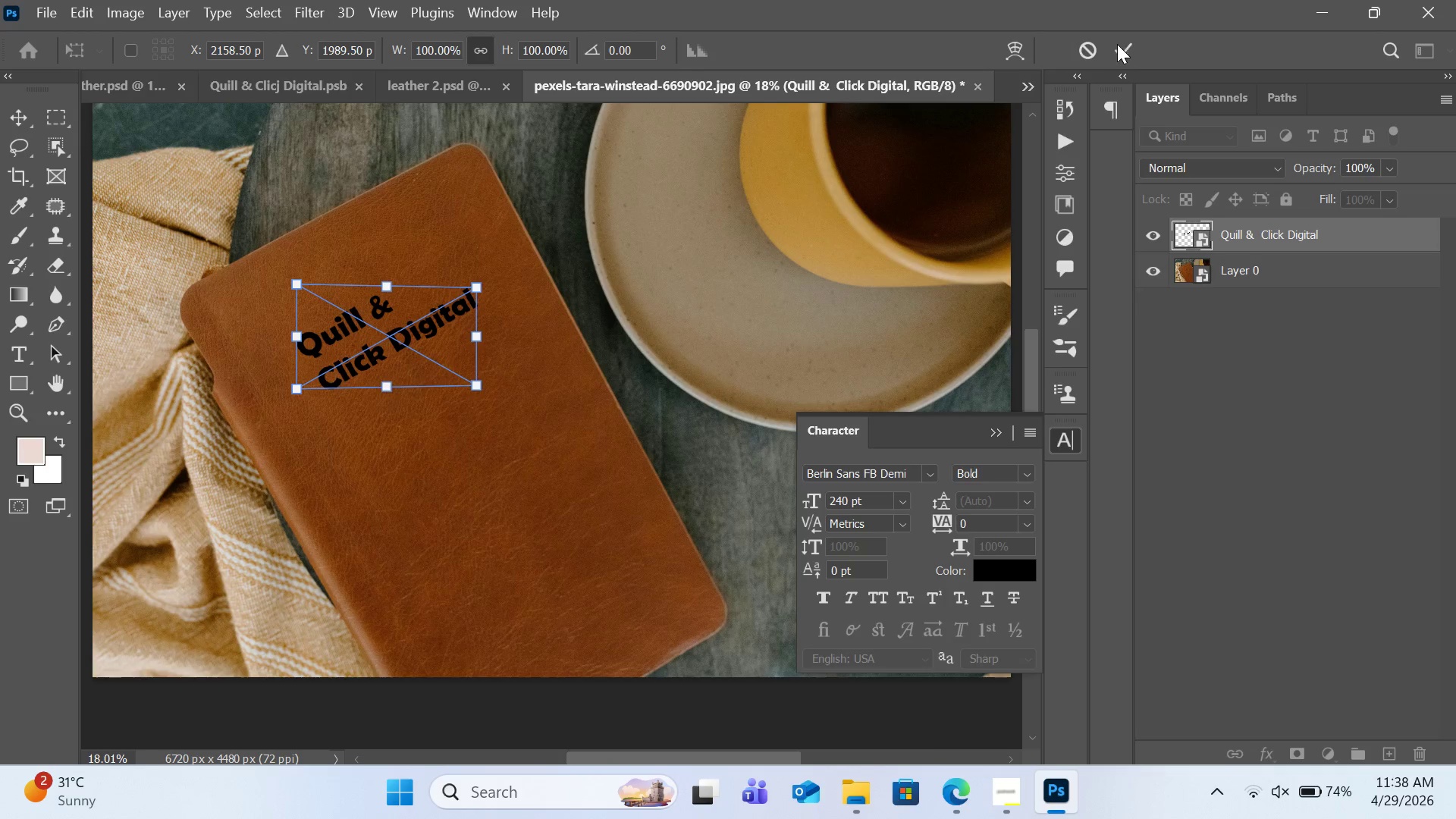 
left_click([1125, 44])
 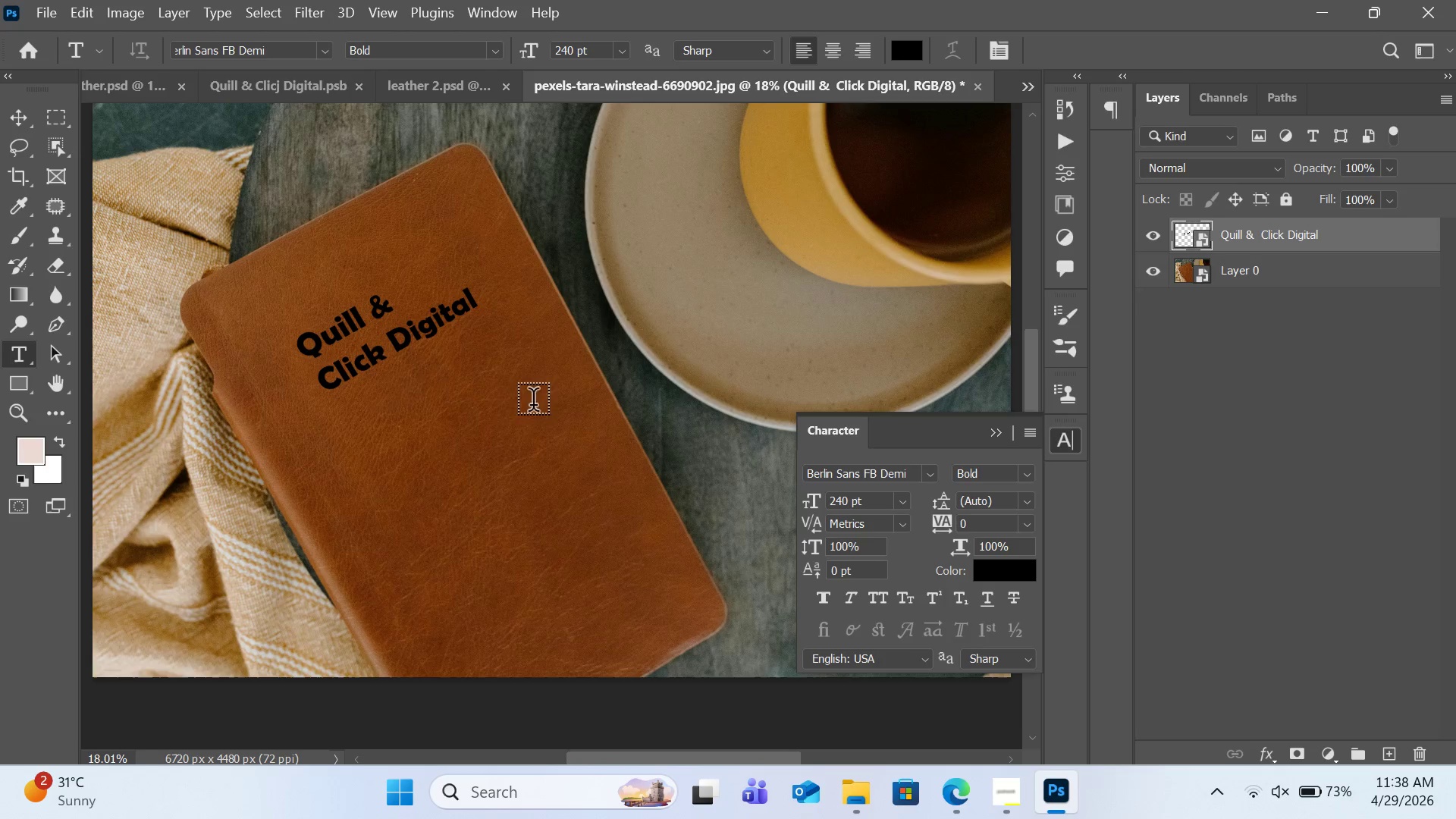 
wait(17.76)
 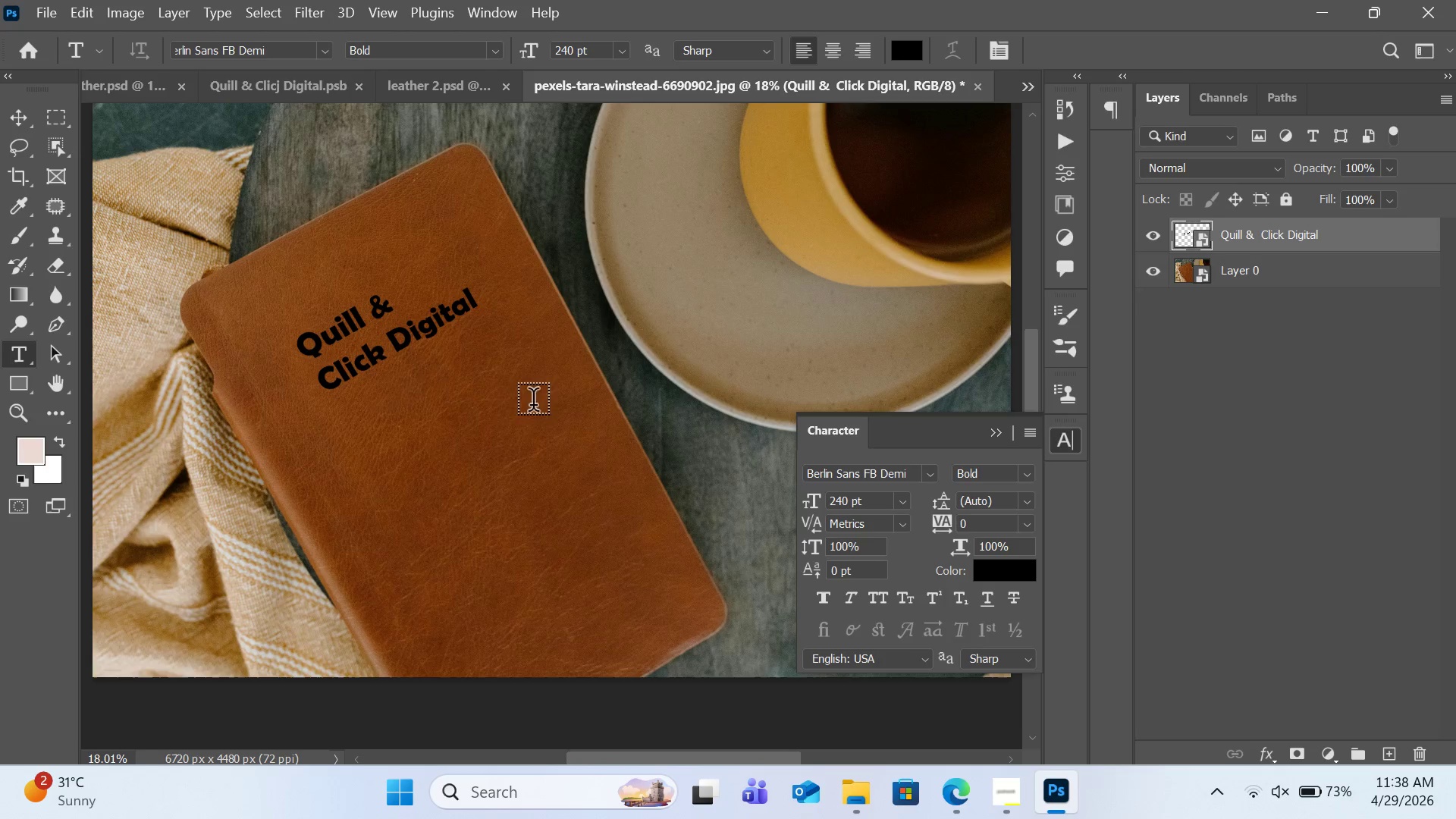 
left_click([1277, 758])
 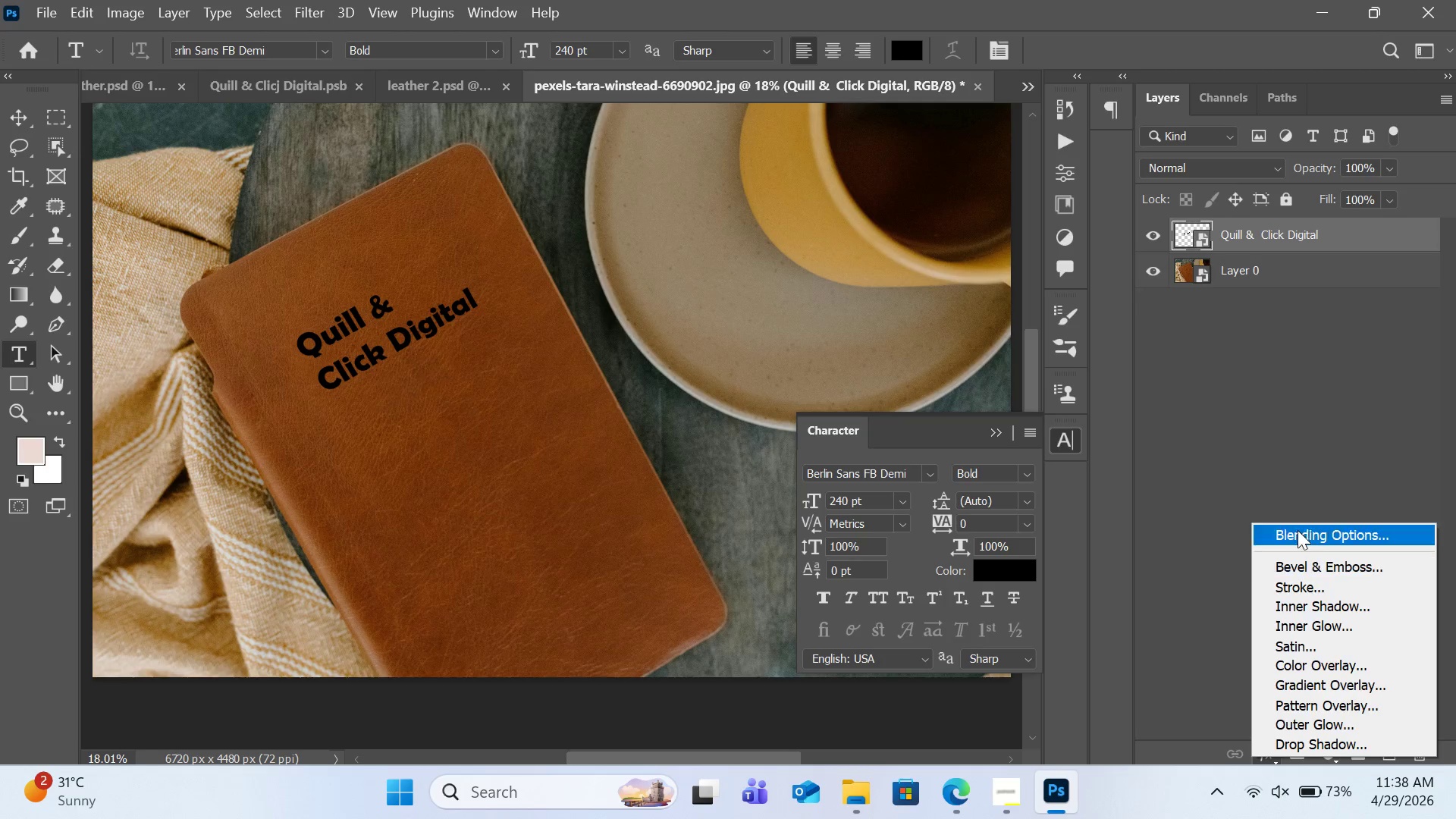 
left_click([1301, 515])
 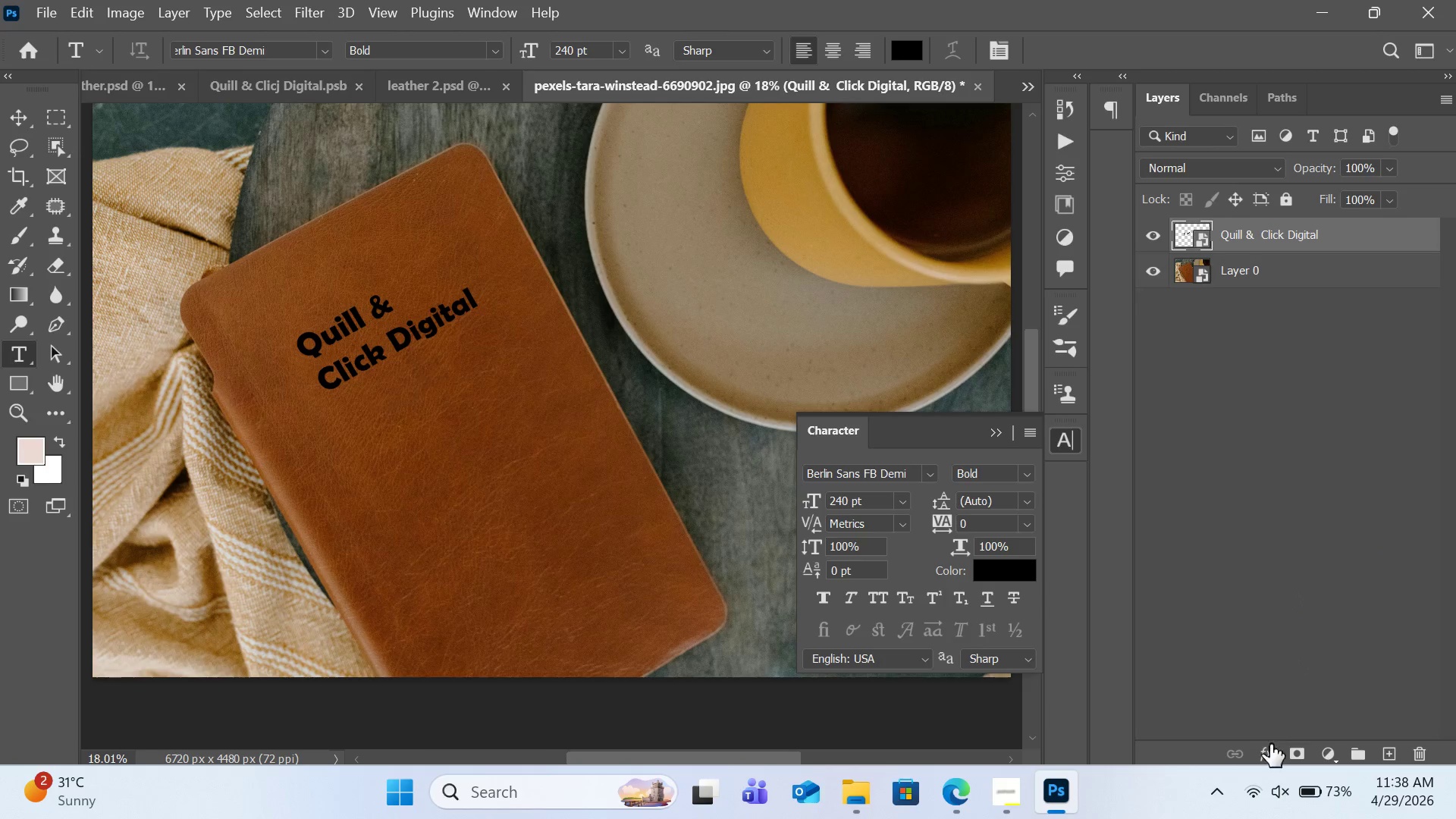 
left_click([1269, 748])
 